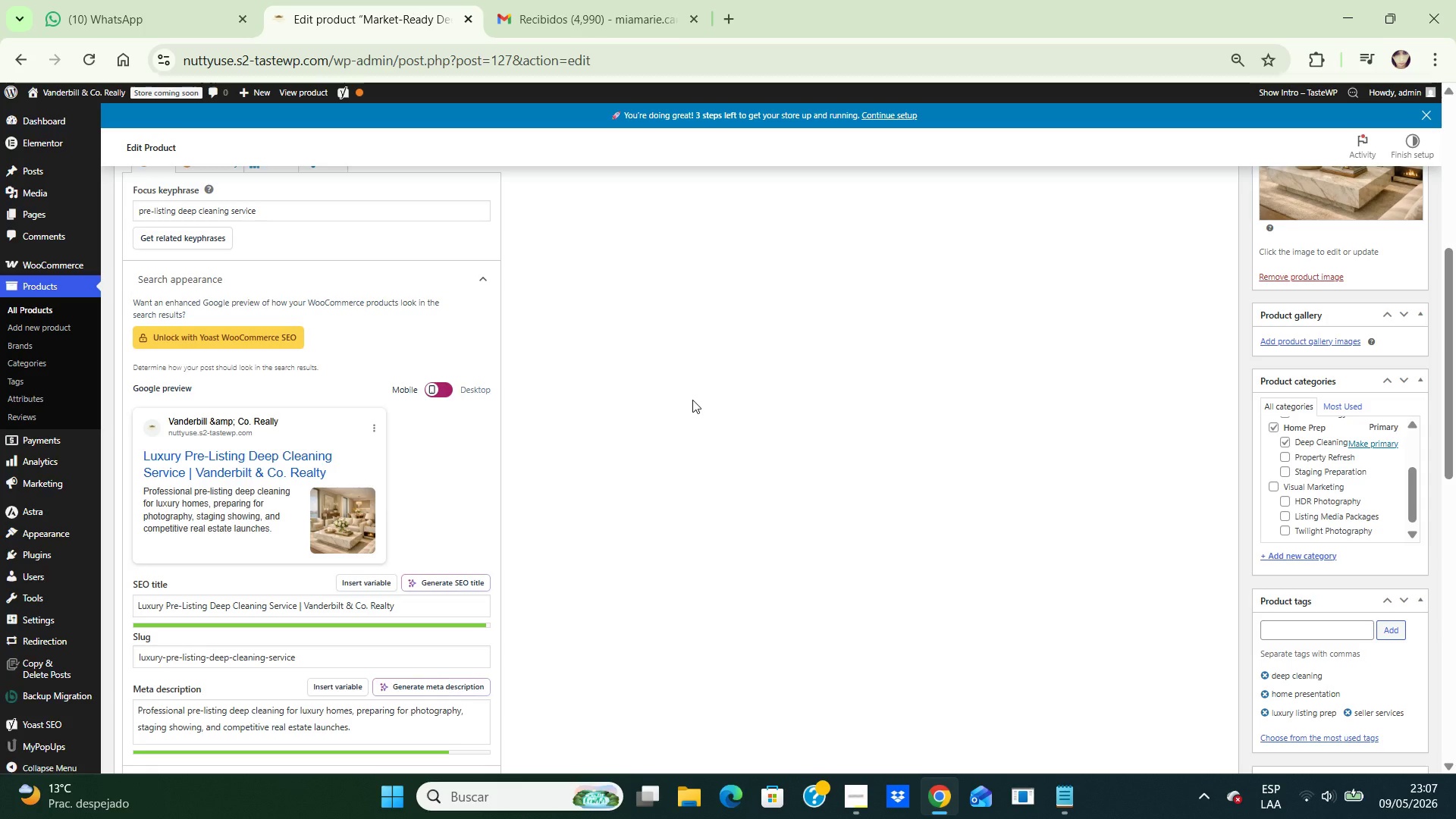 
key(PrintScreen)
 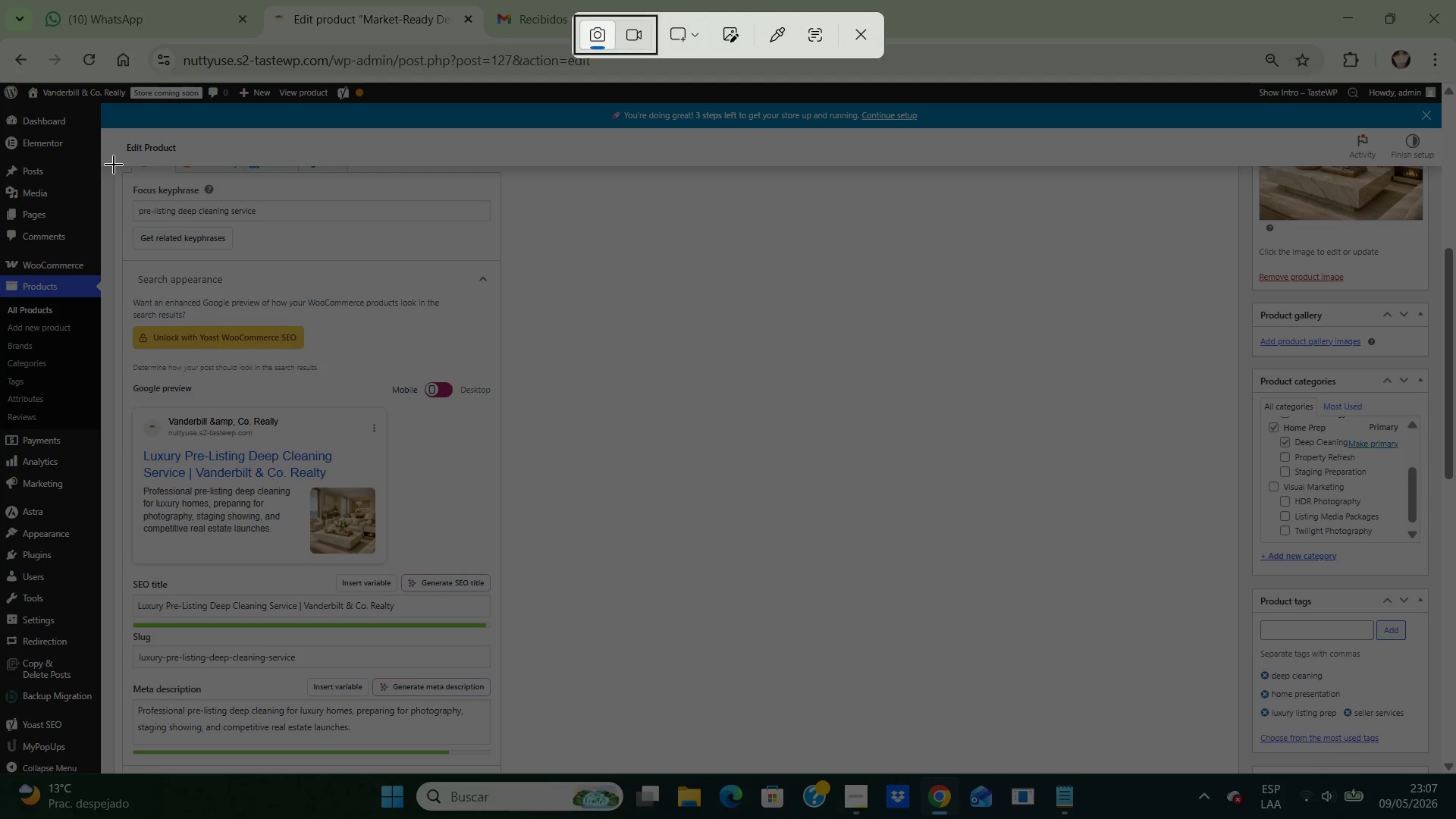 
left_click_drag(start_coordinate=[114, 165], to_coordinate=[507, 767])
 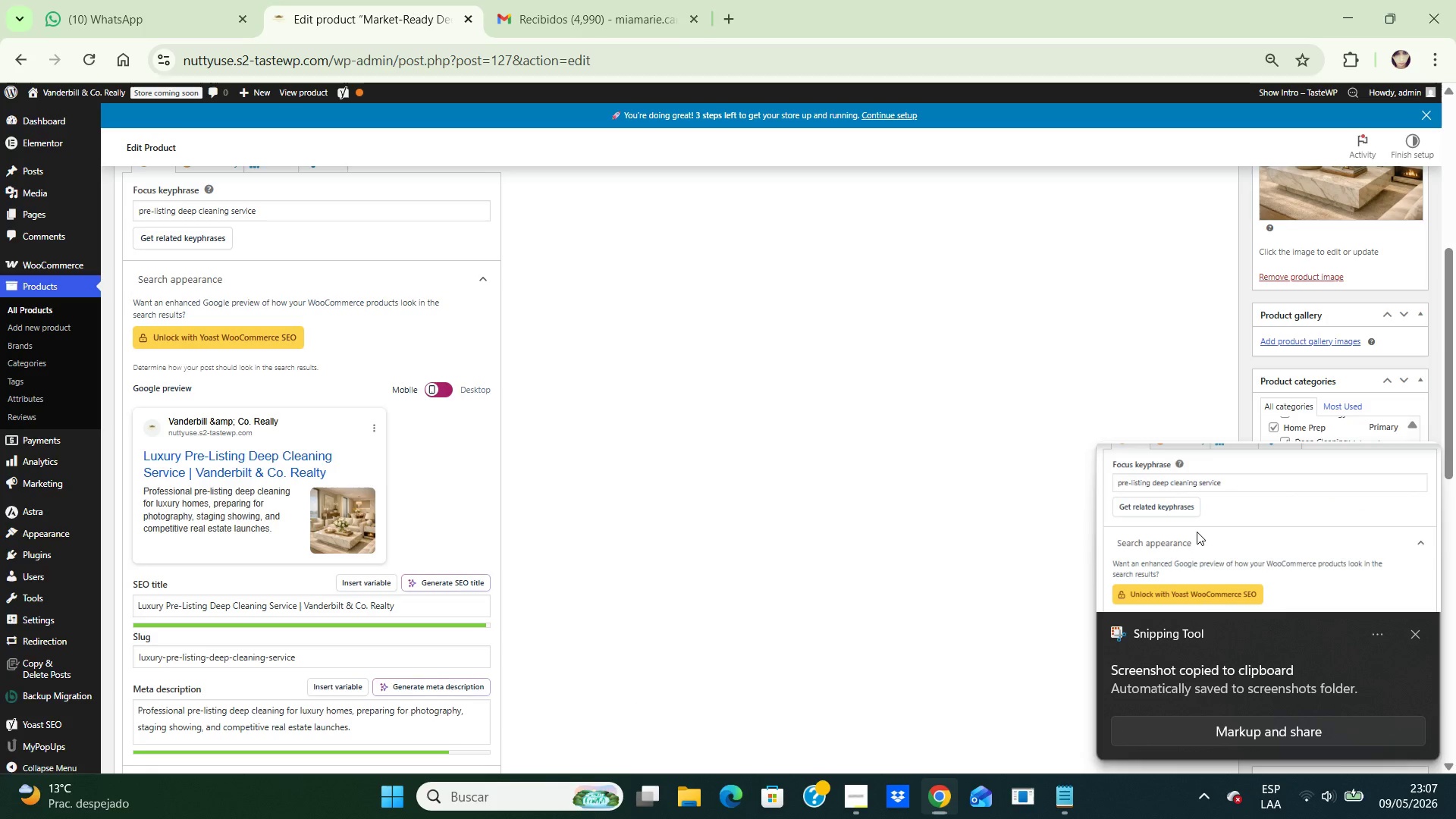 
double_click([1197, 532])
 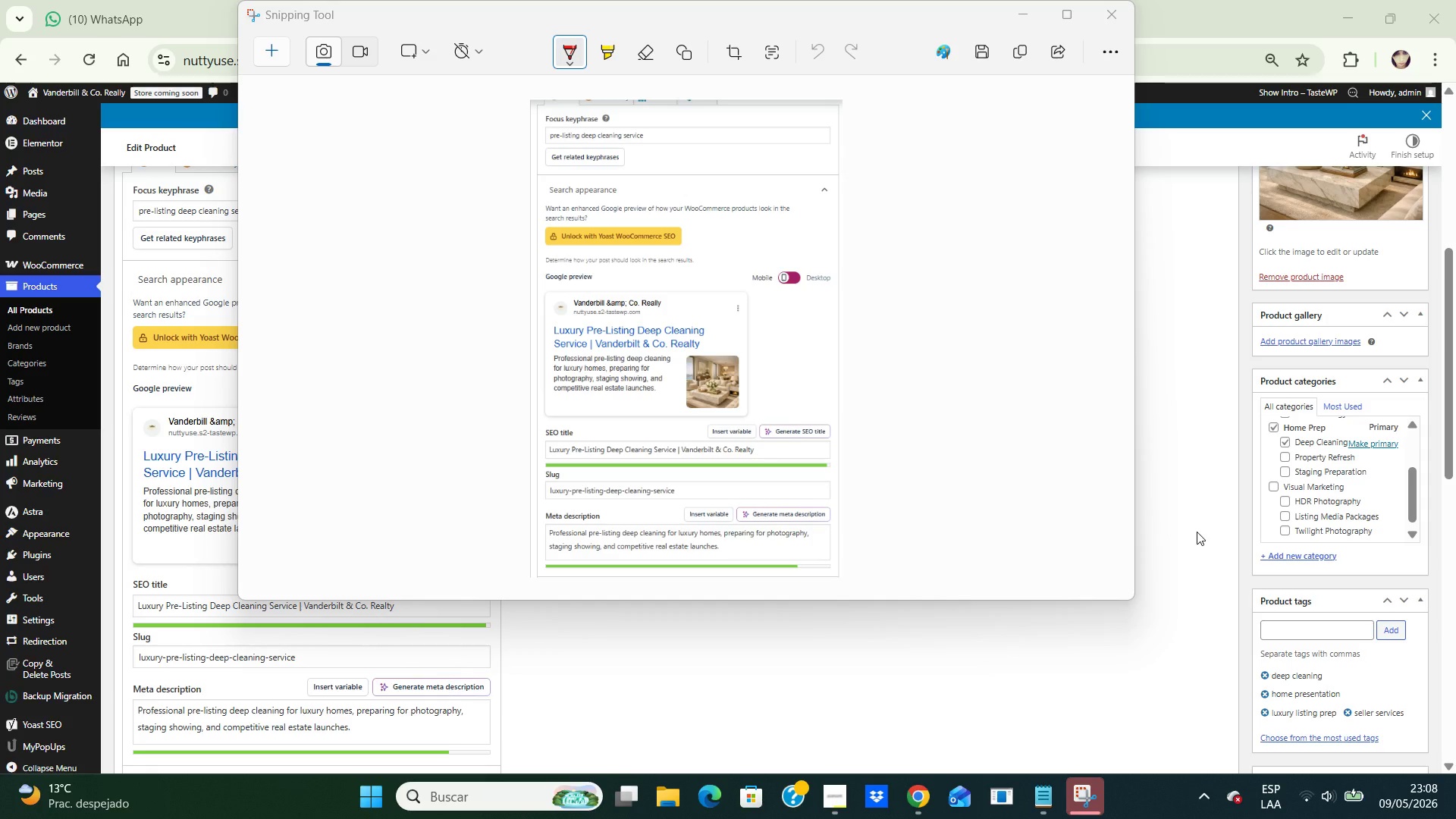 
wait(46.73)
 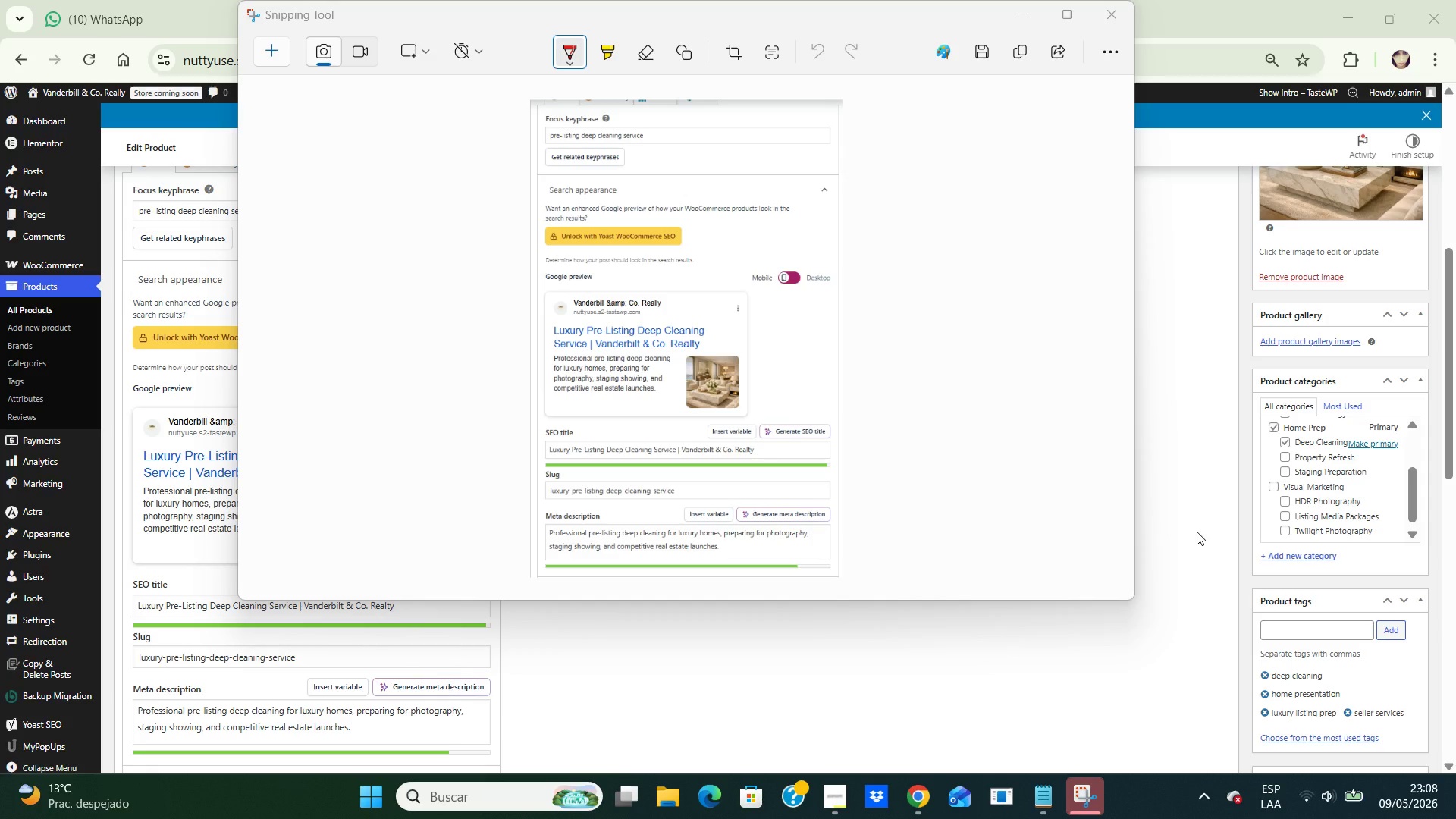 
left_click([984, 52])
 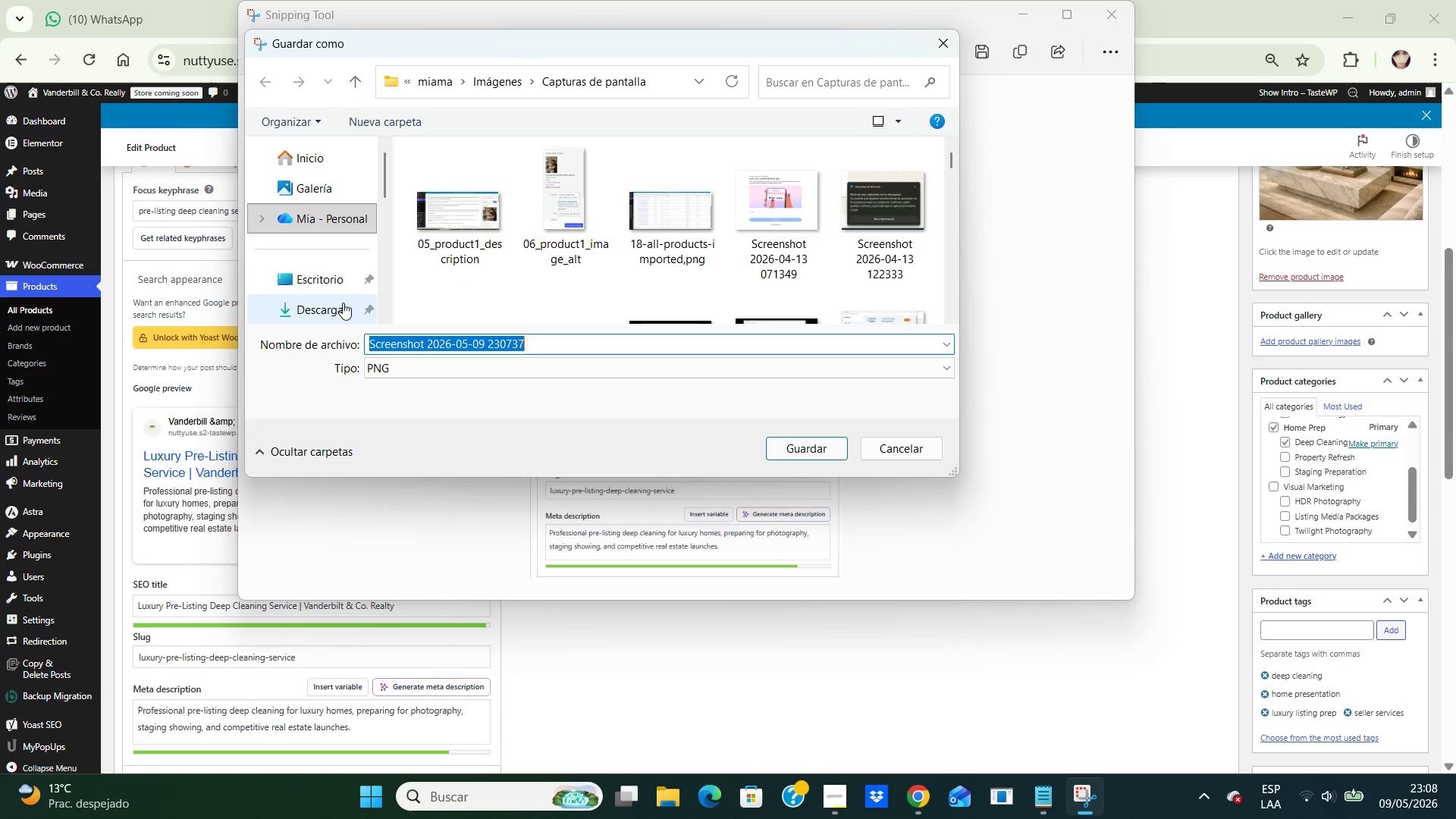 
wait(7.86)
 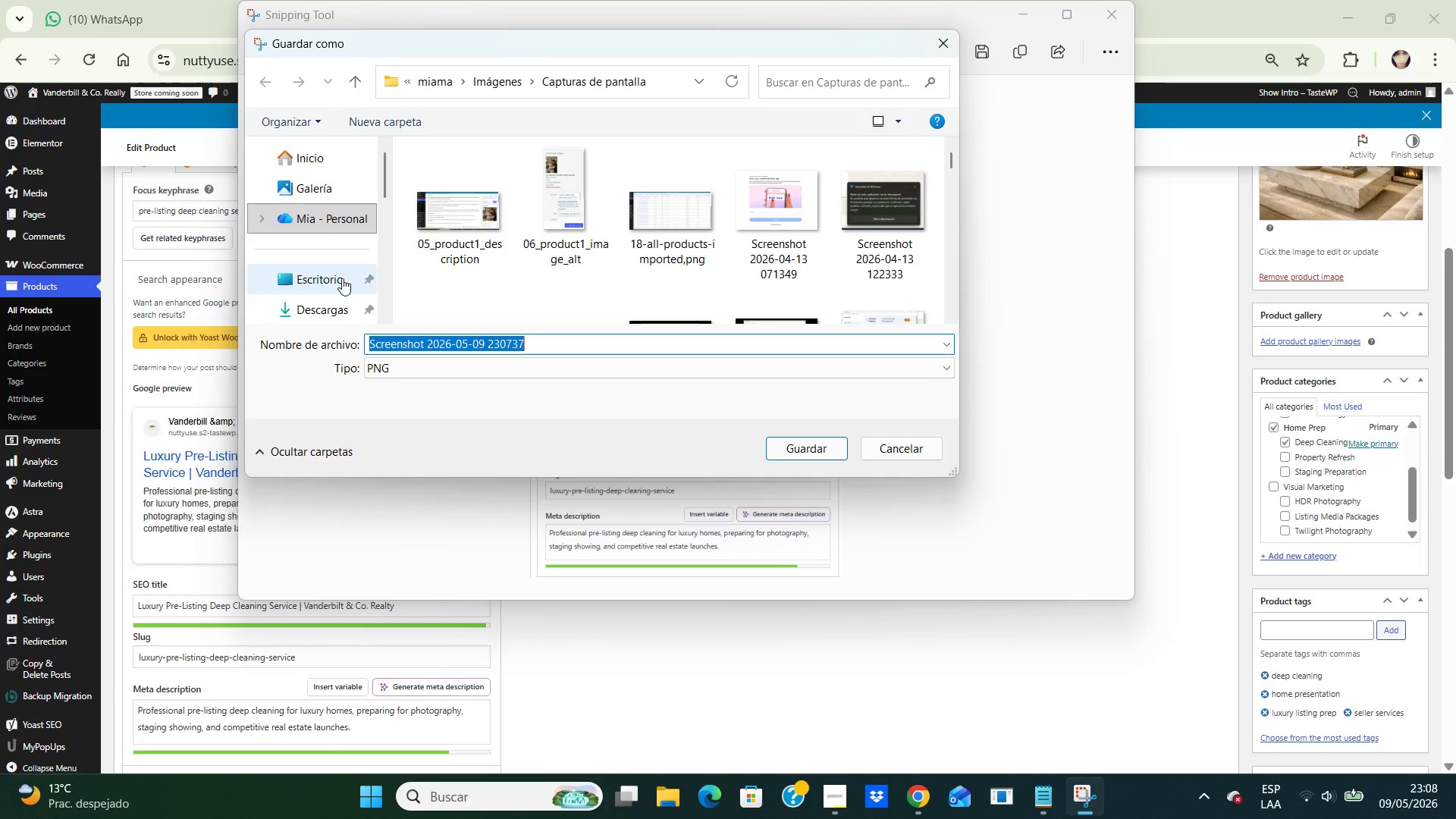 
double_click([332, 275])
 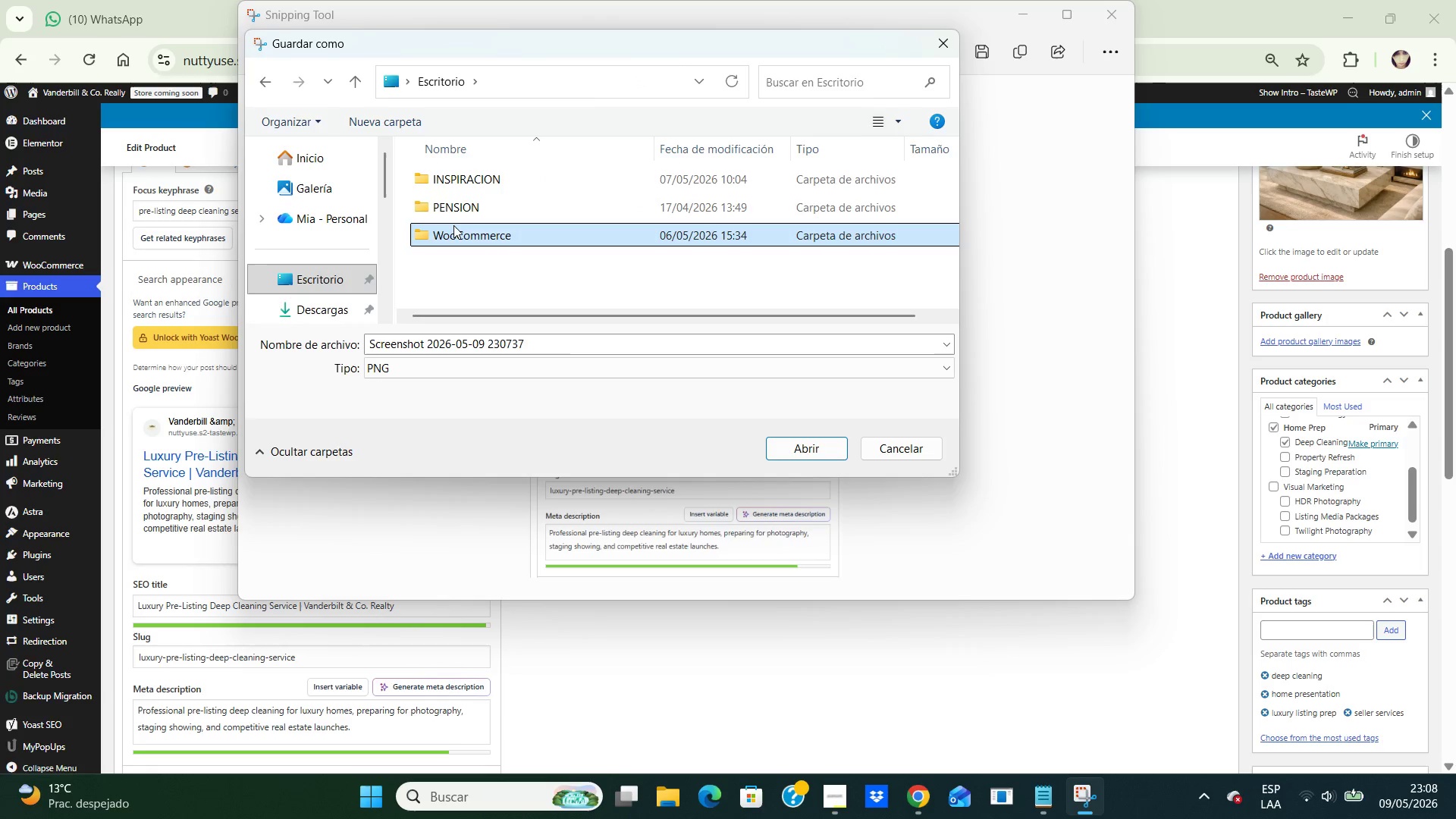 
double_click([453, 225])
 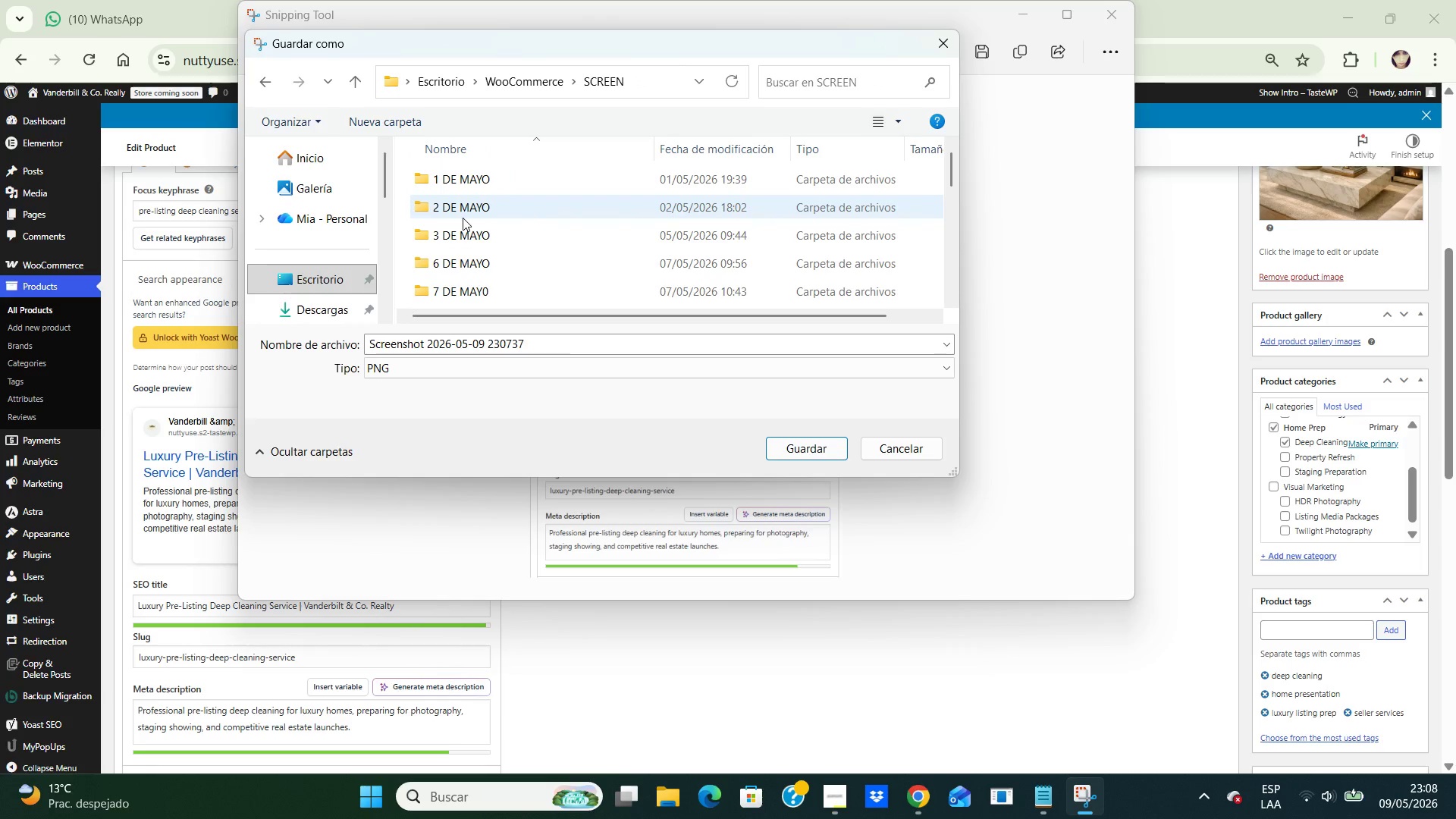 
double_click([463, 218])
 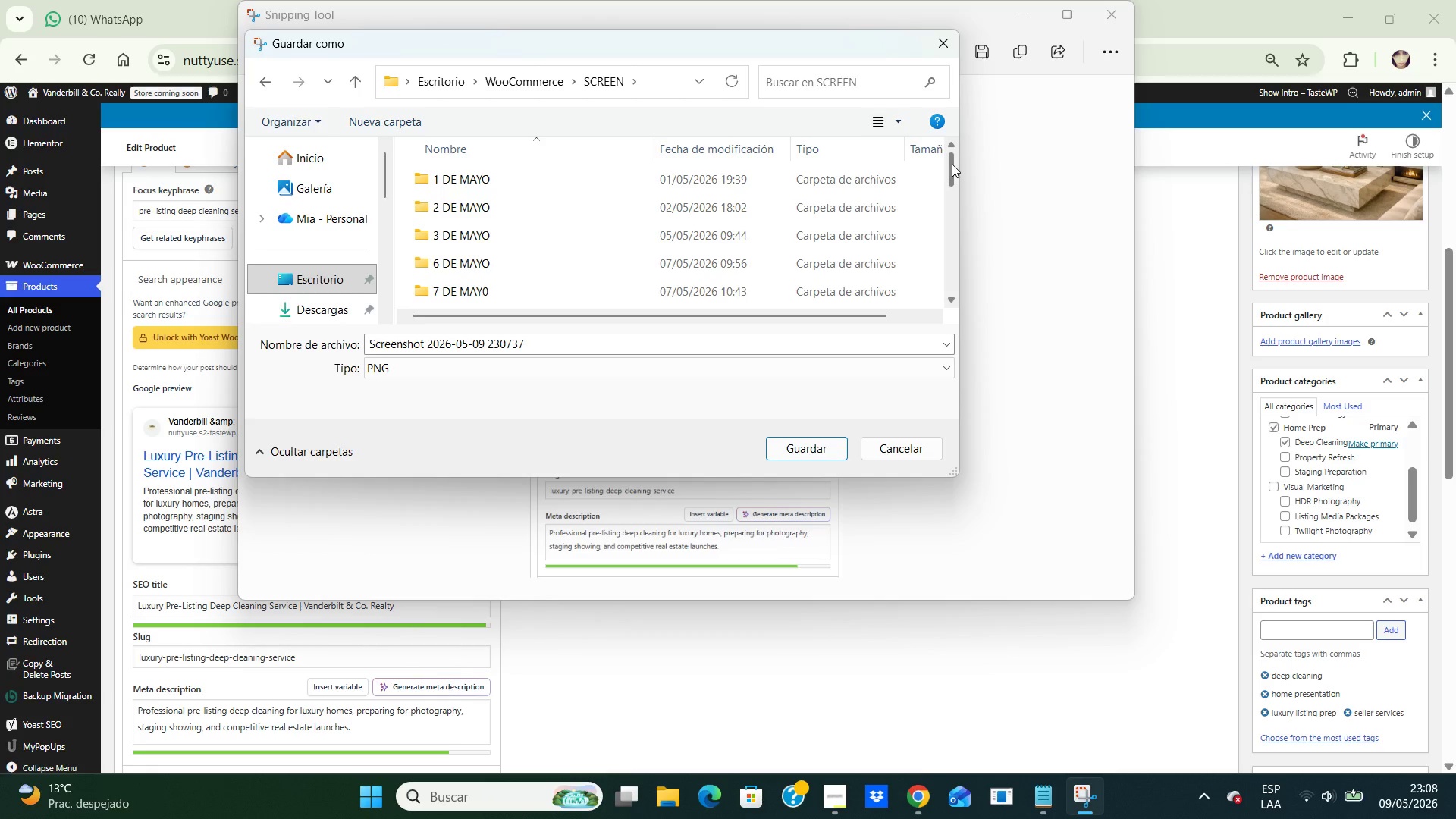 
left_click_drag(start_coordinate=[952, 164], to_coordinate=[949, 183])
 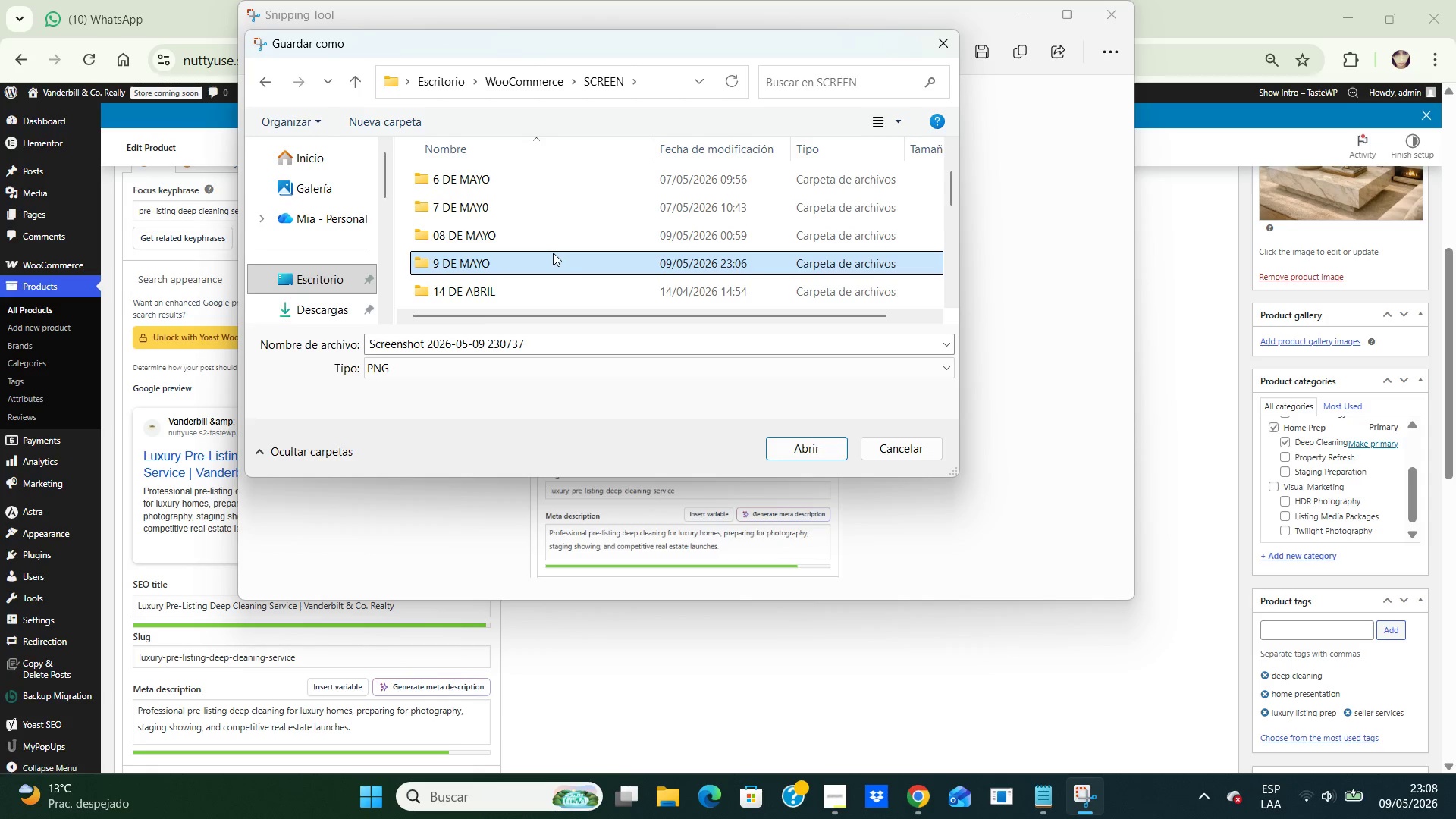 
double_click([553, 253])
 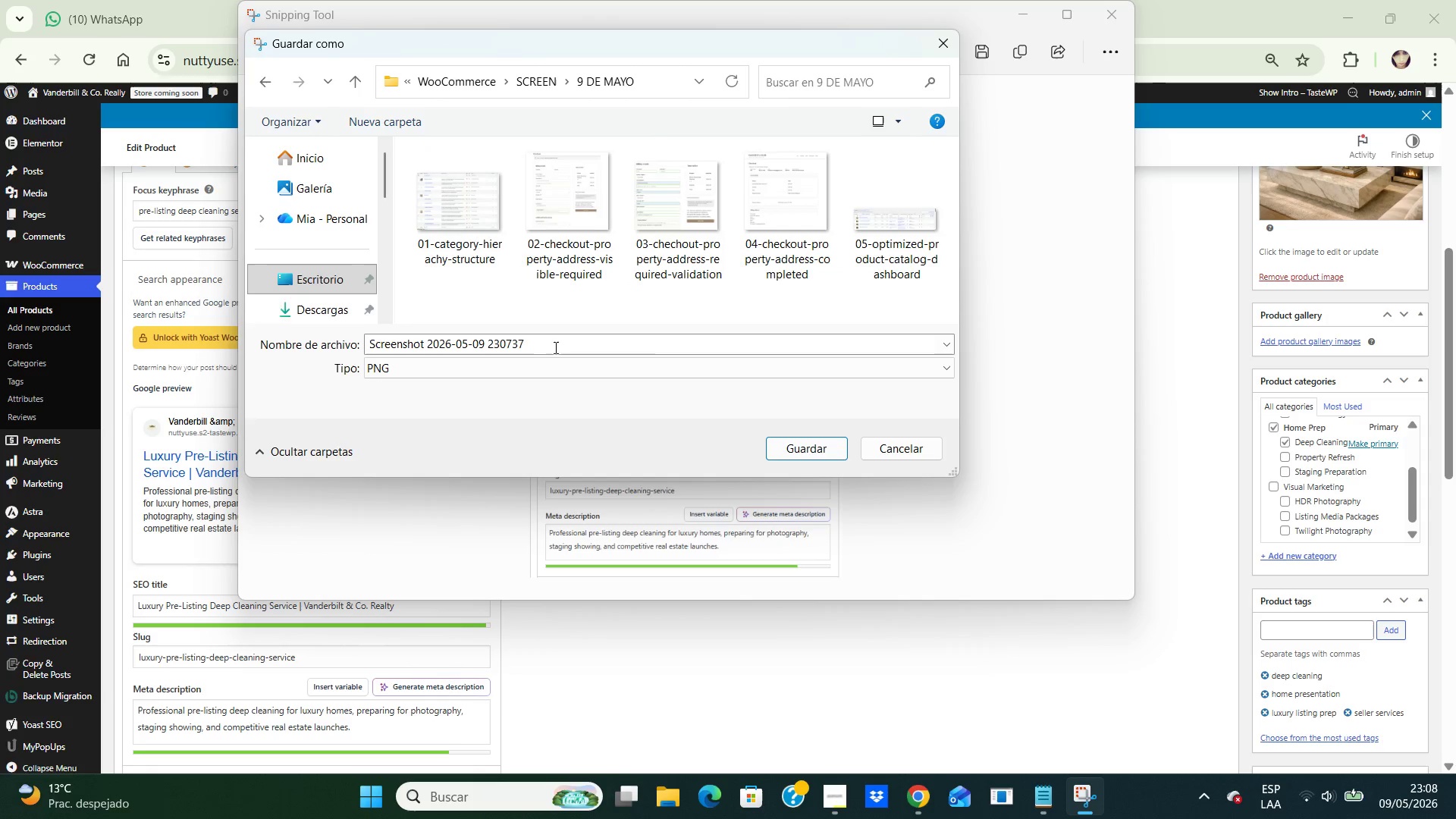 
left_click([551, 341])
 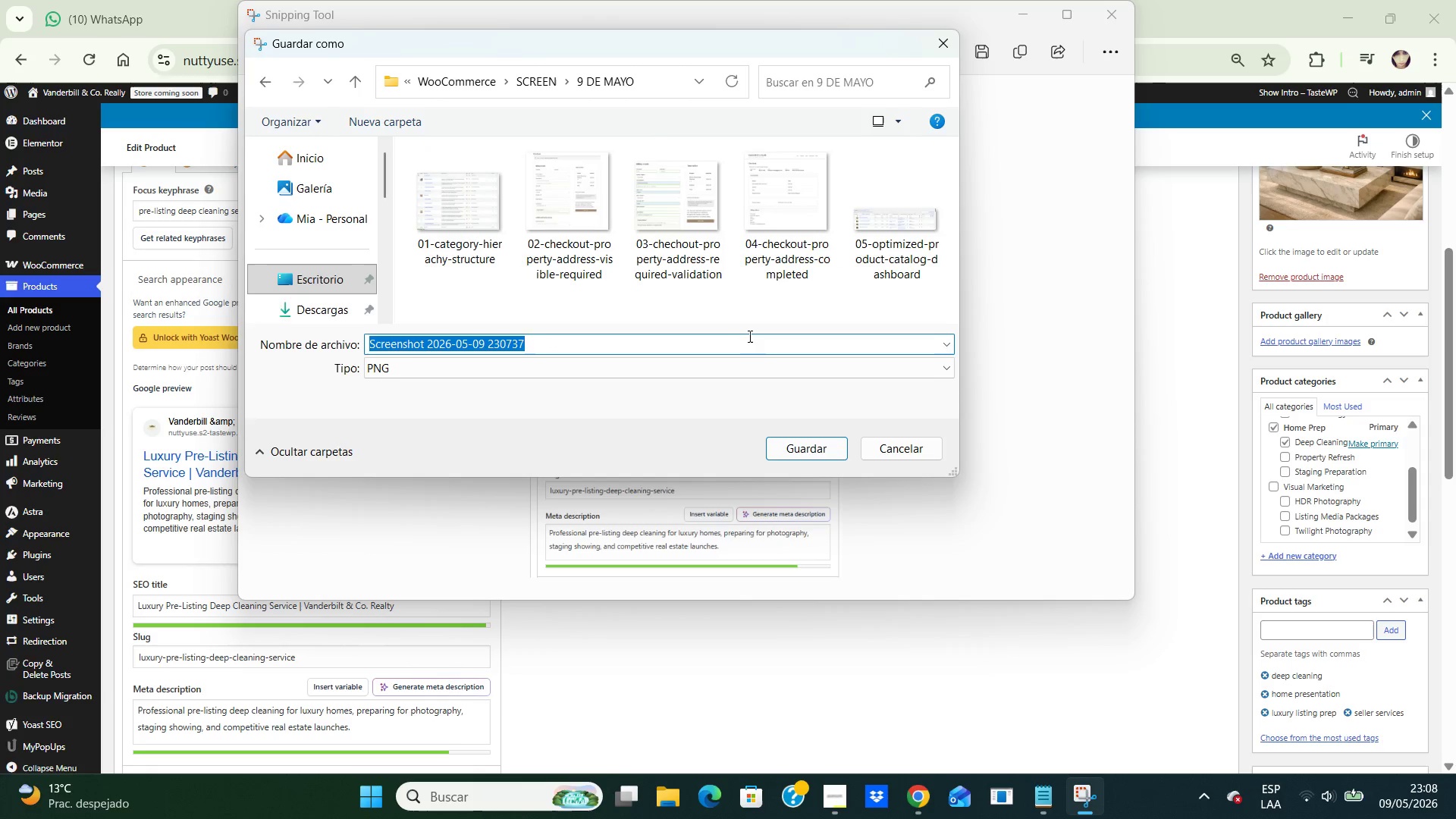 
type(06-porduct1-seo-meta-optimization-preview,png)
 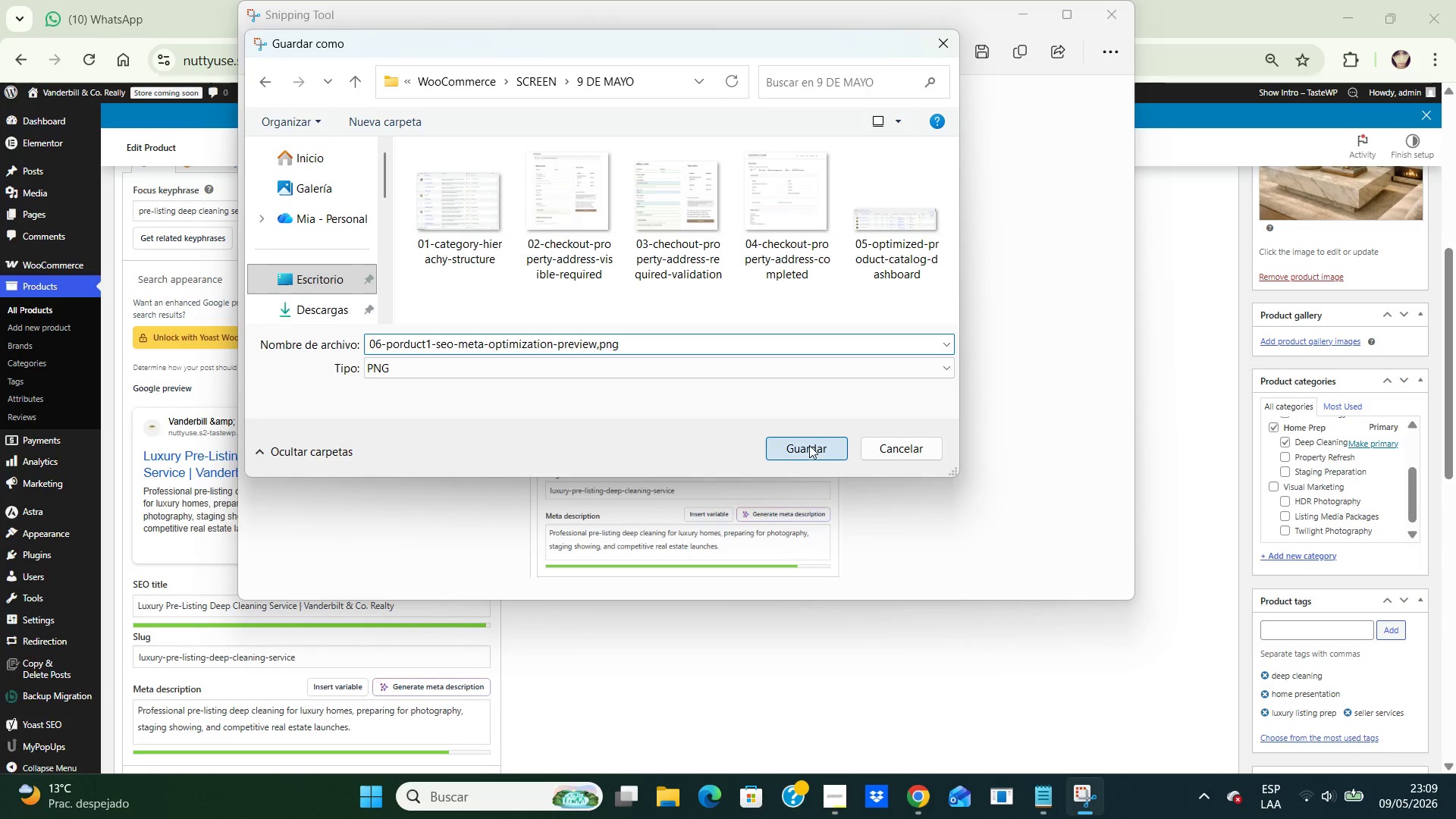 
left_click([809, 445])
 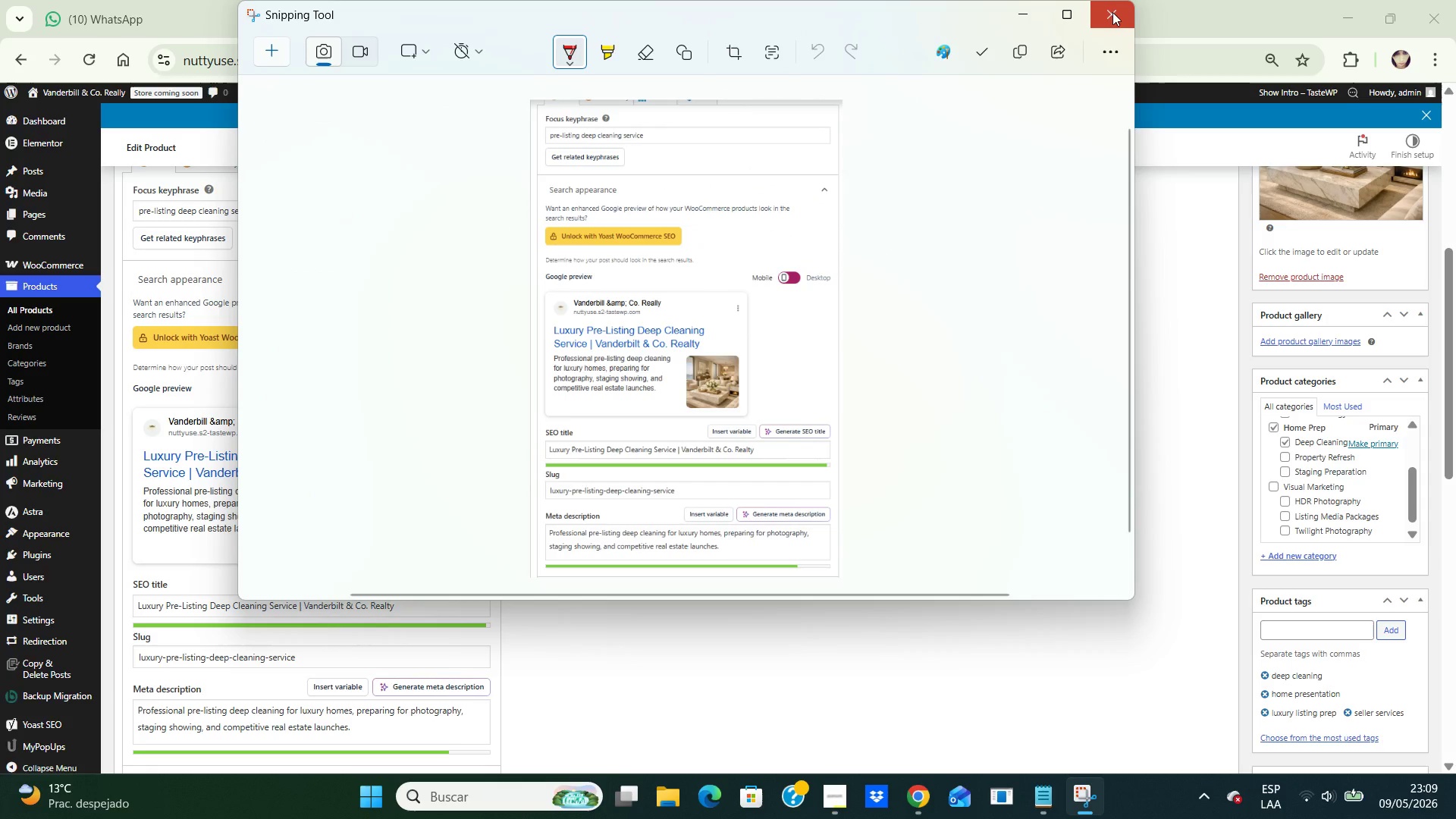 
left_click([1112, 12])
 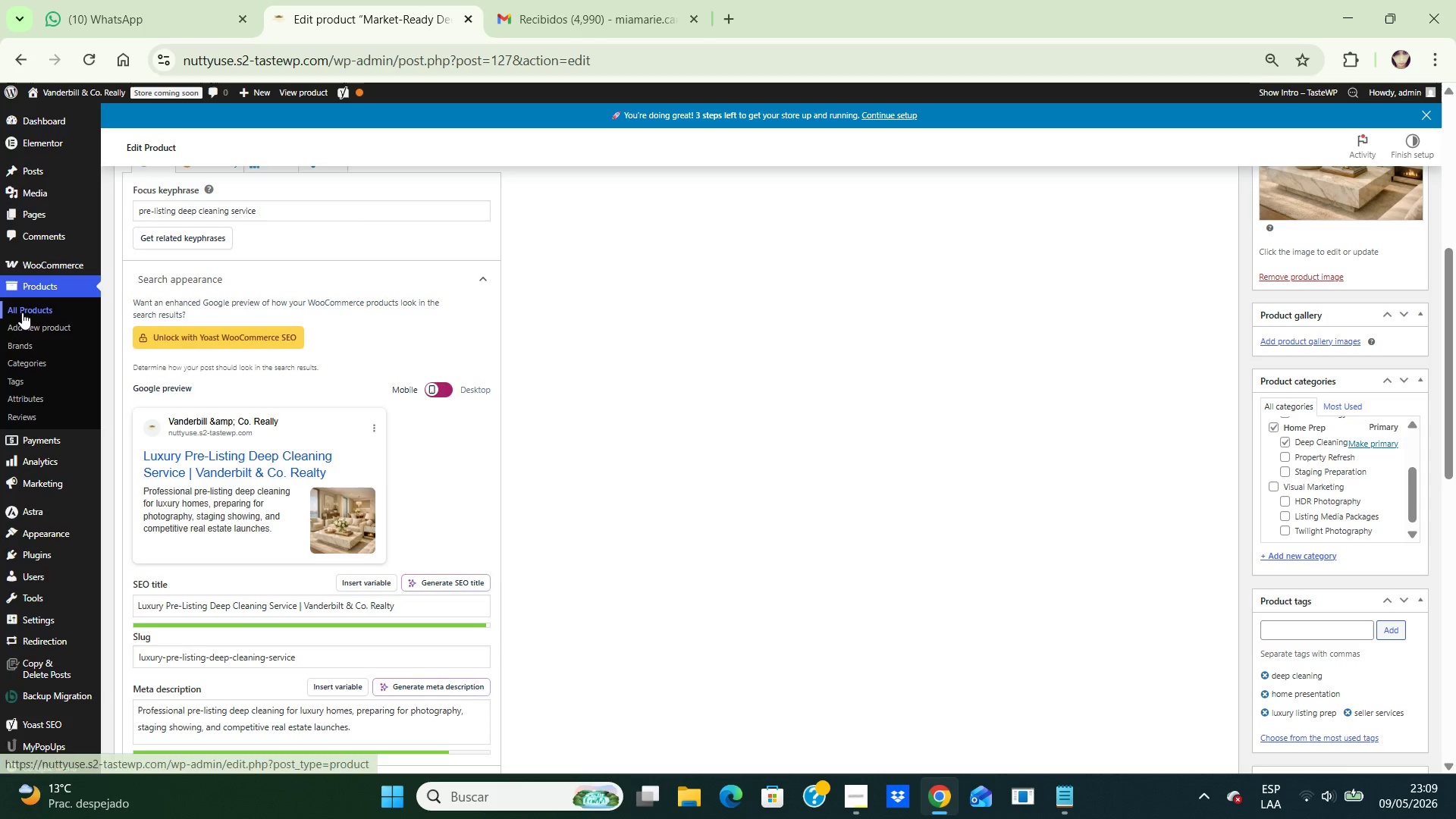 
left_click([22, 312])
 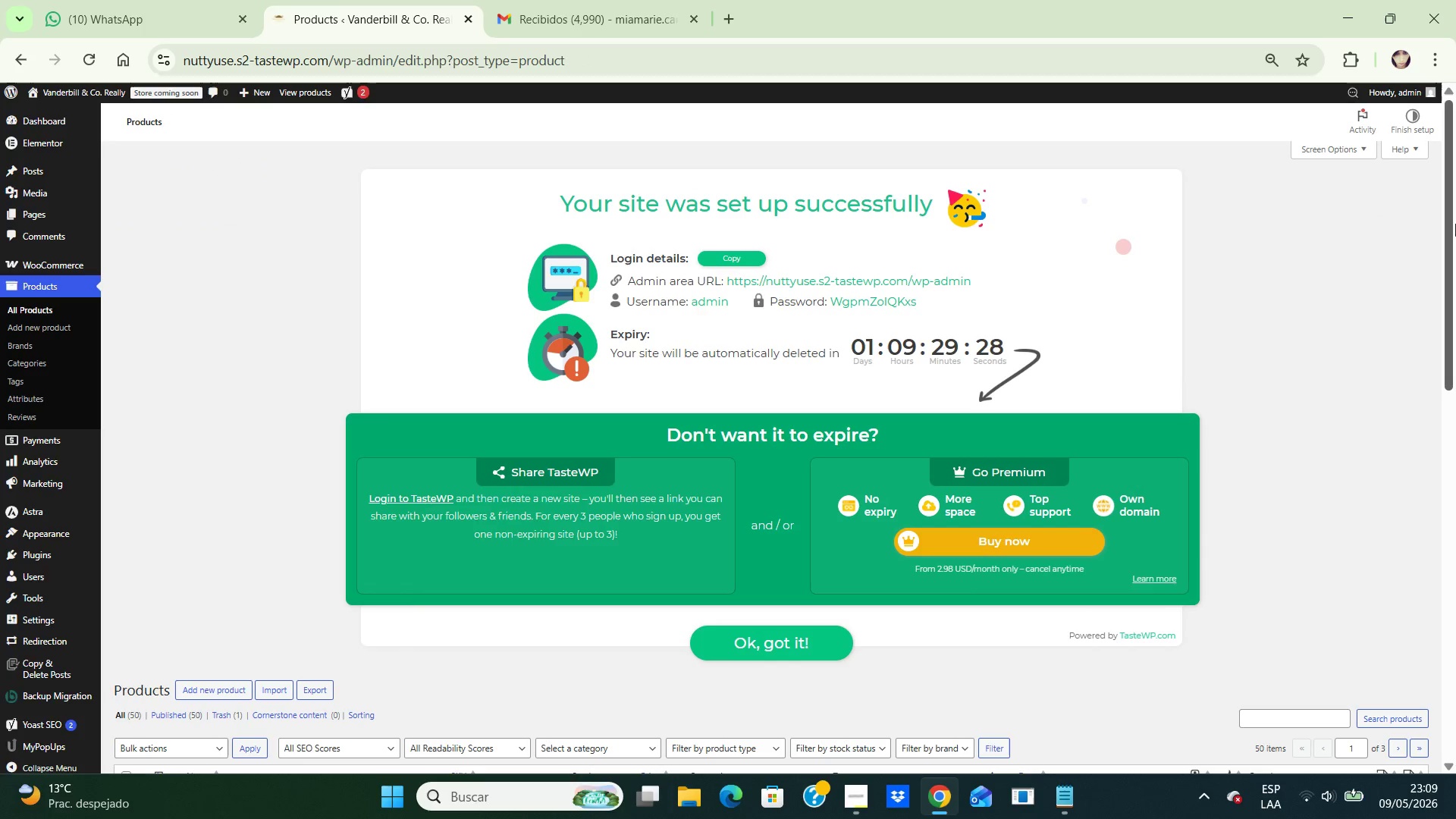 
left_click_drag(start_coordinate=[1448, 211], to_coordinate=[1449, 378])
 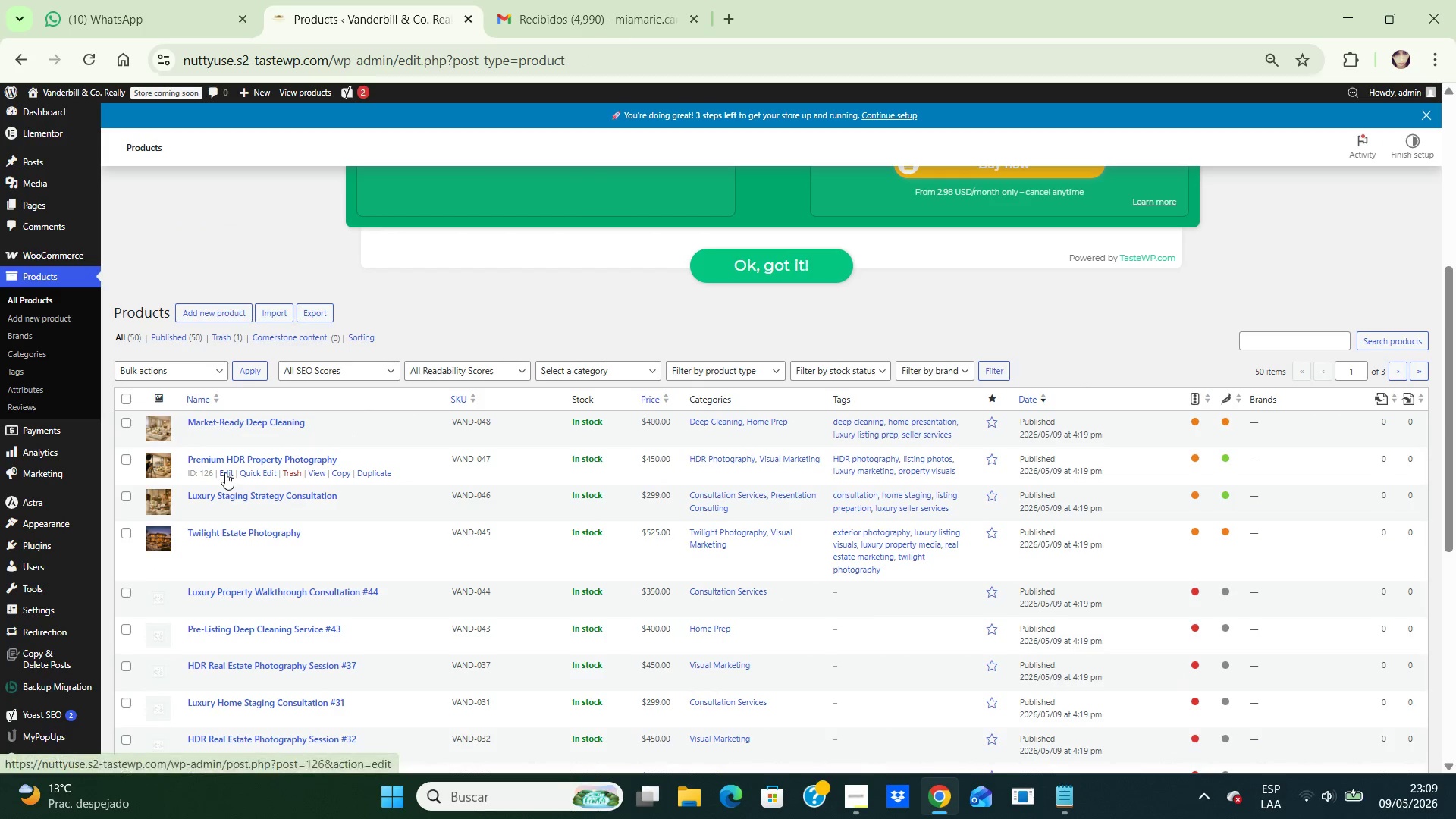 
left_click([225, 472])
 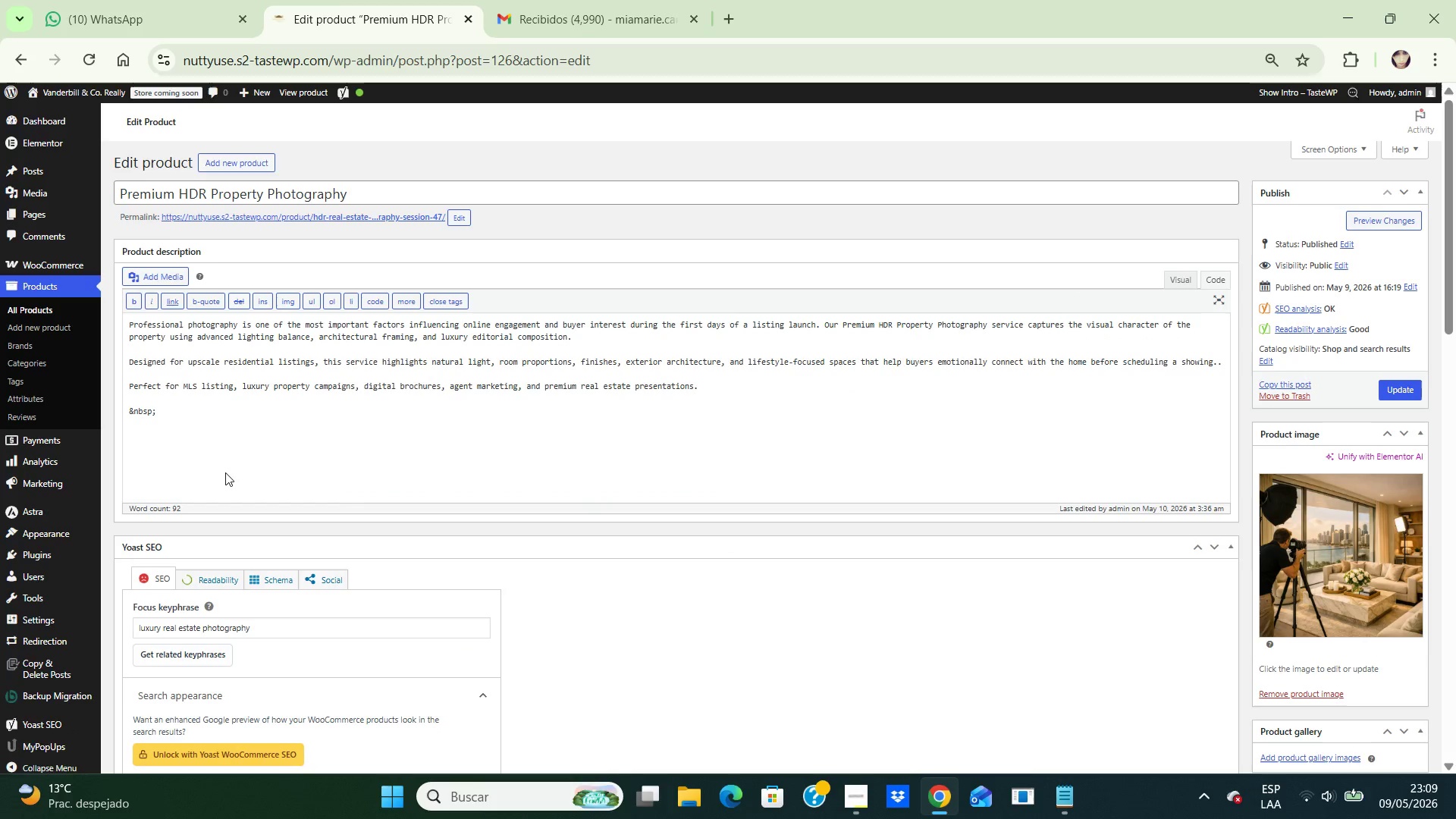 
mouse_move([1456, 228])
 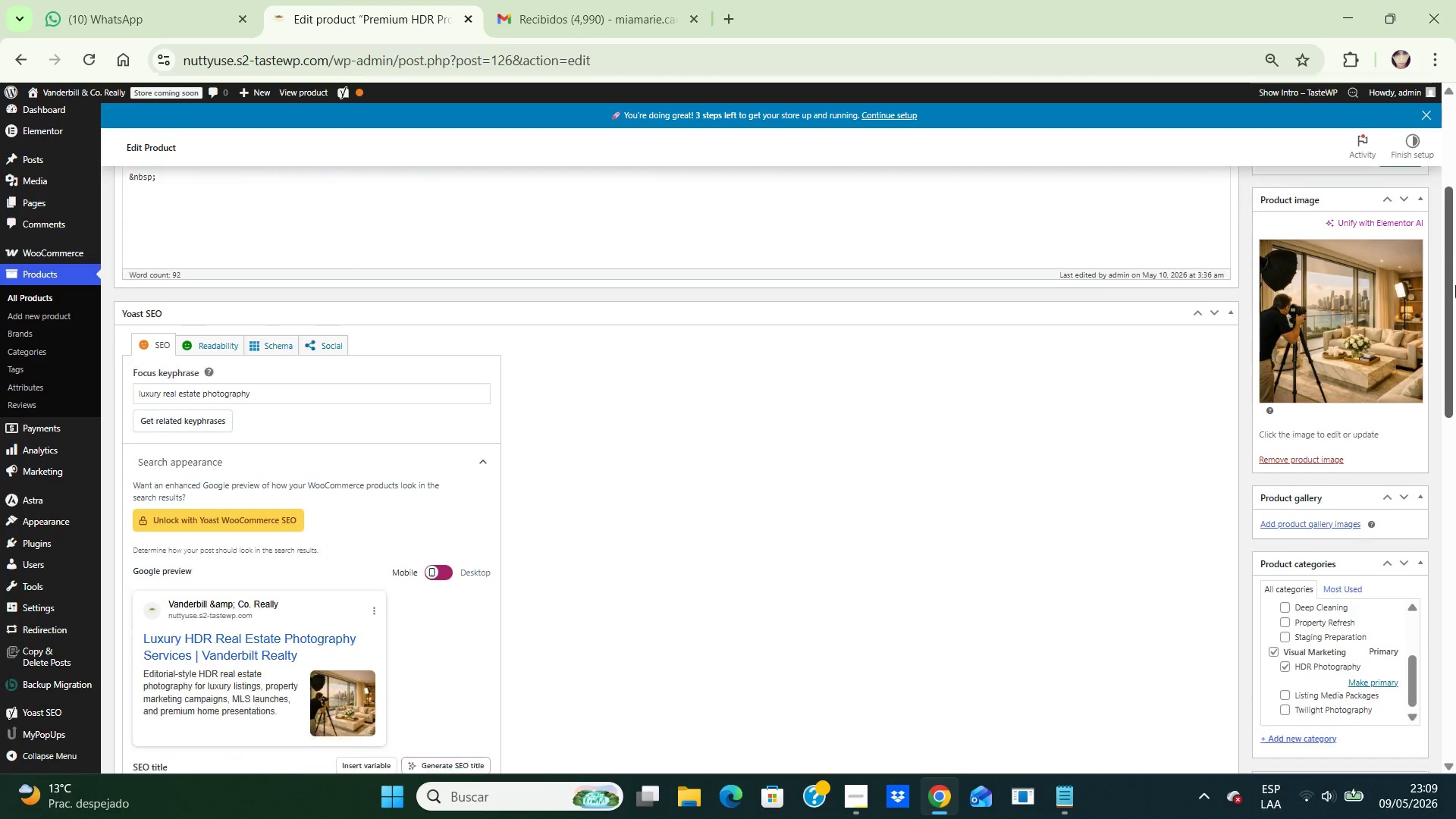 
left_click_drag(start_coordinate=[1449, 196], to_coordinate=[1455, 347])
 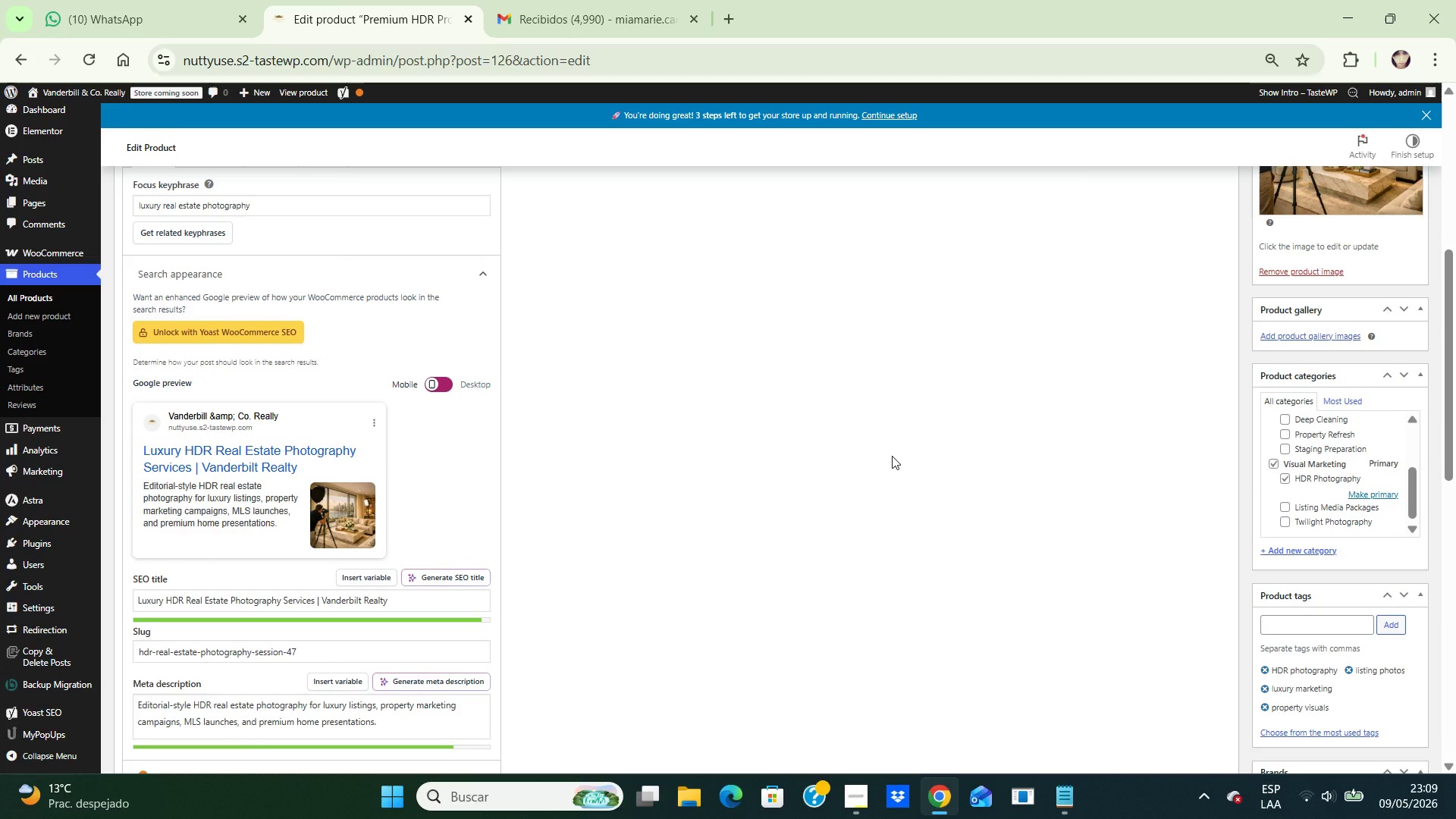 
key(PrintScreen)
 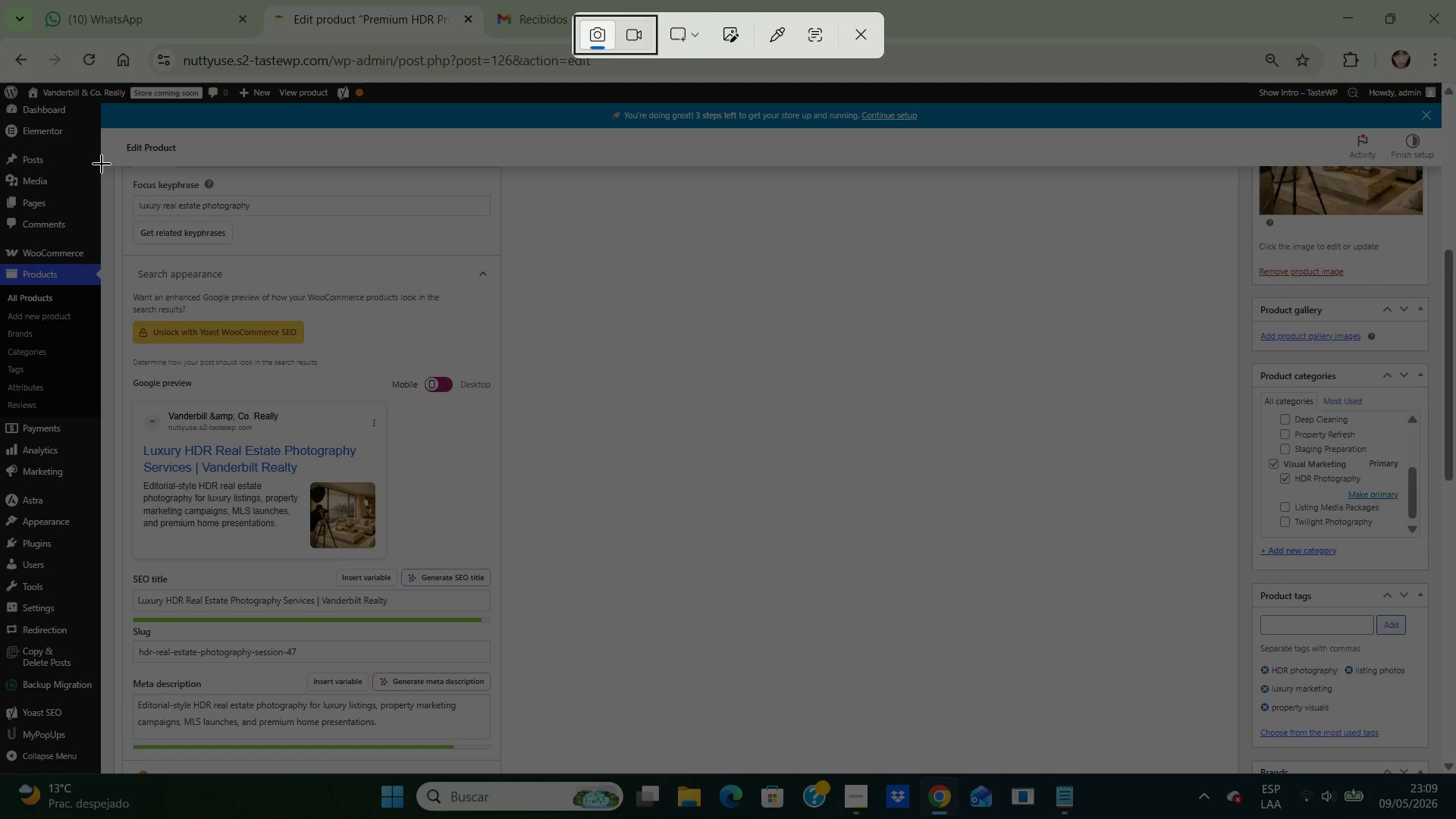 
left_click_drag(start_coordinate=[102, 164], to_coordinate=[504, 769])
 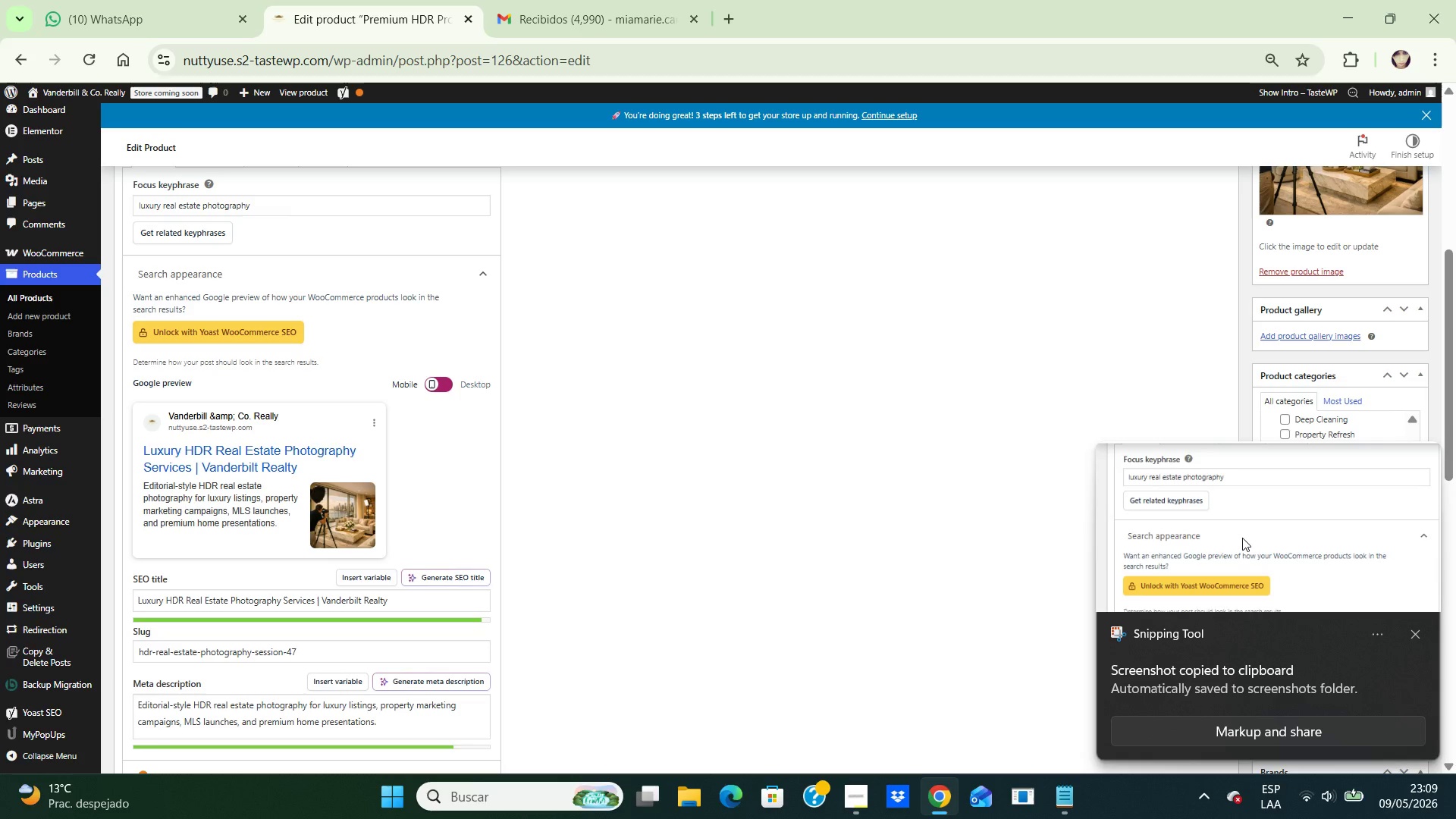 
double_click([1242, 538])
 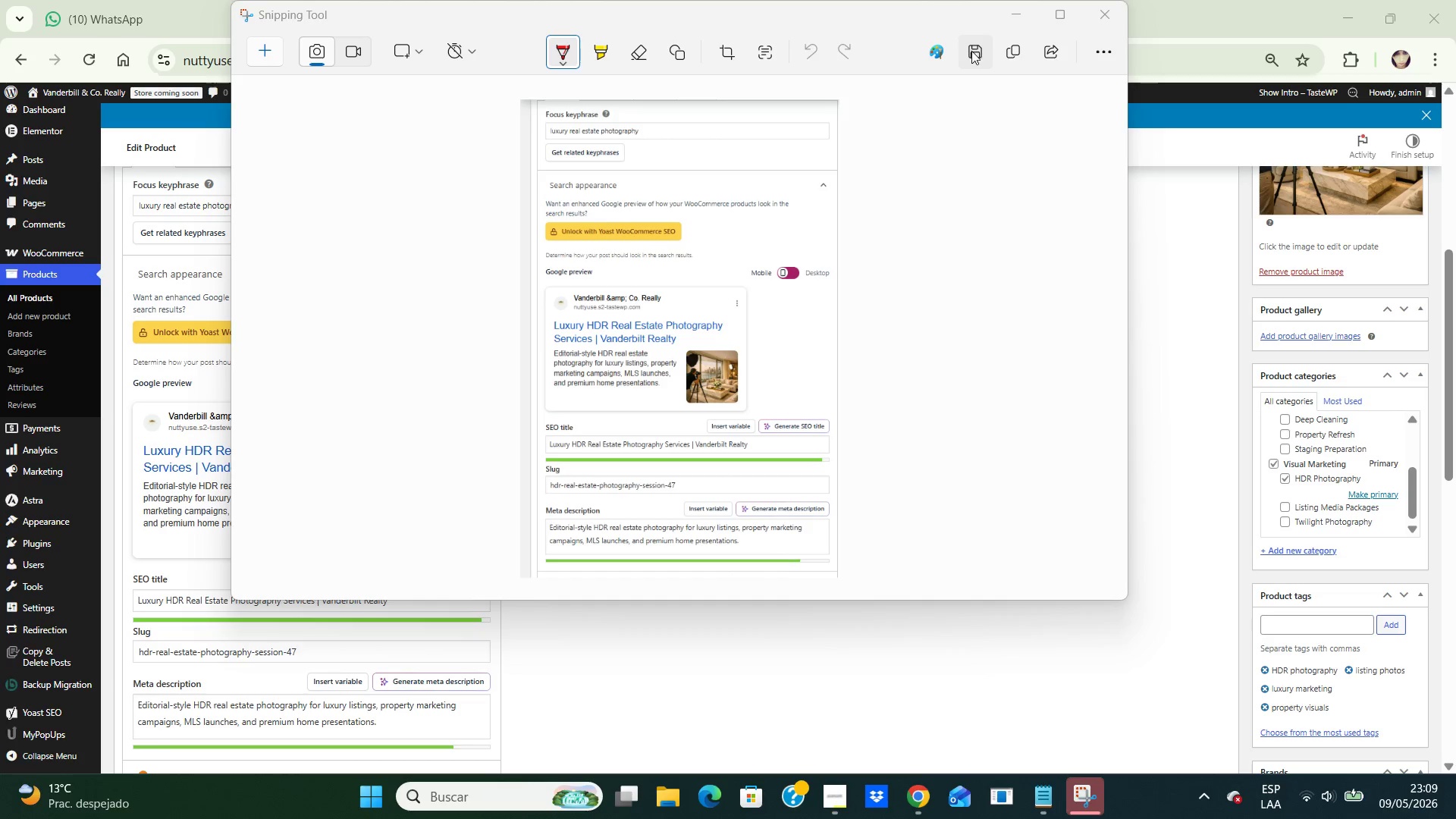 
left_click([974, 51])
 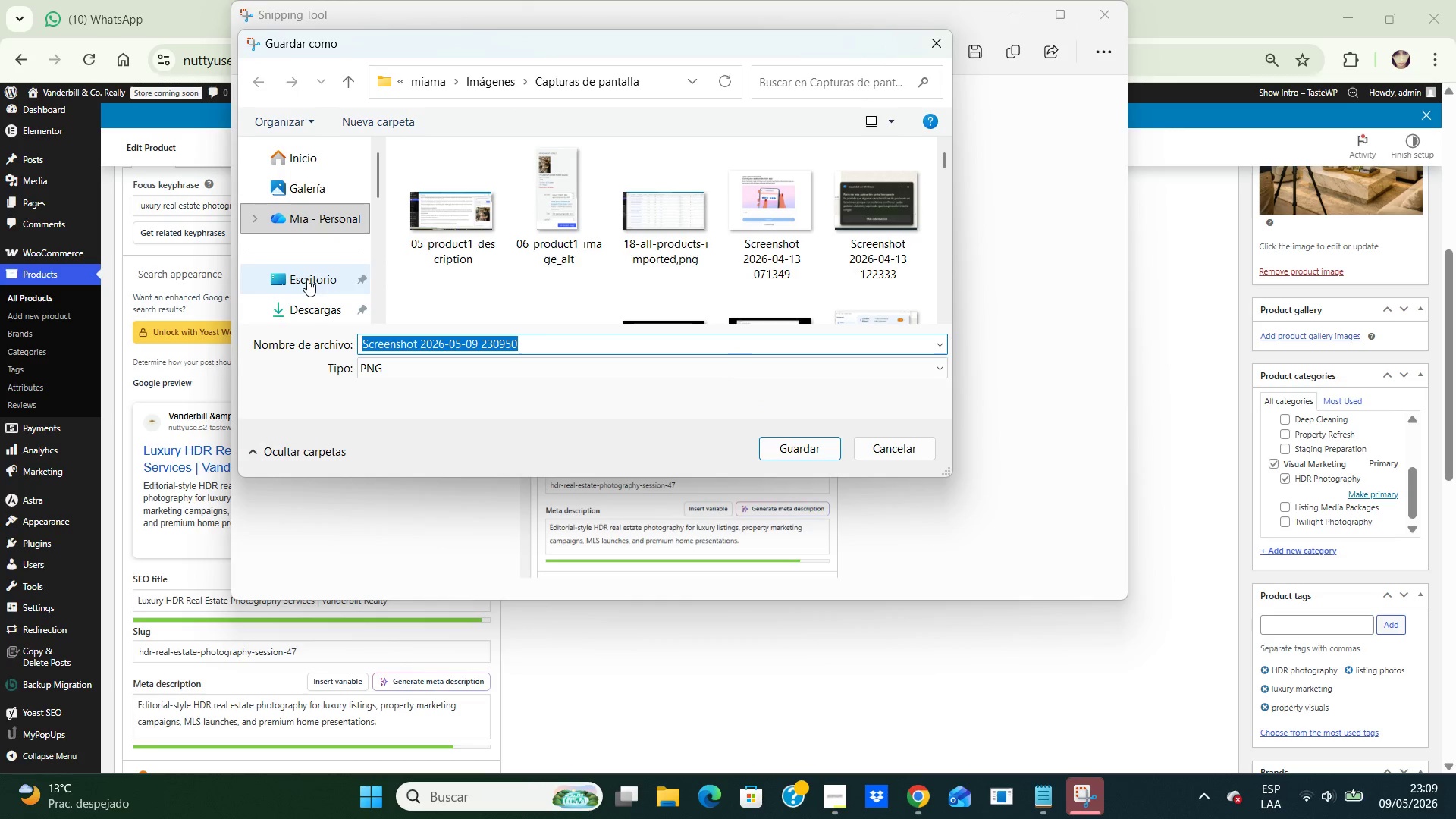 
double_click([307, 279])
 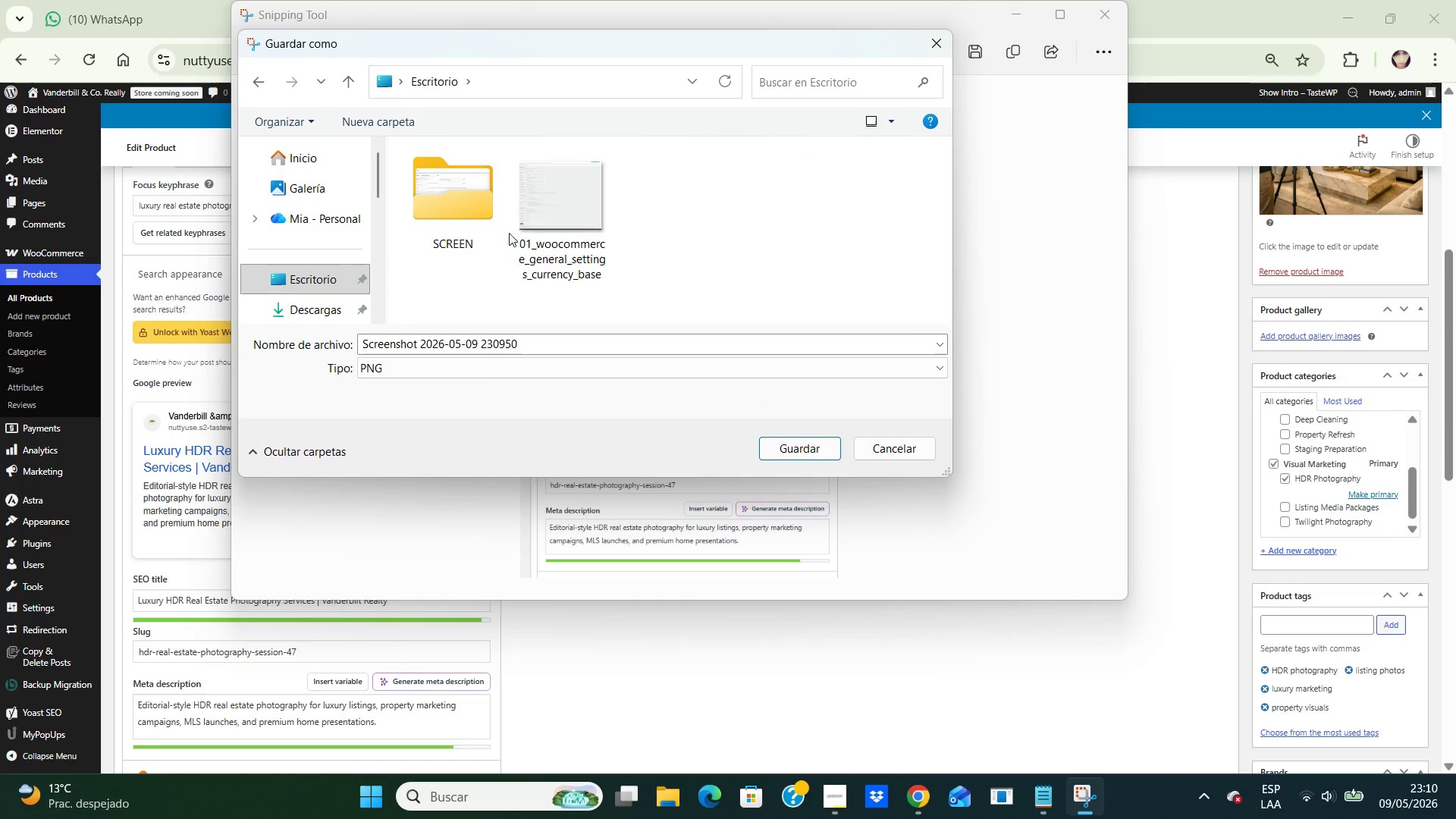 
double_click([509, 233])
 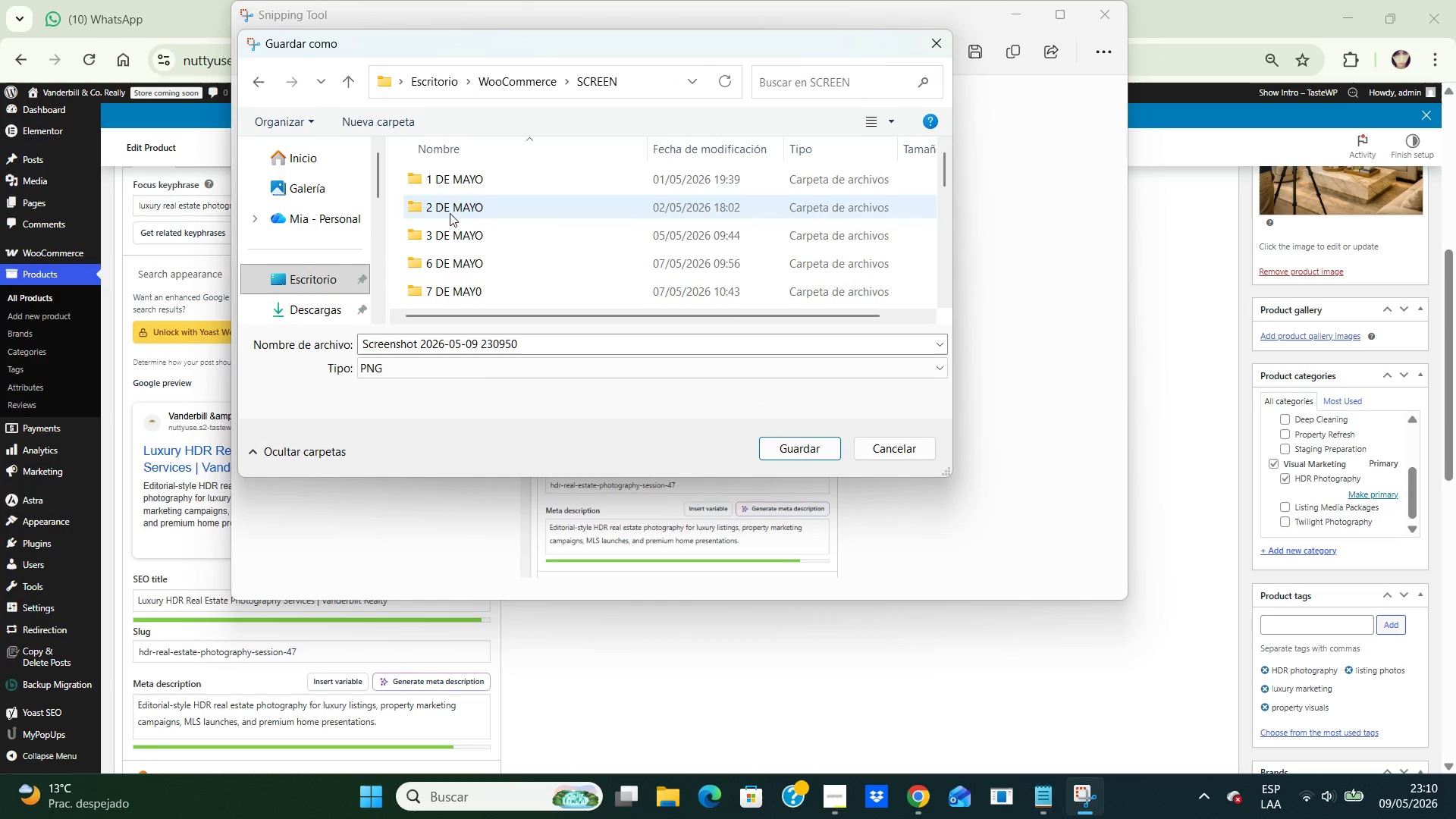 
double_click([450, 213])
 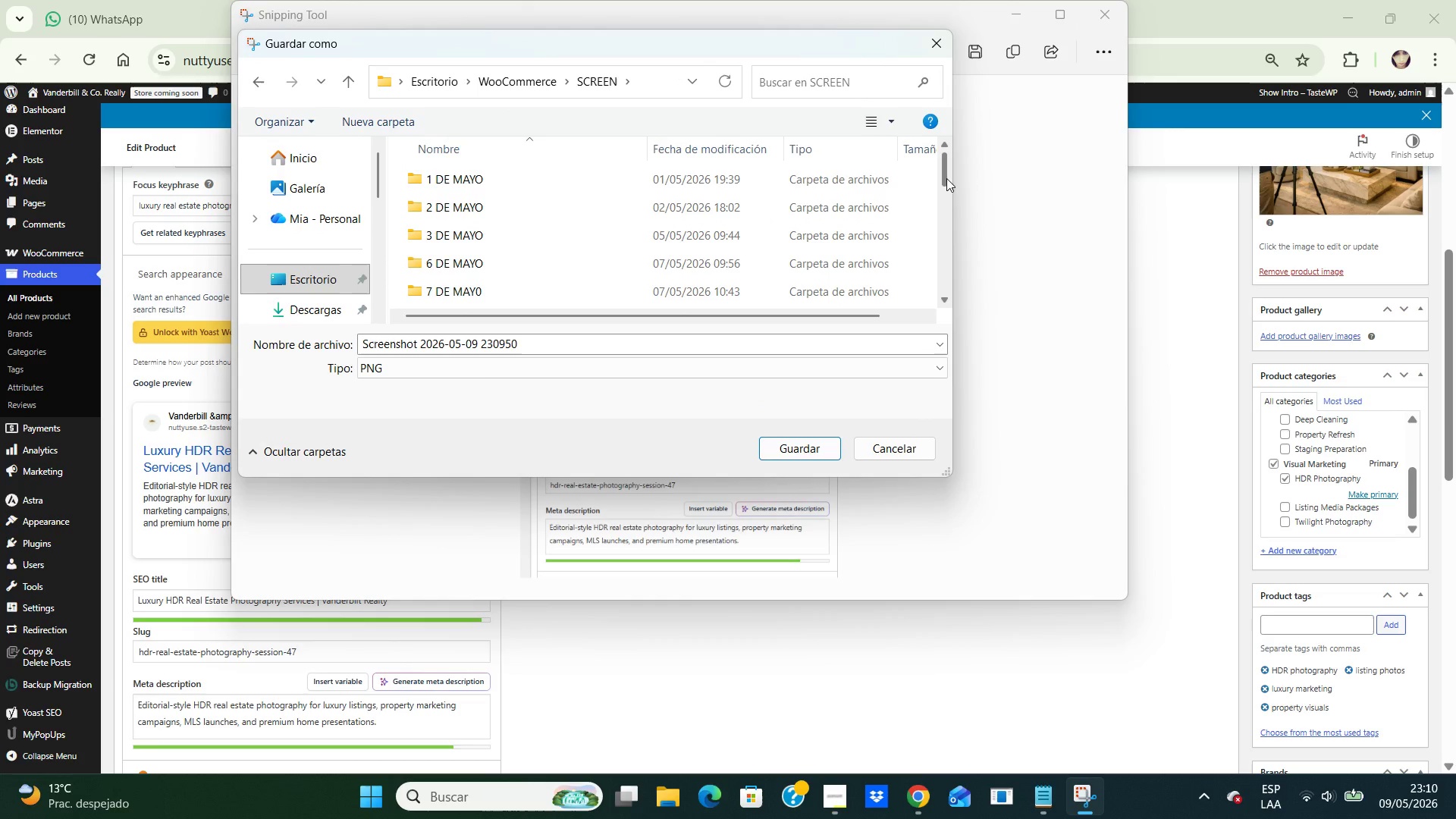 
left_click_drag(start_coordinate=[946, 178], to_coordinate=[947, 211])
 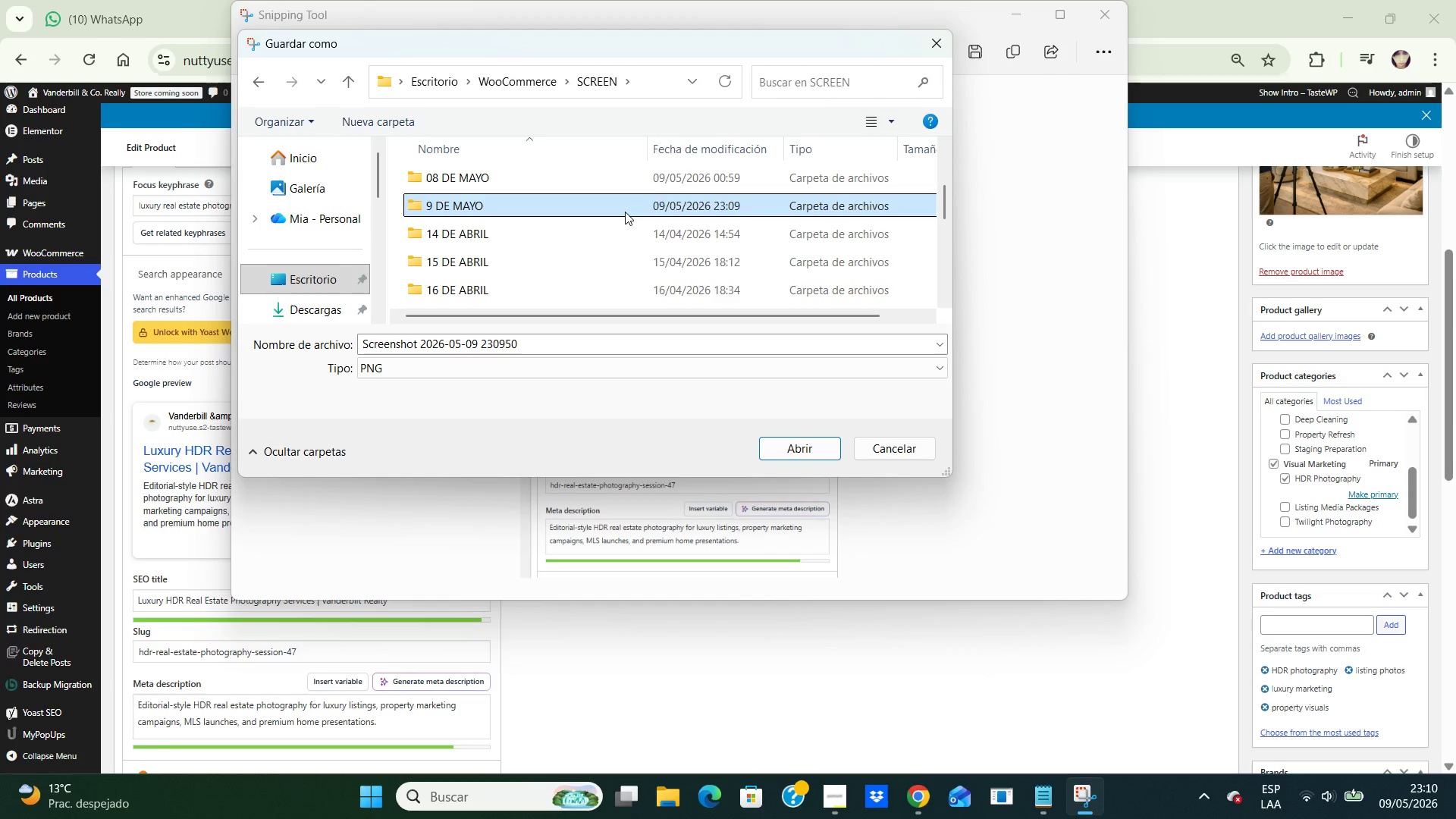 
double_click([625, 212])
 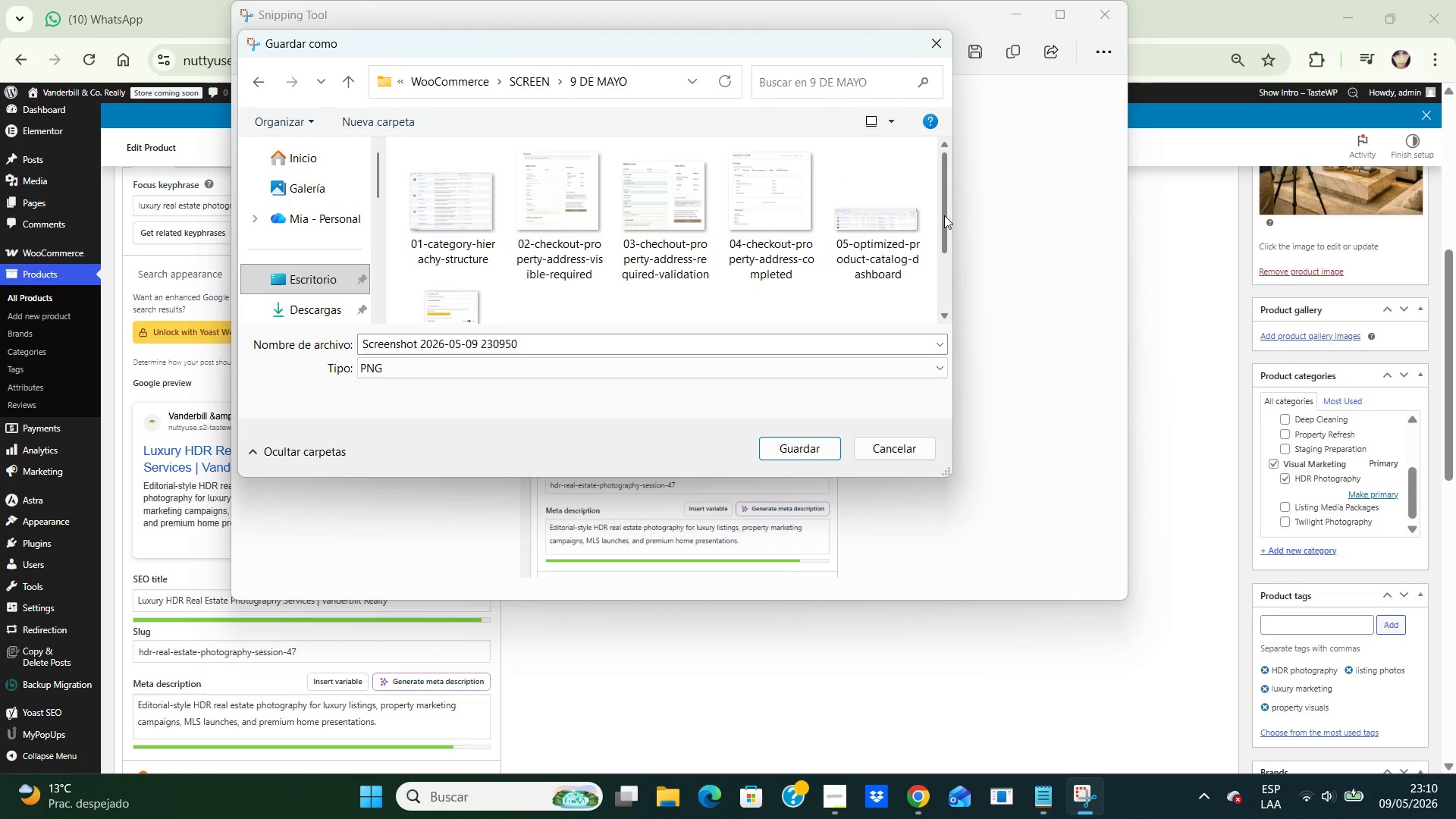 
left_click_drag(start_coordinate=[944, 215], to_coordinate=[937, 310])
 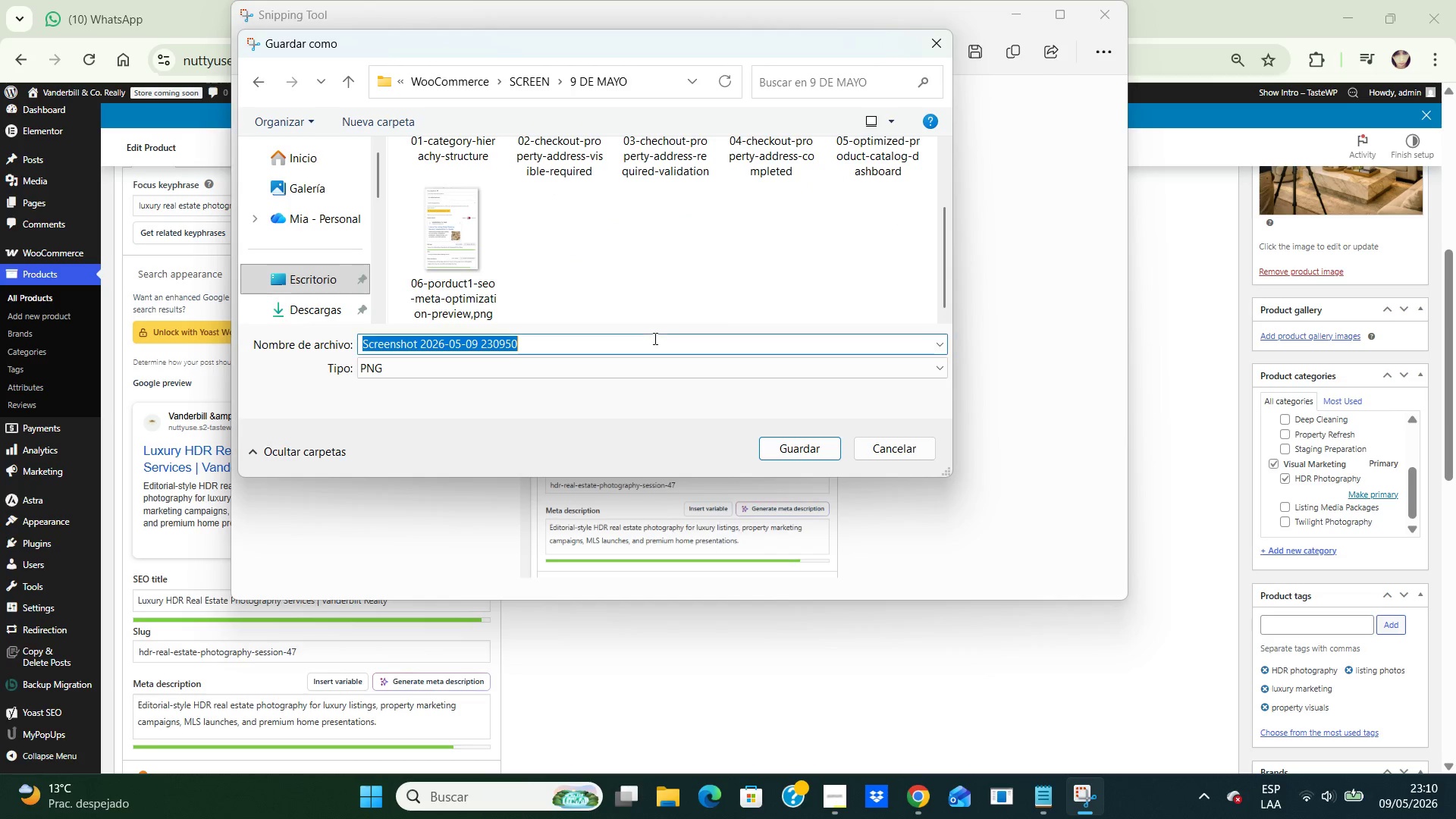 
left_click([654, 338])
 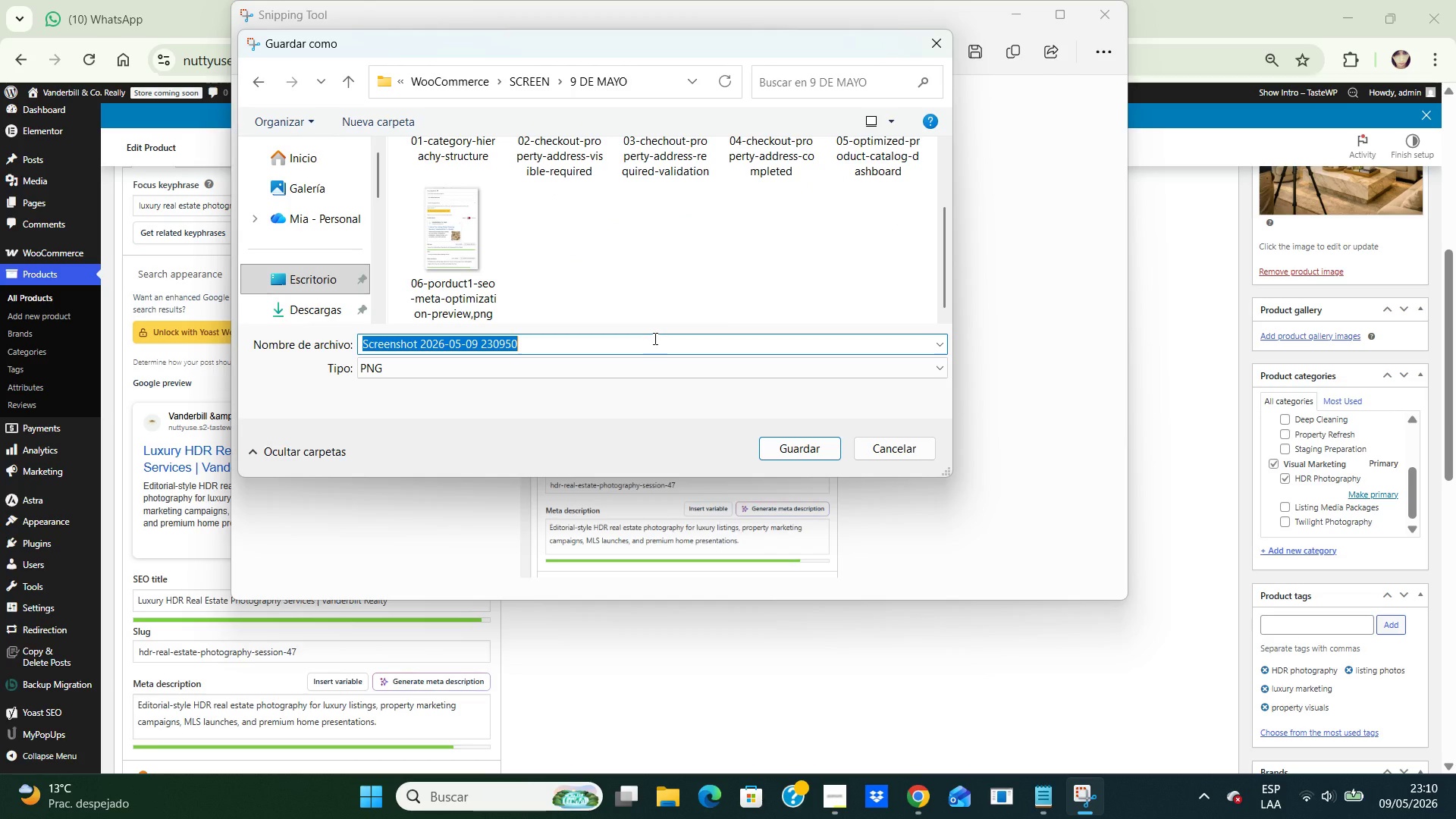 
wait(7.12)
 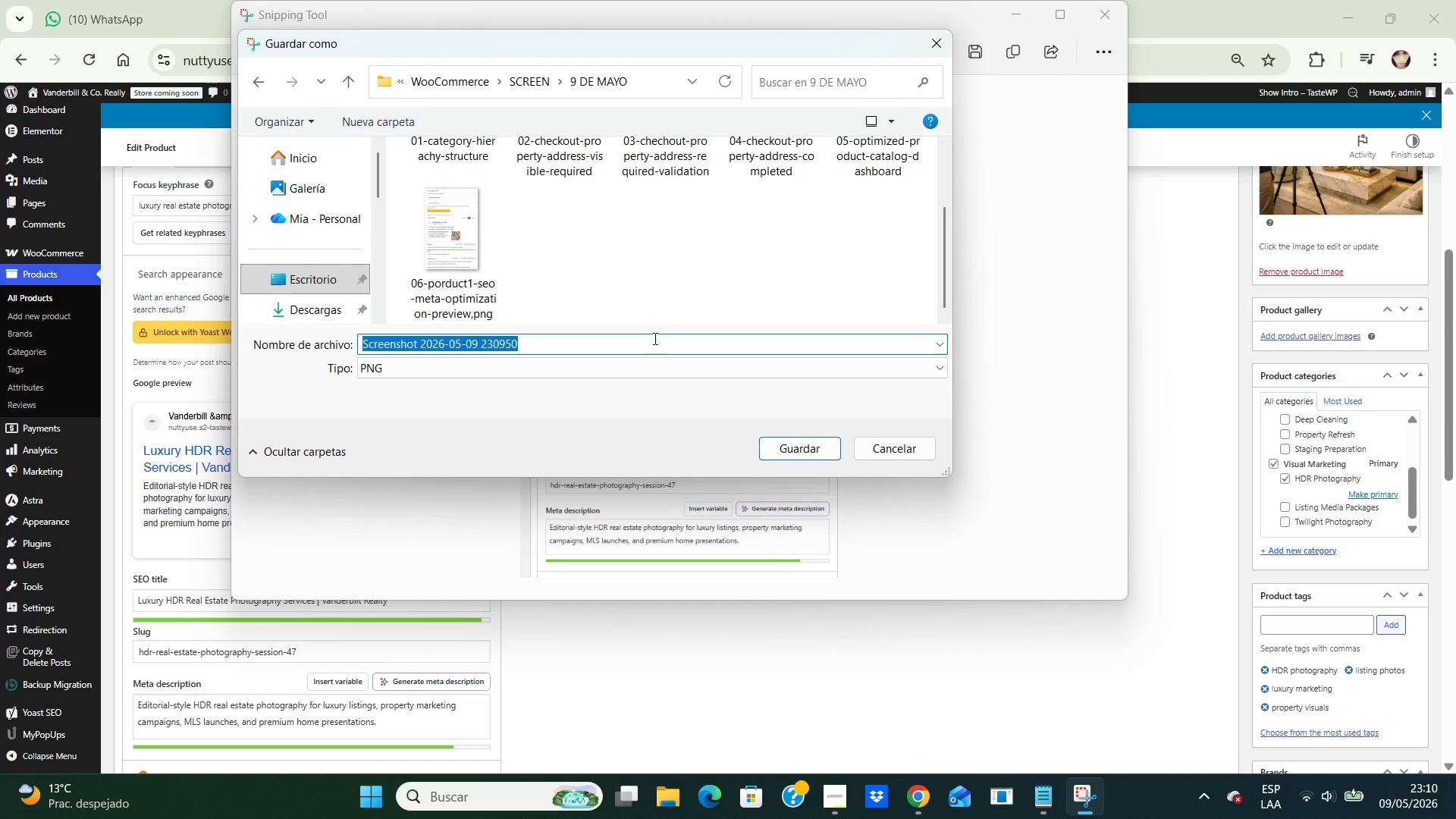 
type(07-product-seo-meta-opt)
 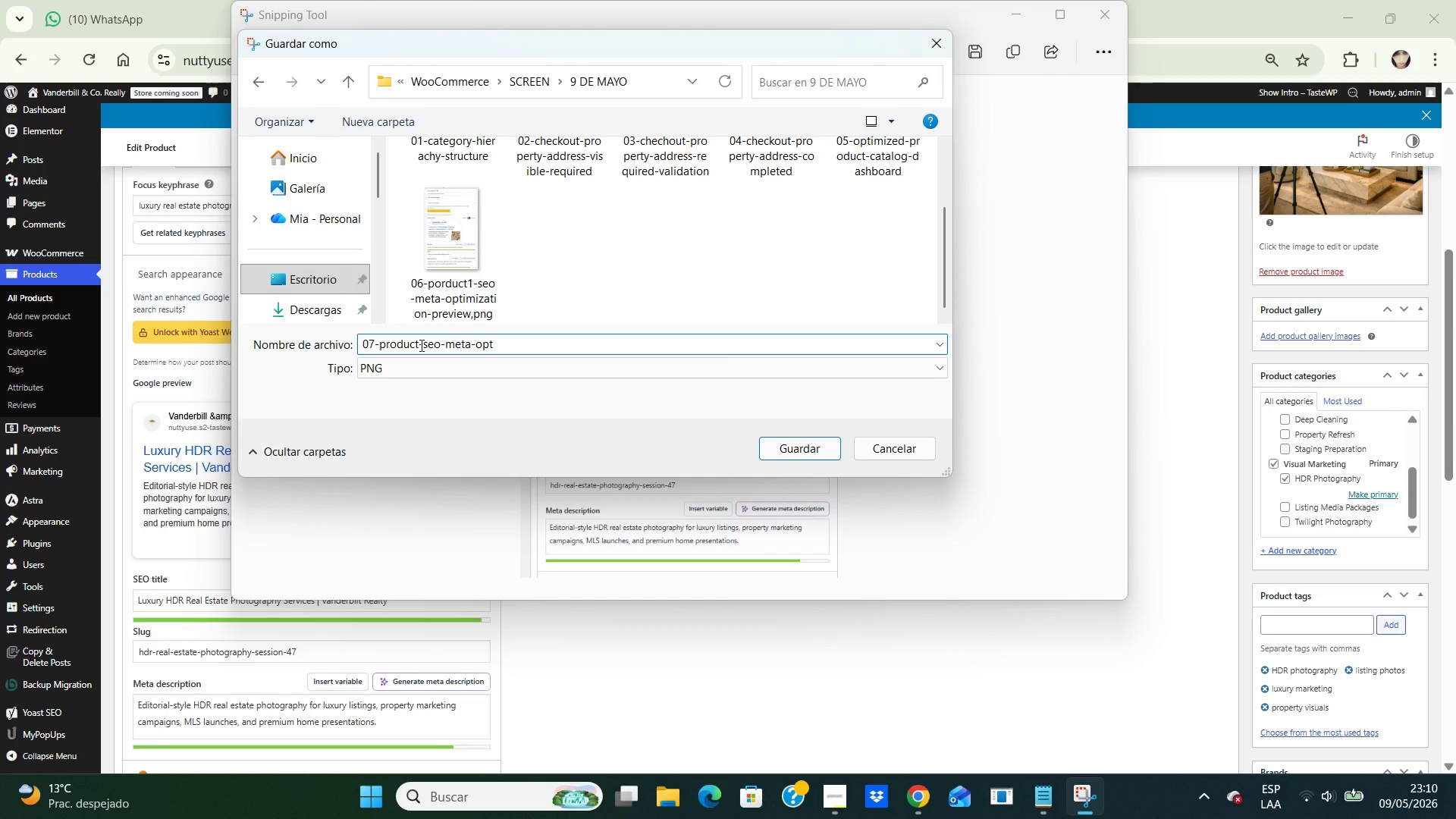 
left_click([420, 345])
 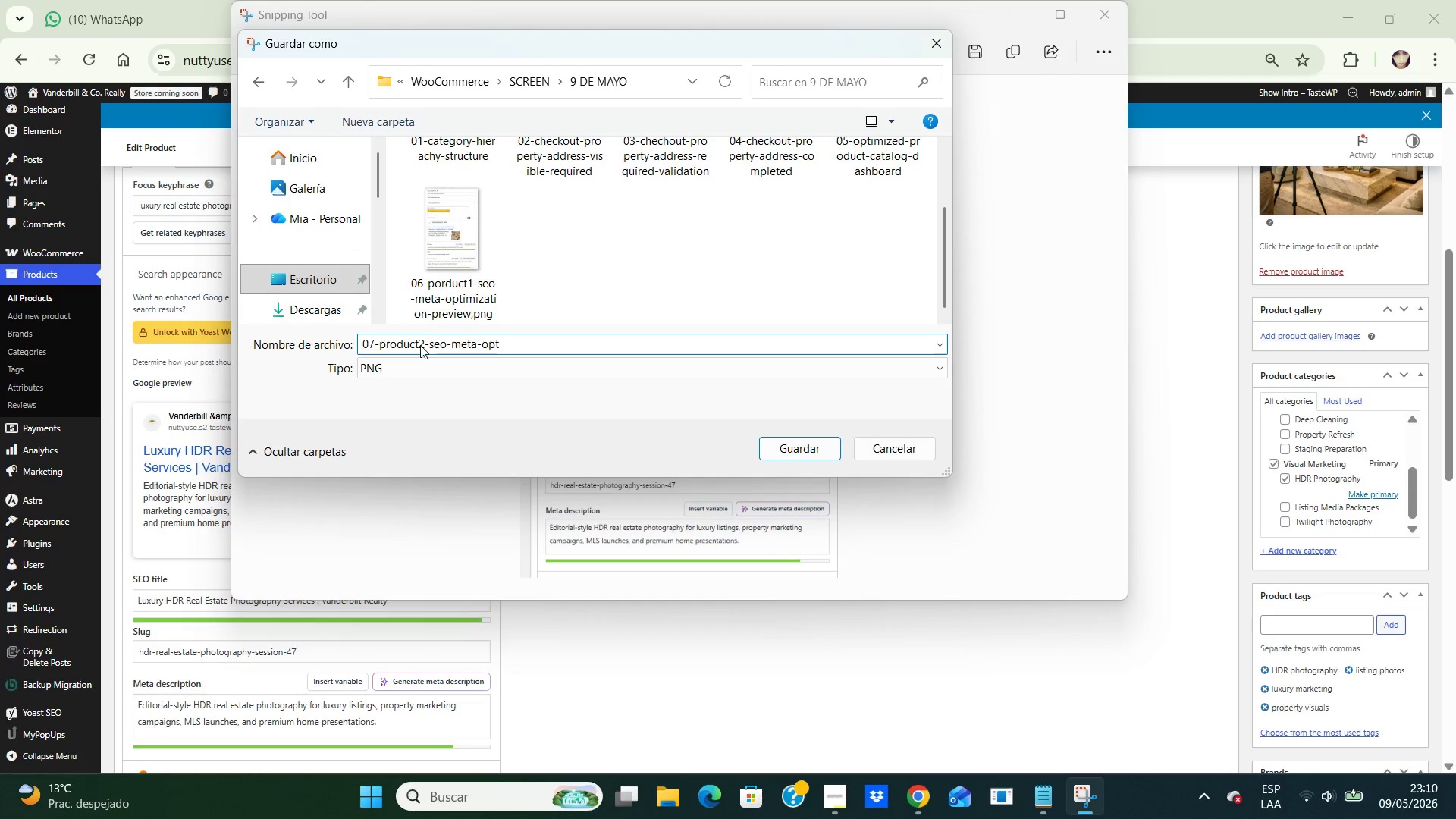 
key(2)
 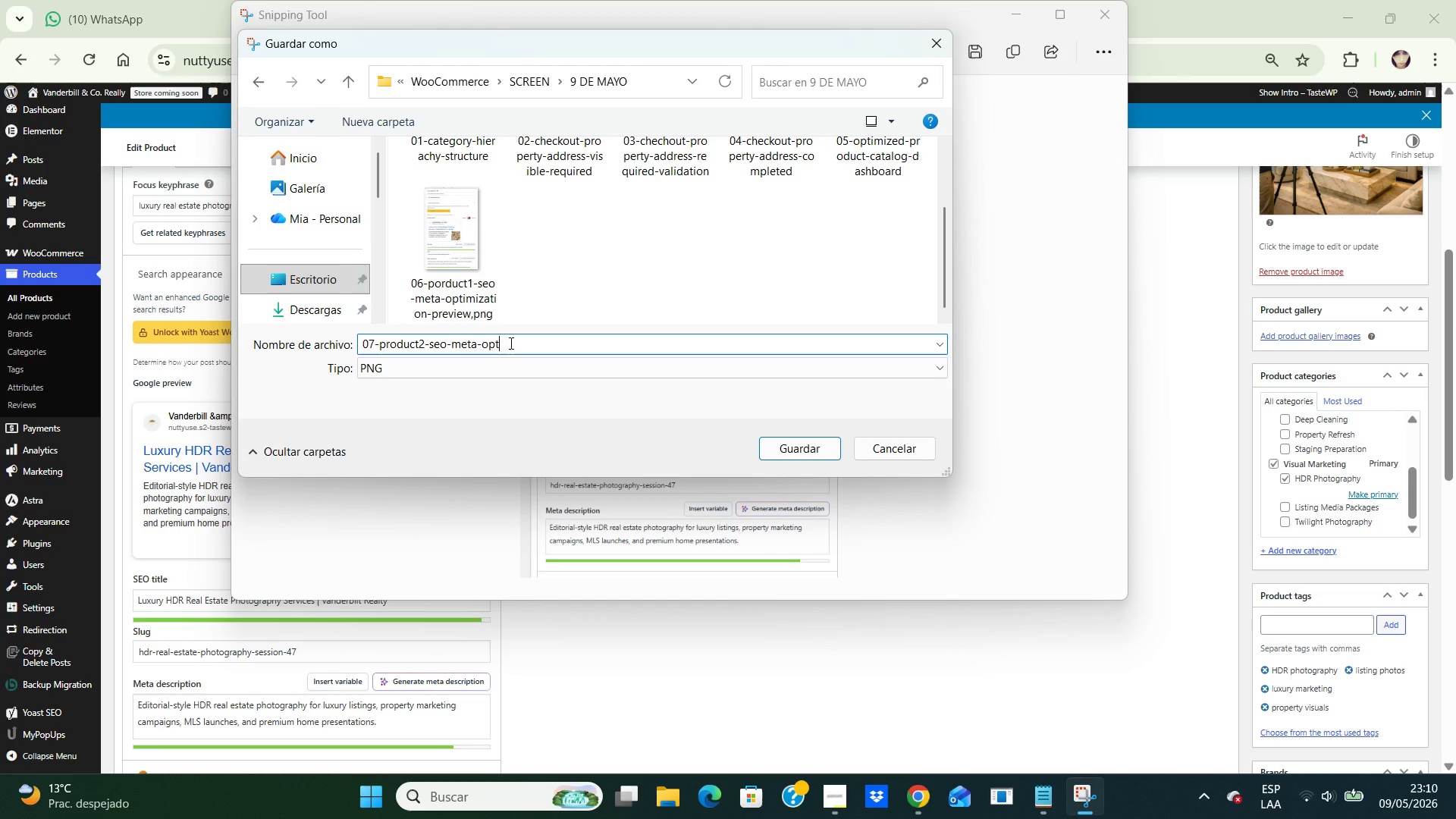 
left_click([510, 343])
 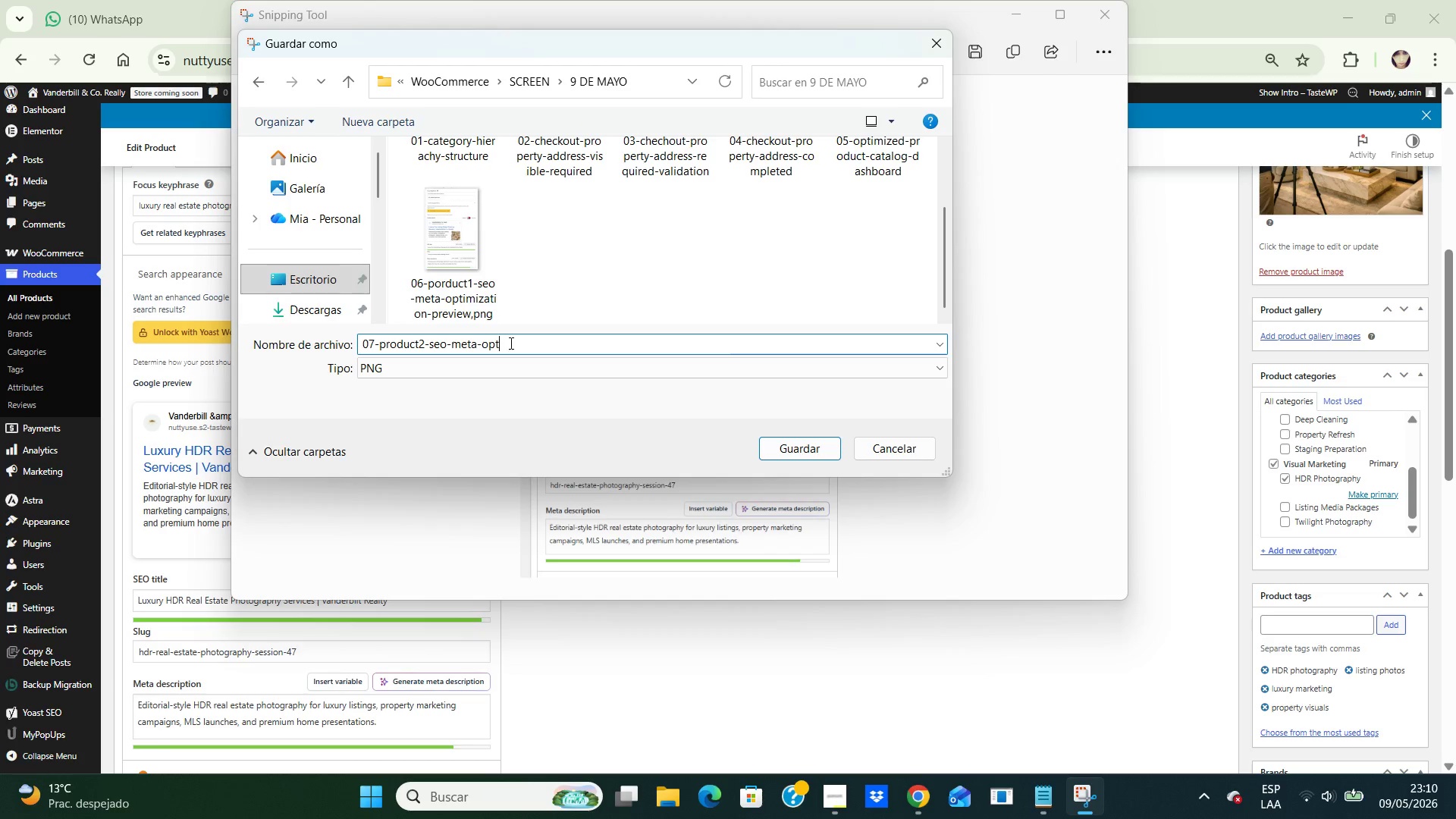 
type(imization-preview.png)
 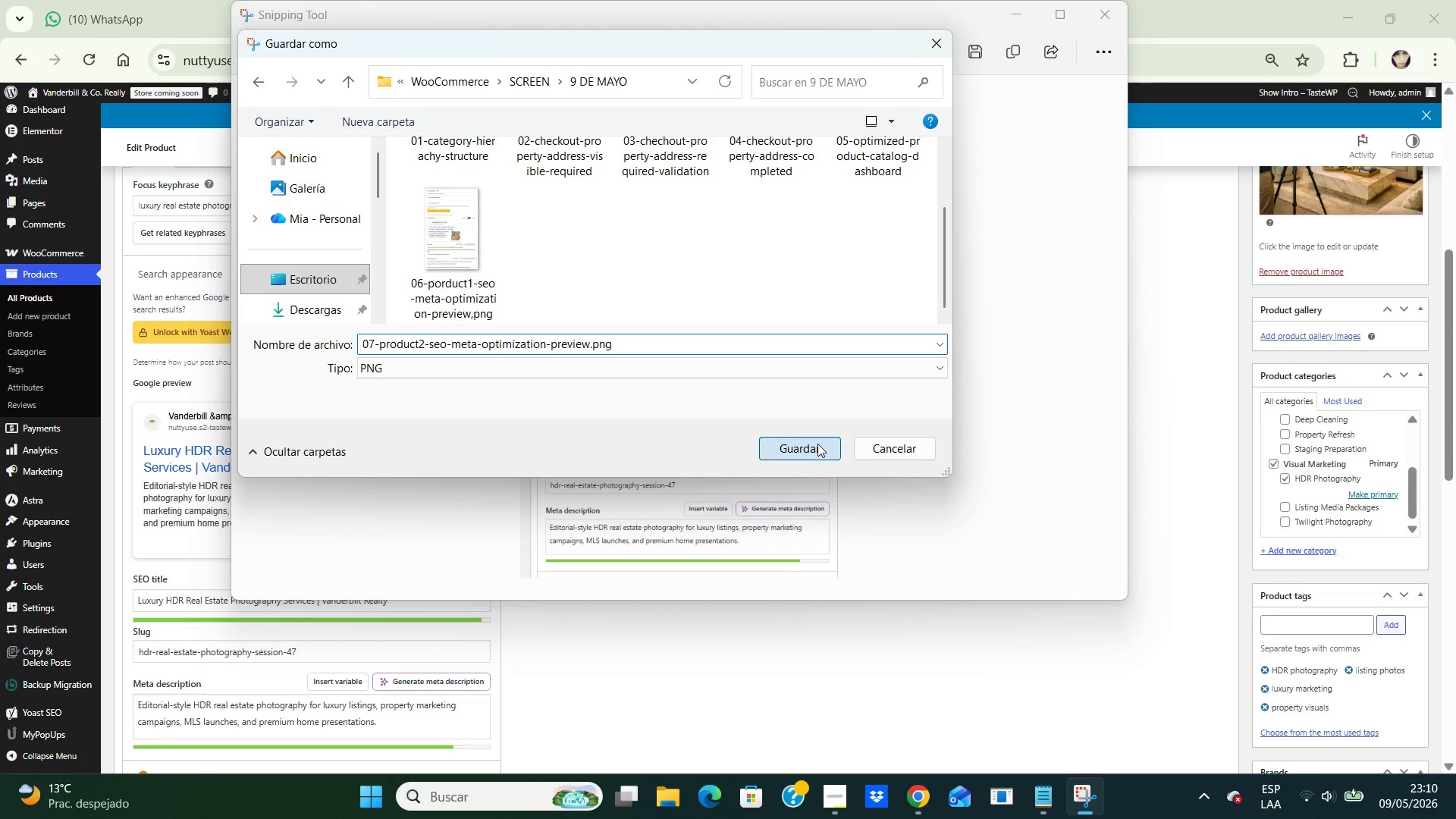 
left_click([817, 444])
 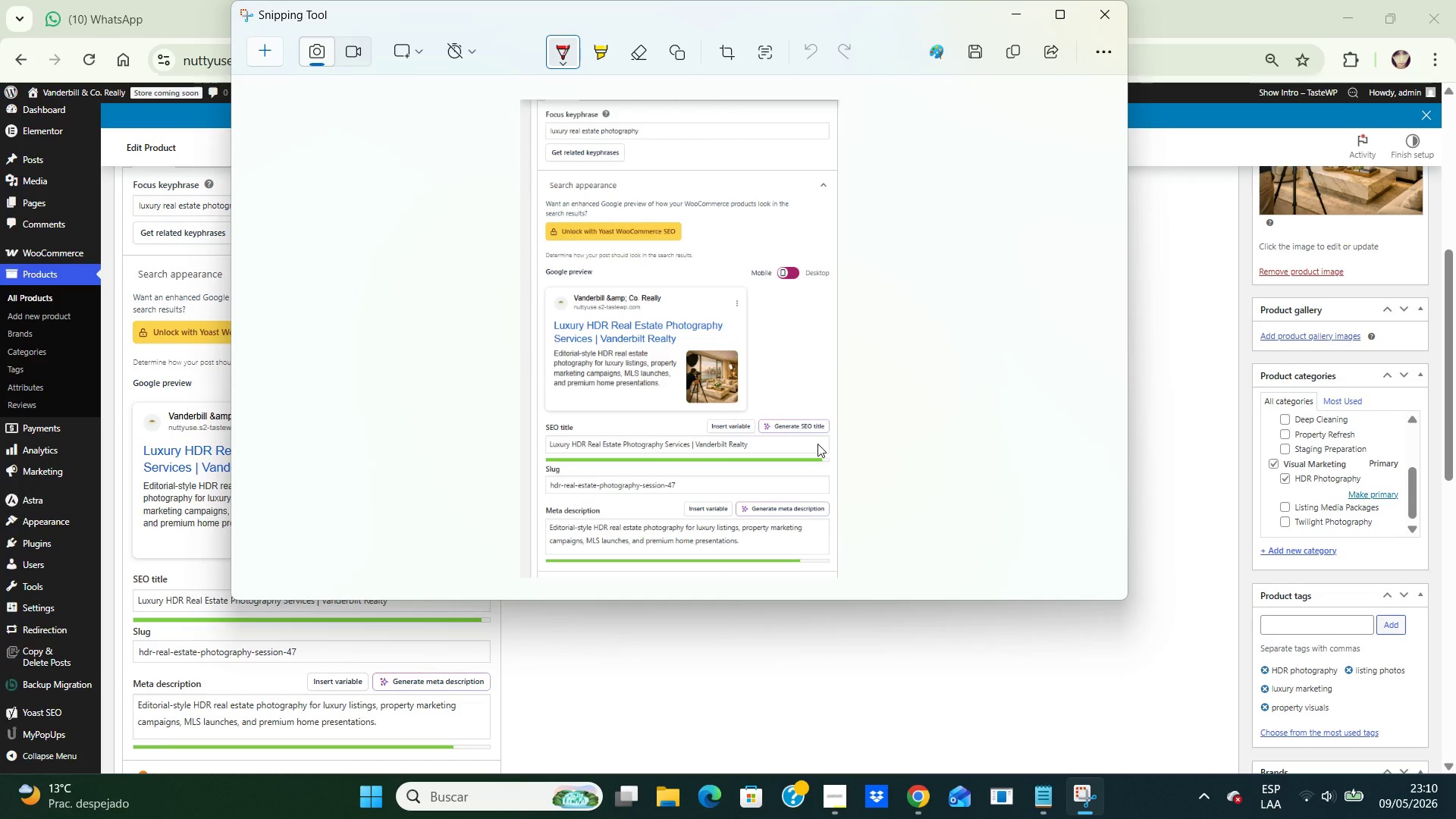 
wait(9.19)
 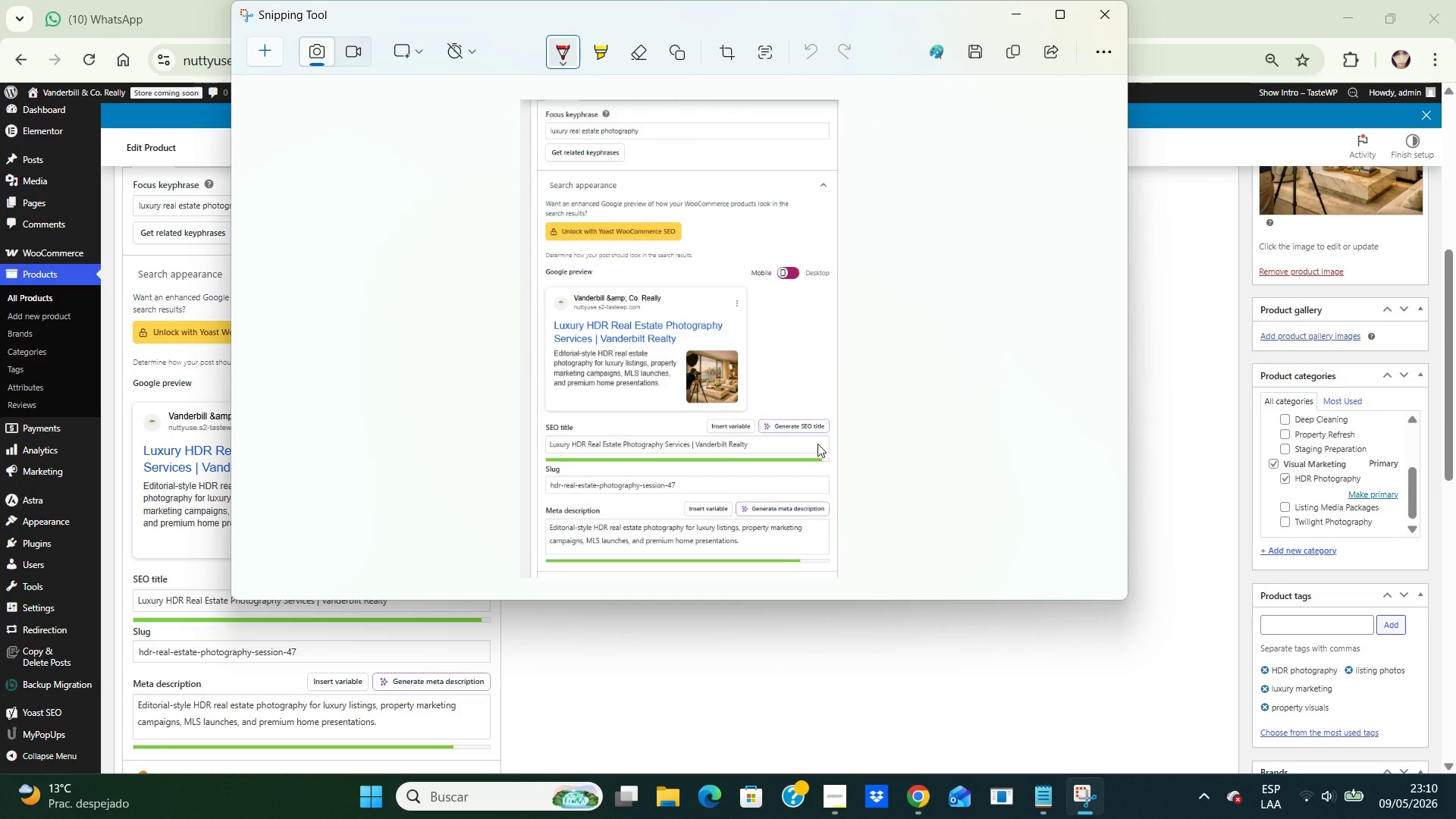 
left_click([1103, 15])
 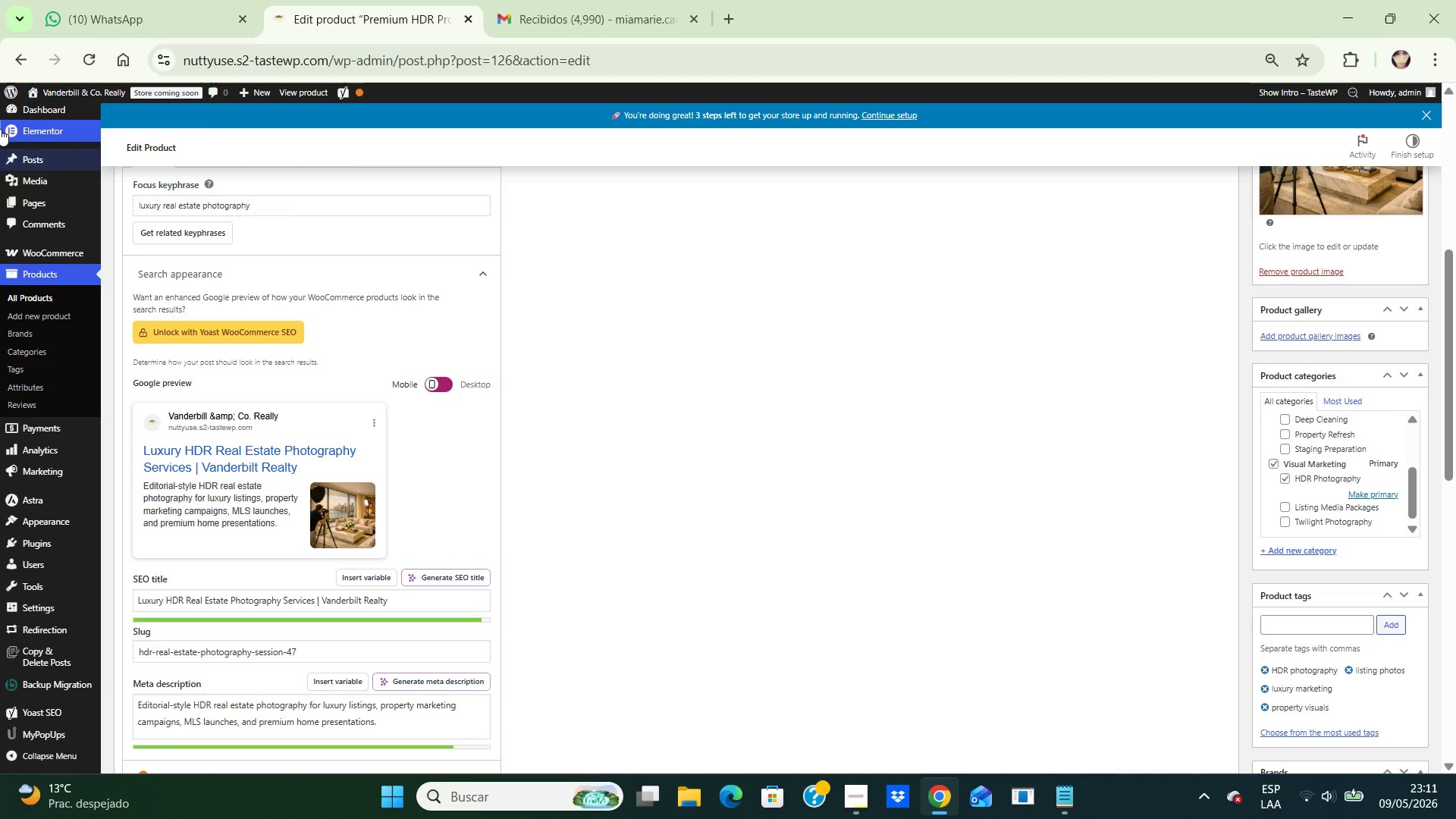 
wait(5.95)
 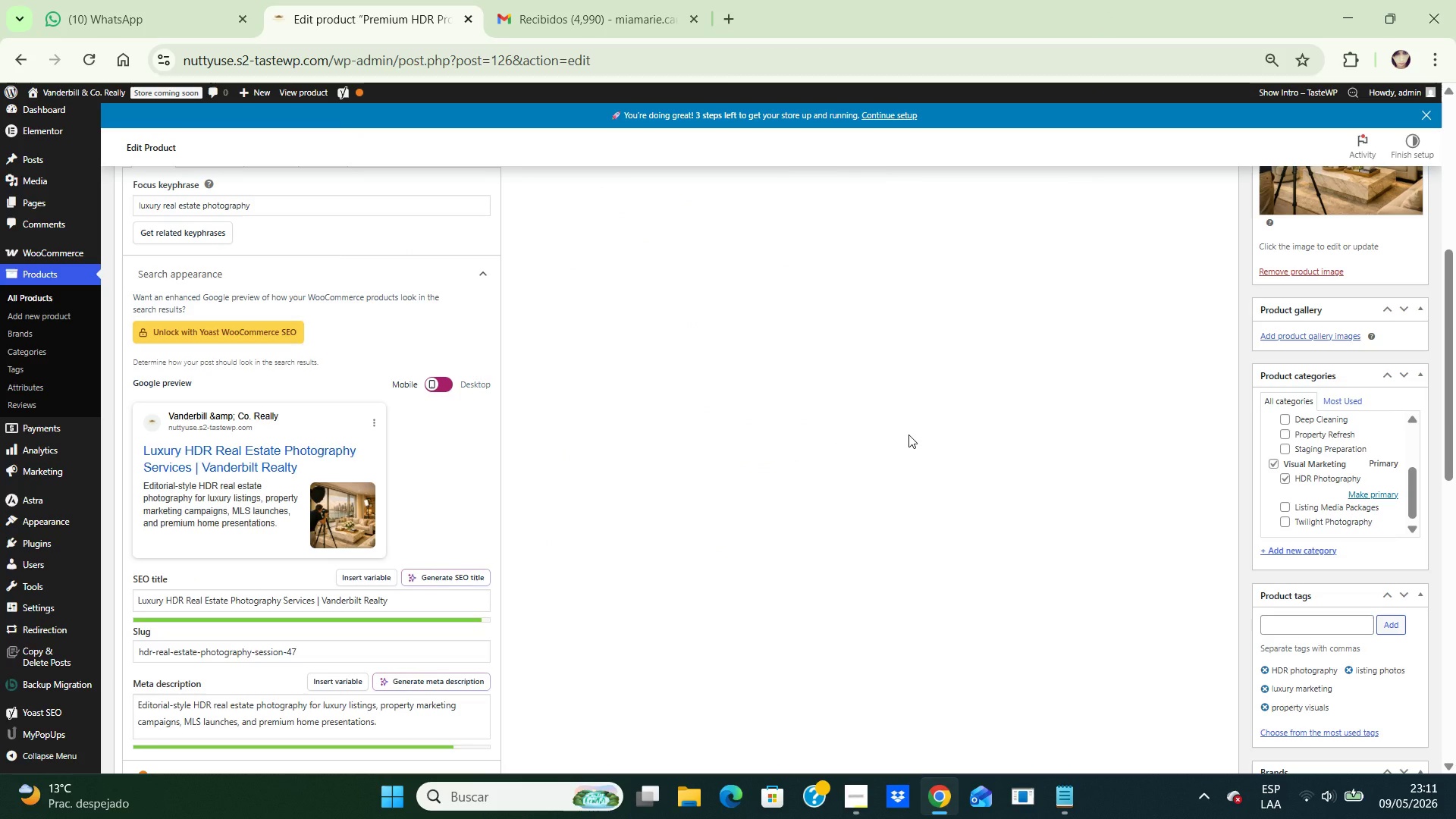 
left_click([74, 89])
 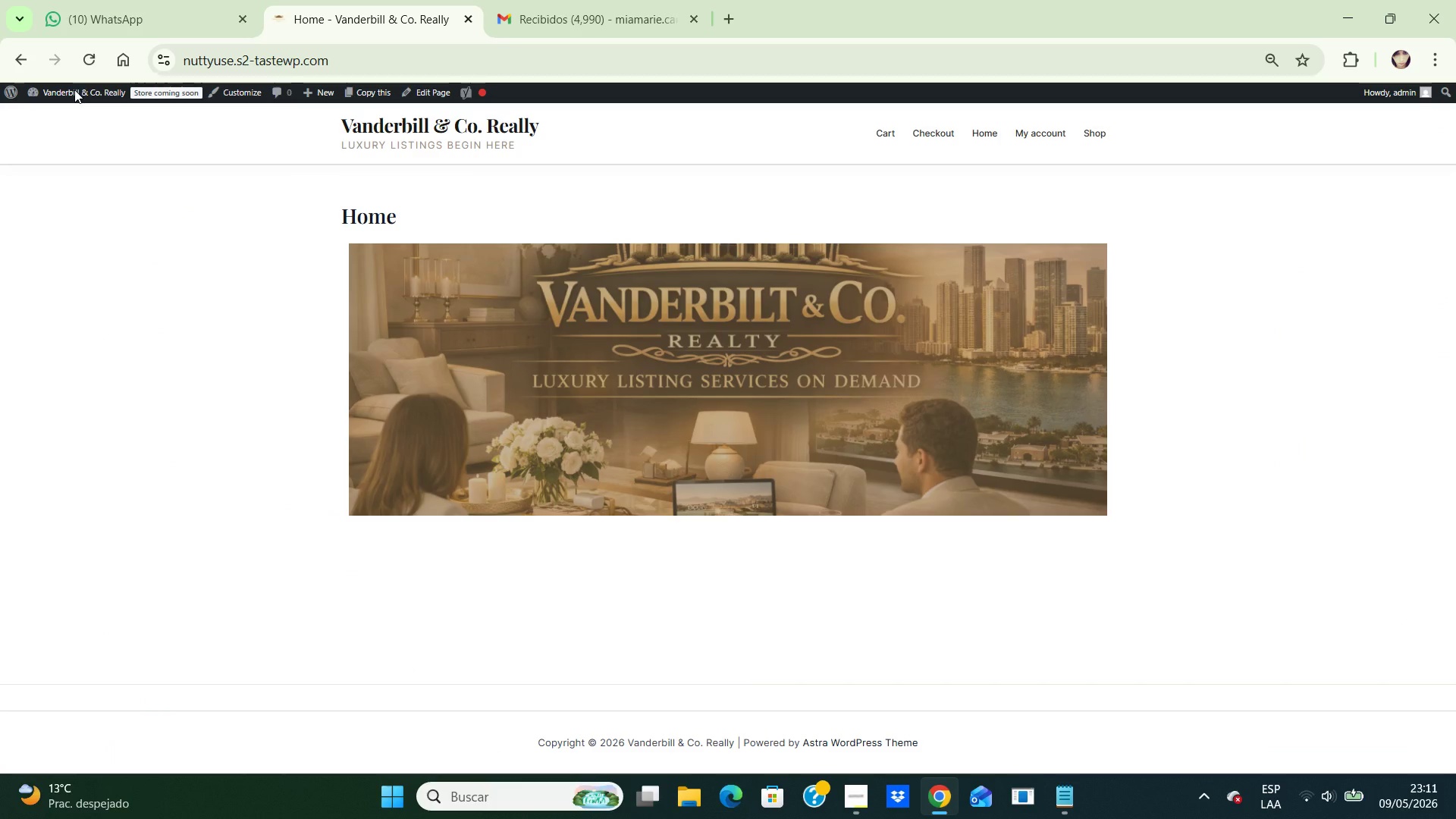 
wait(8.44)
 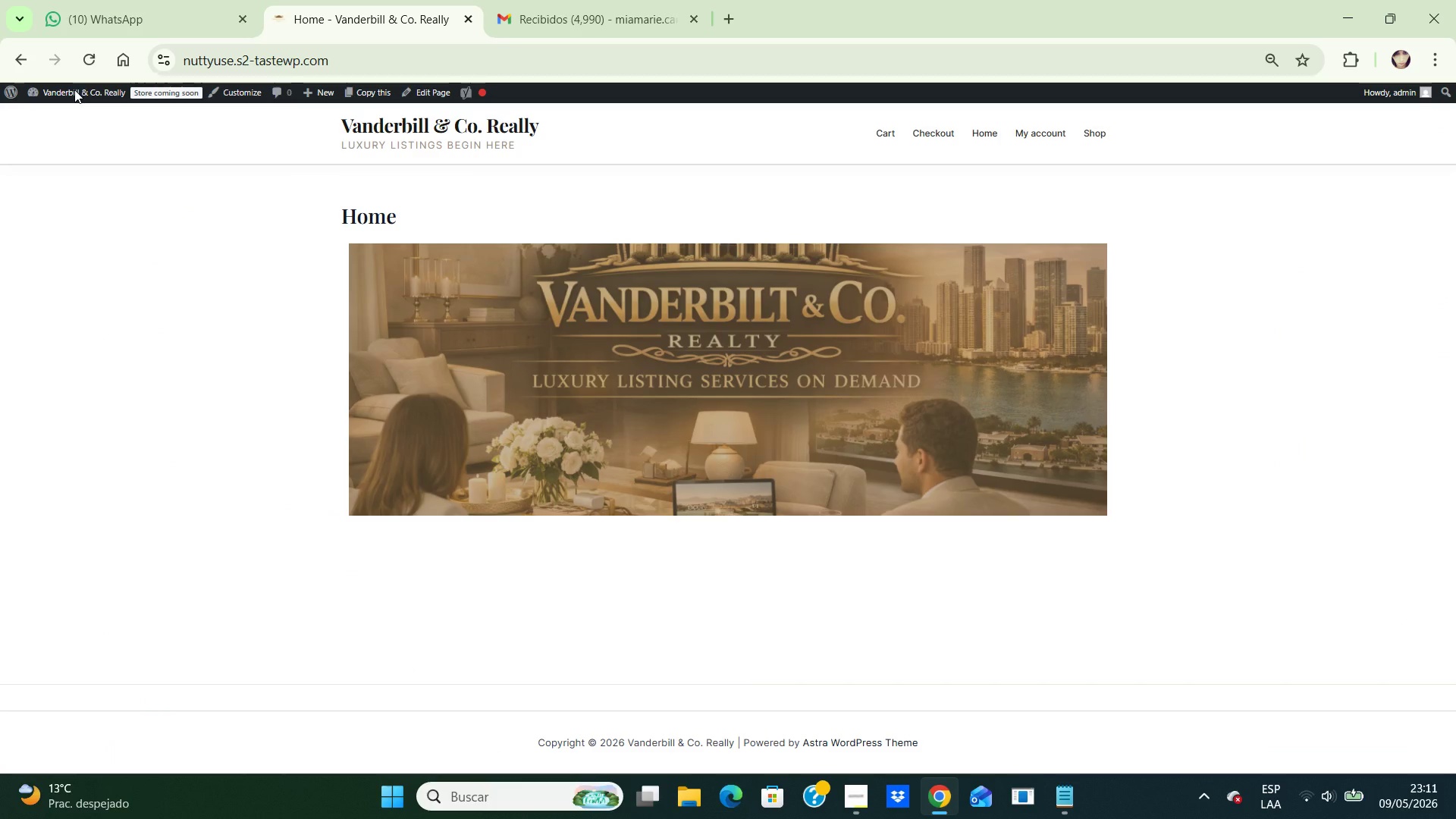 
left_click([349, 656])
 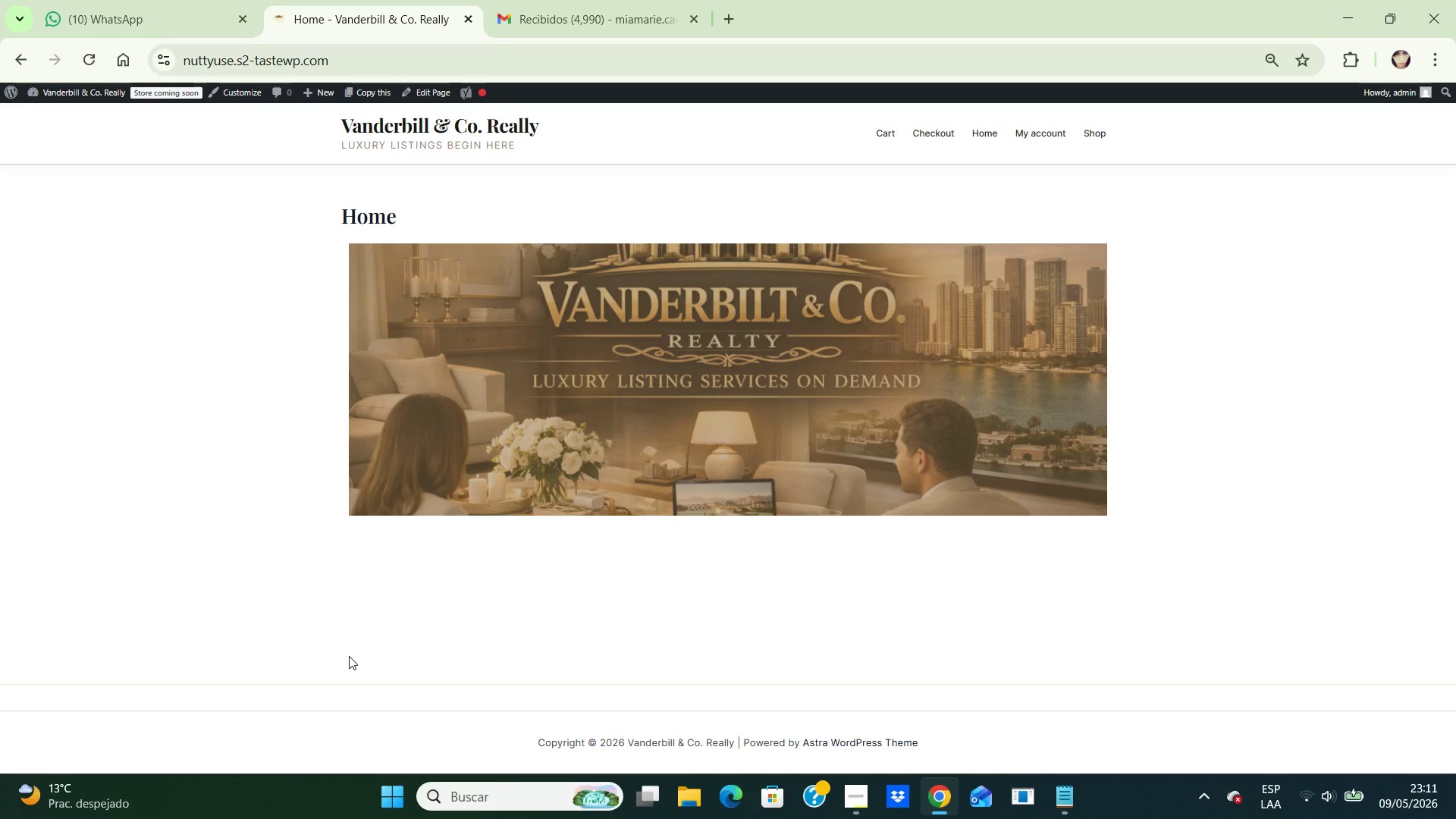 
wait(35.83)
 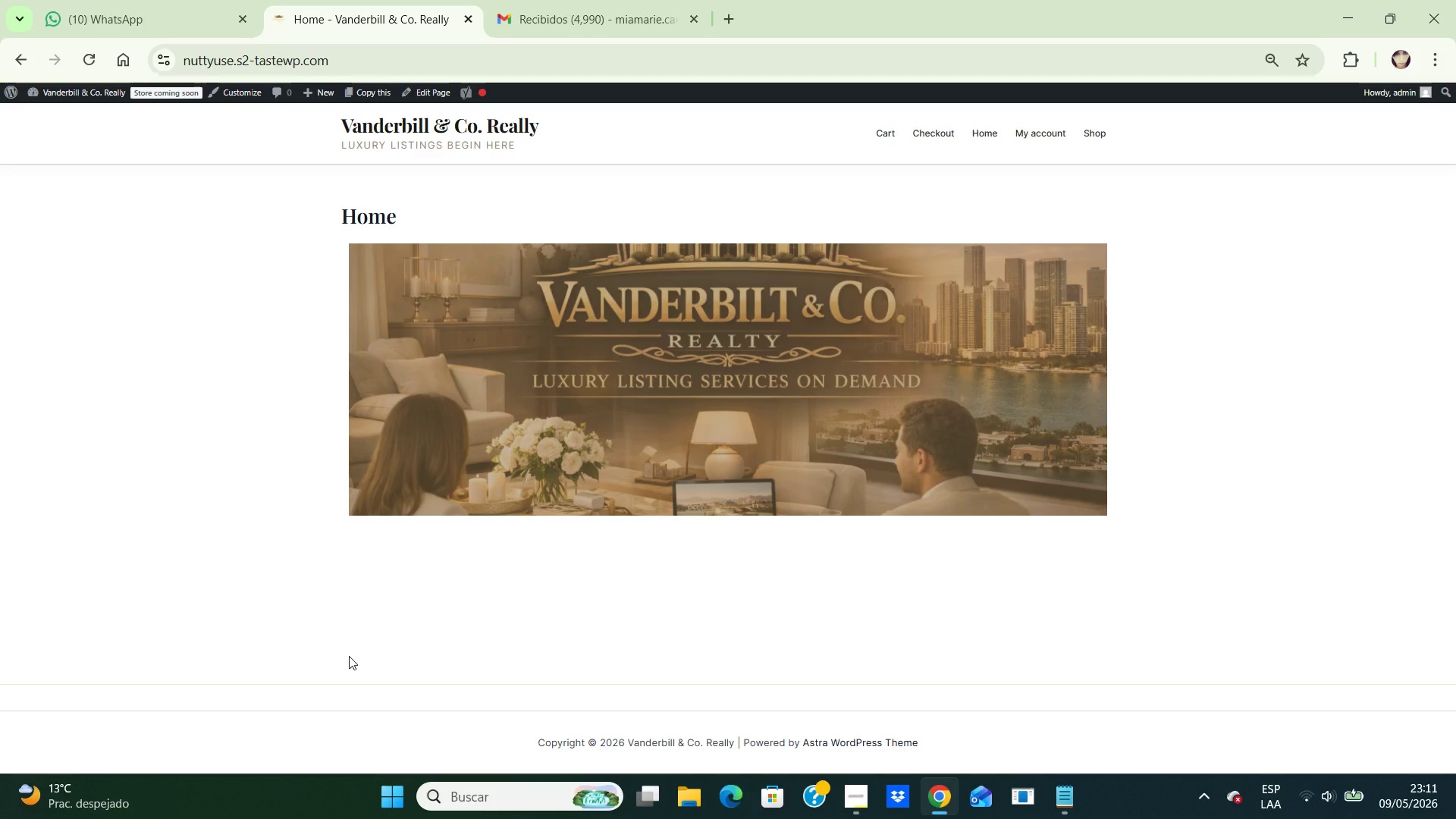 
left_click([5, 95])
 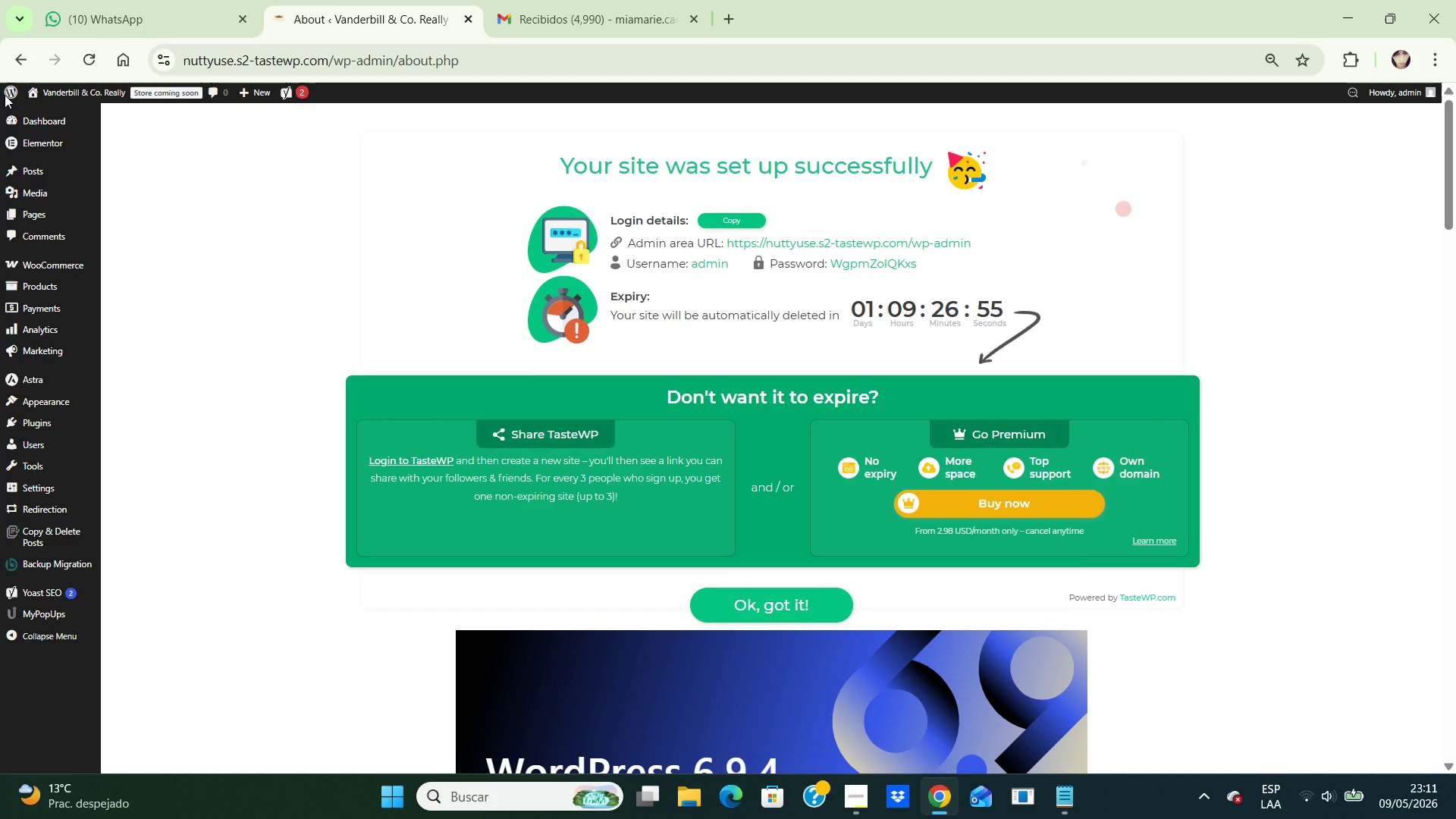 
wait(10.45)
 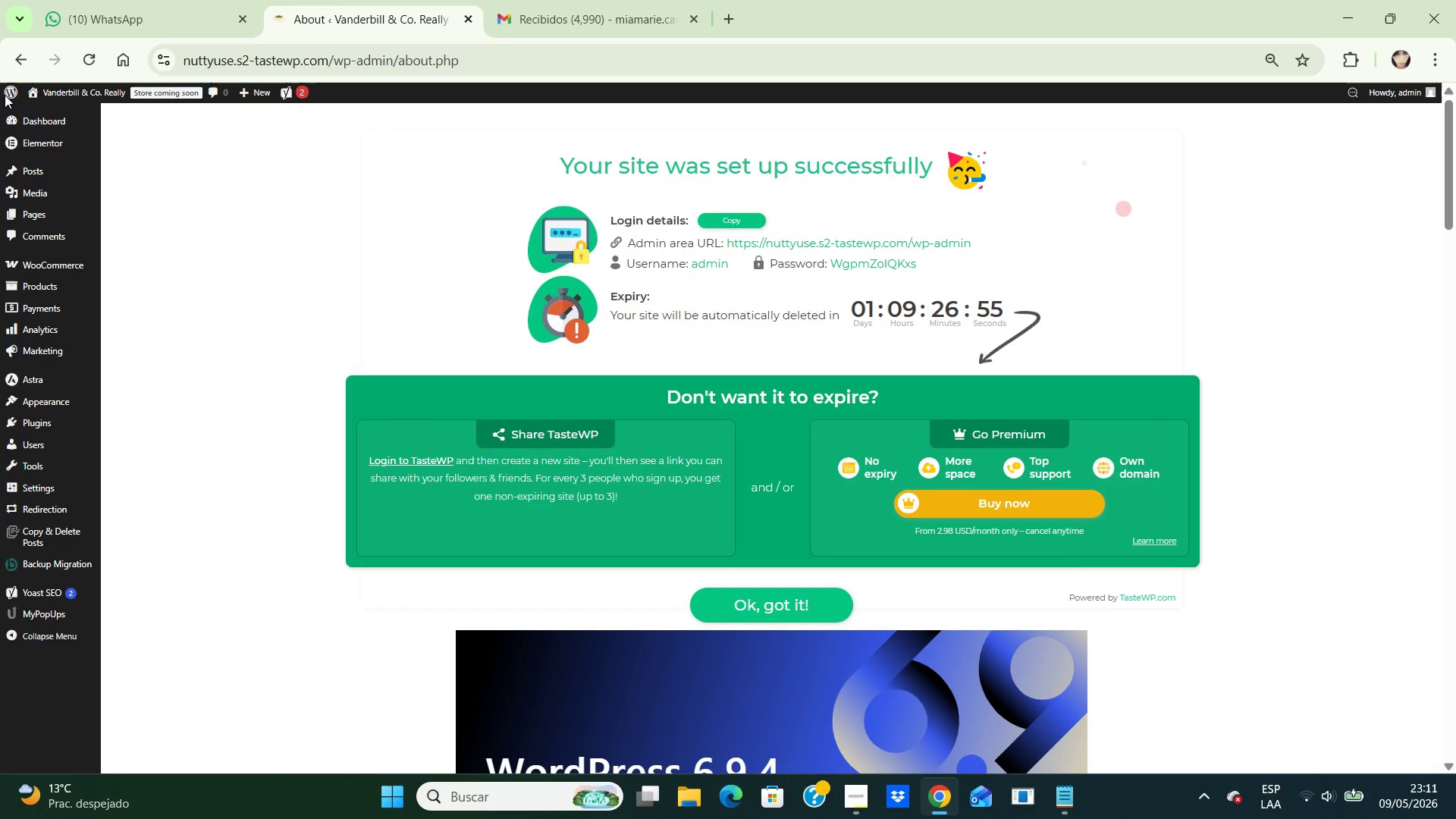 
left_click([80, 218])
 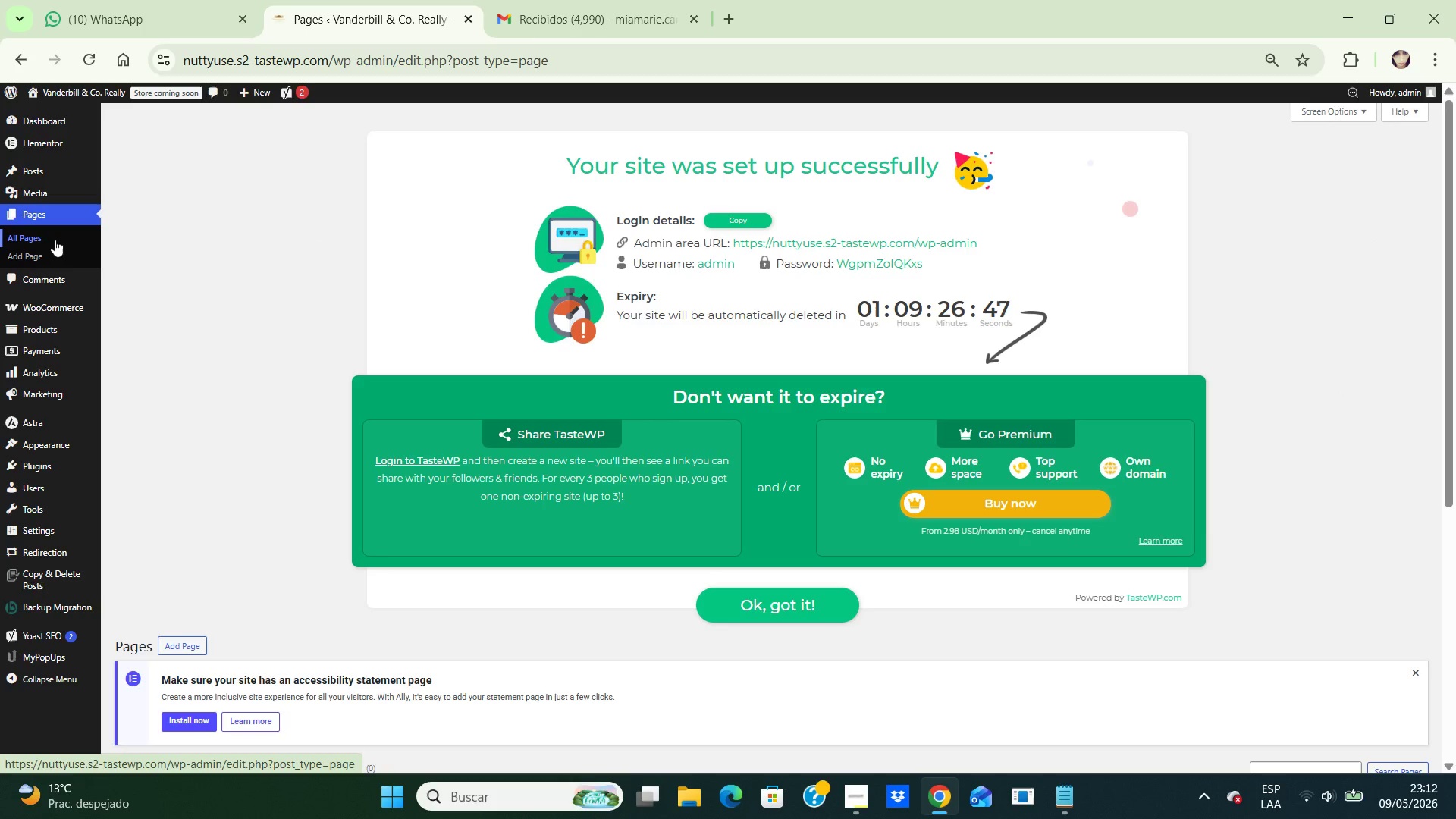 
left_click([38, 238])
 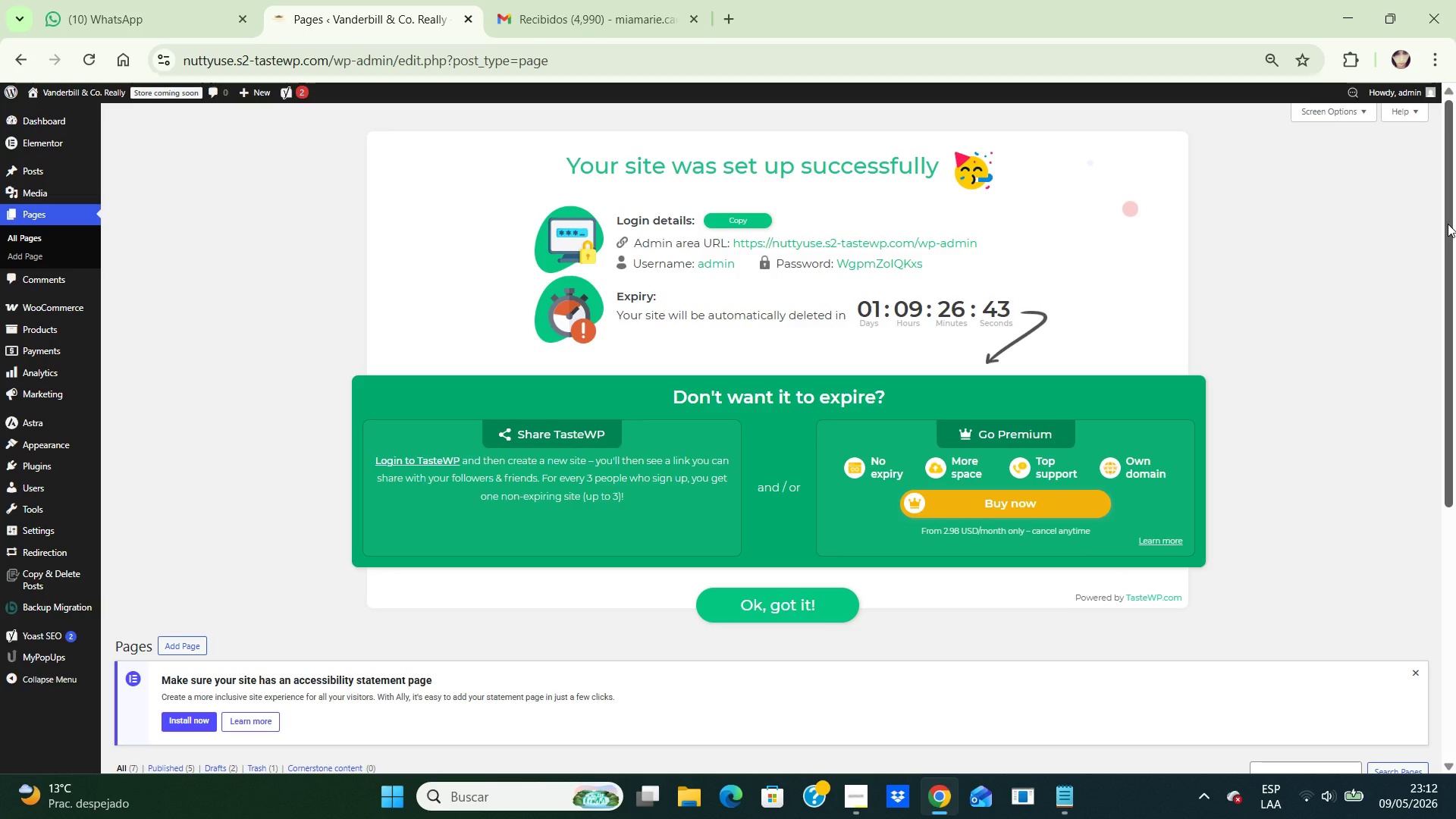 
left_click_drag(start_coordinate=[1445, 225], to_coordinate=[1425, 624])
 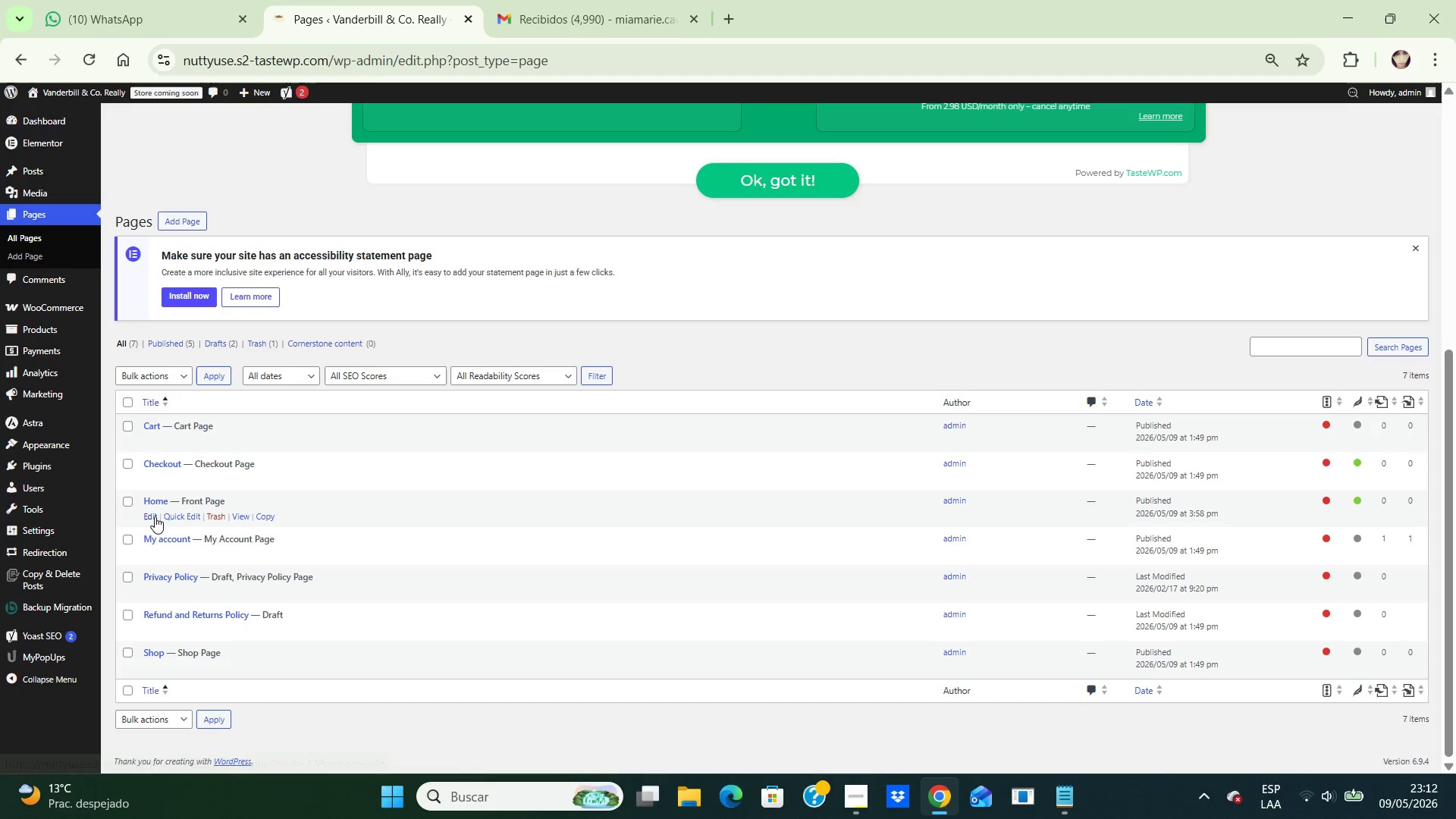 
left_click([154, 516])
 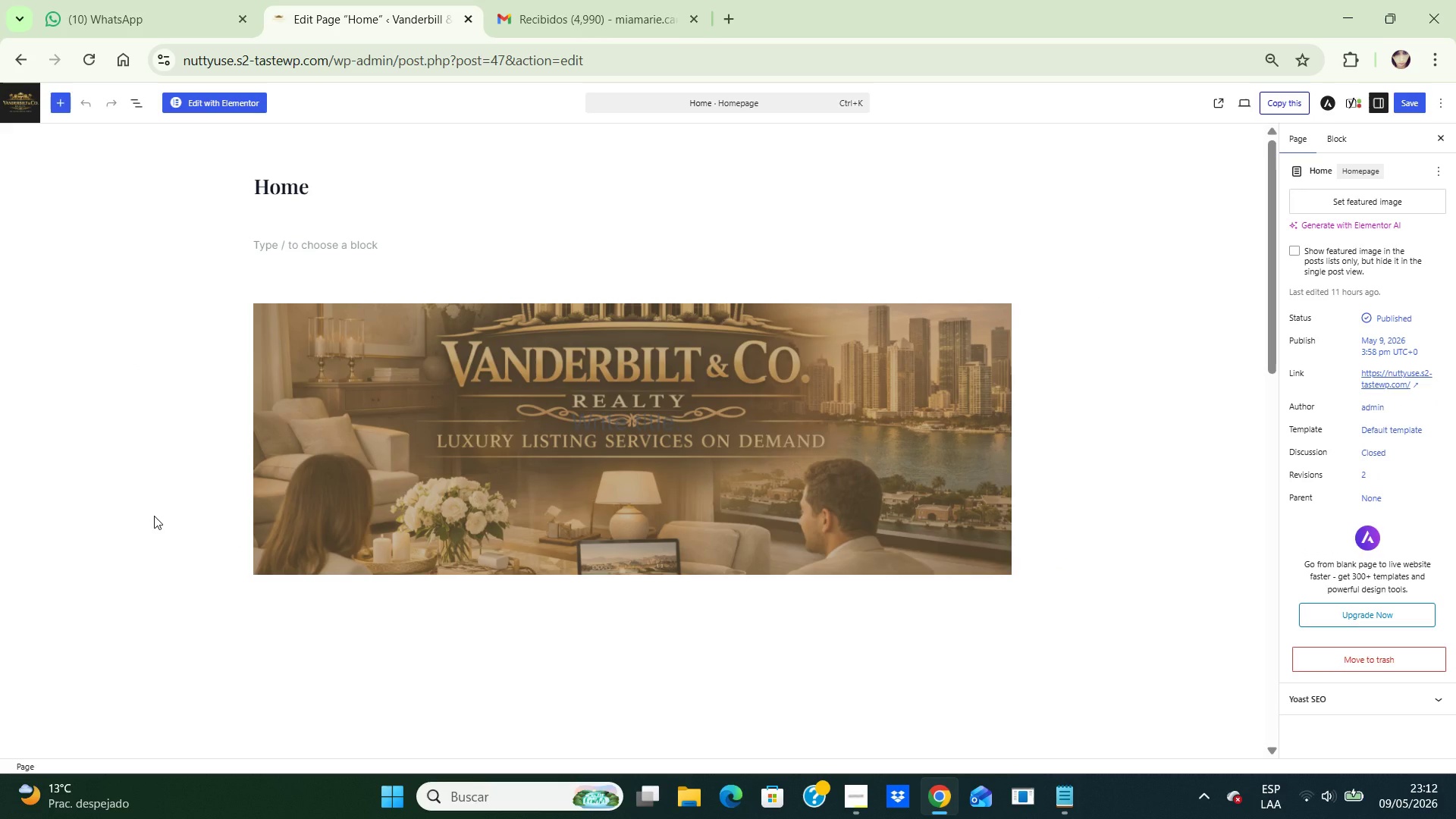 
wait(16.22)
 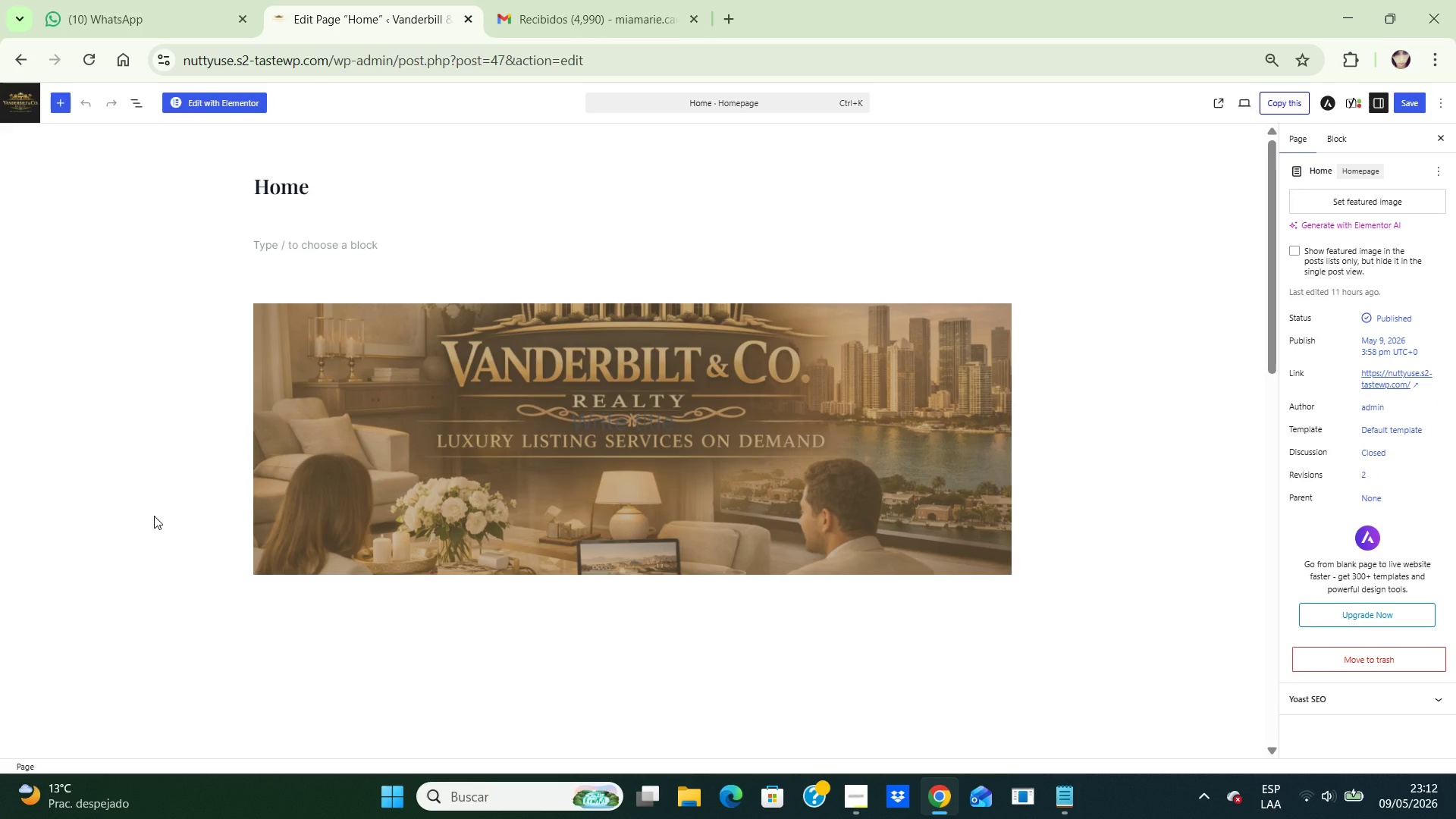 
left_click([56, 403])
 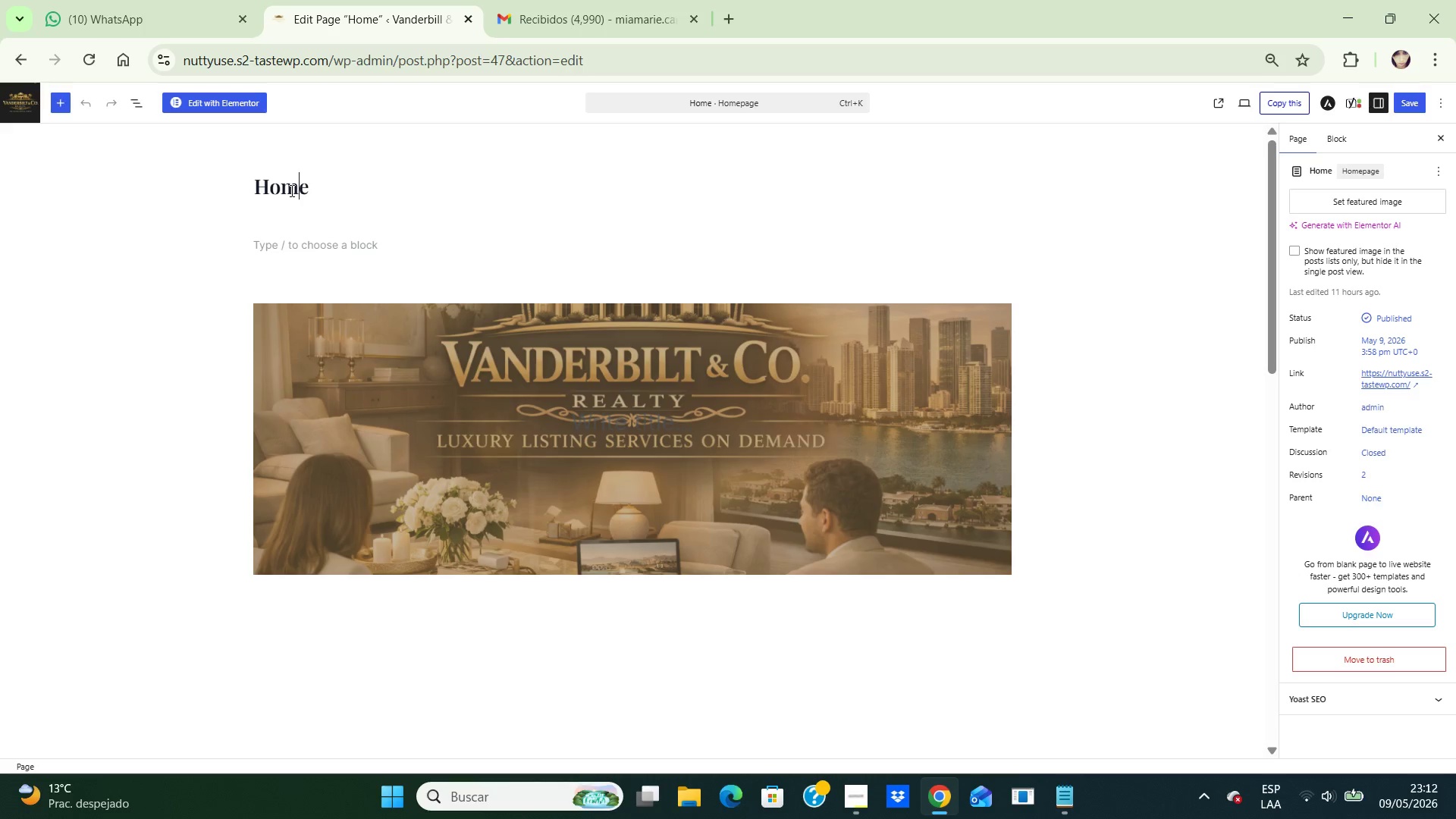 
left_click([290, 190])
 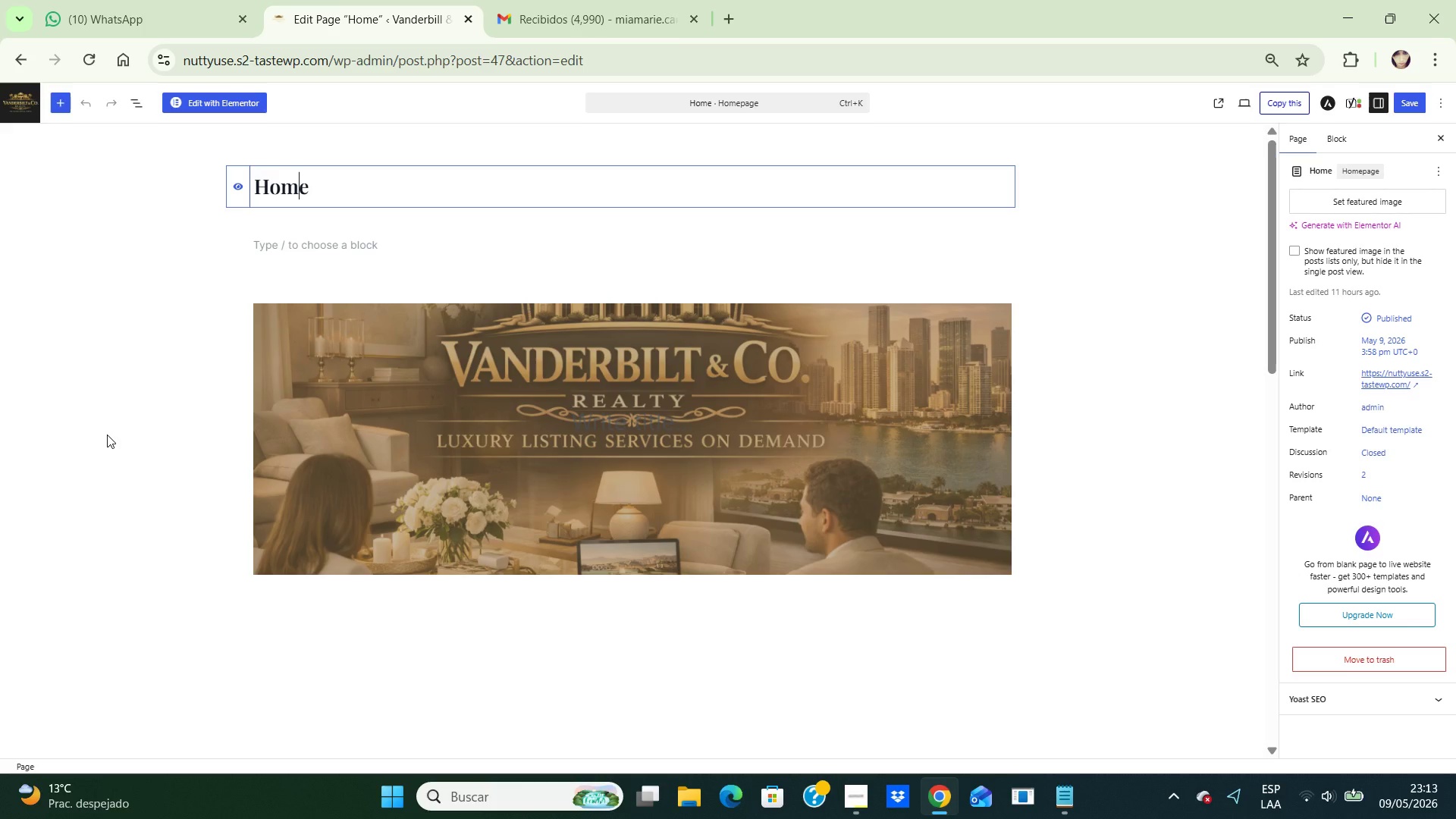 
wait(68.31)
 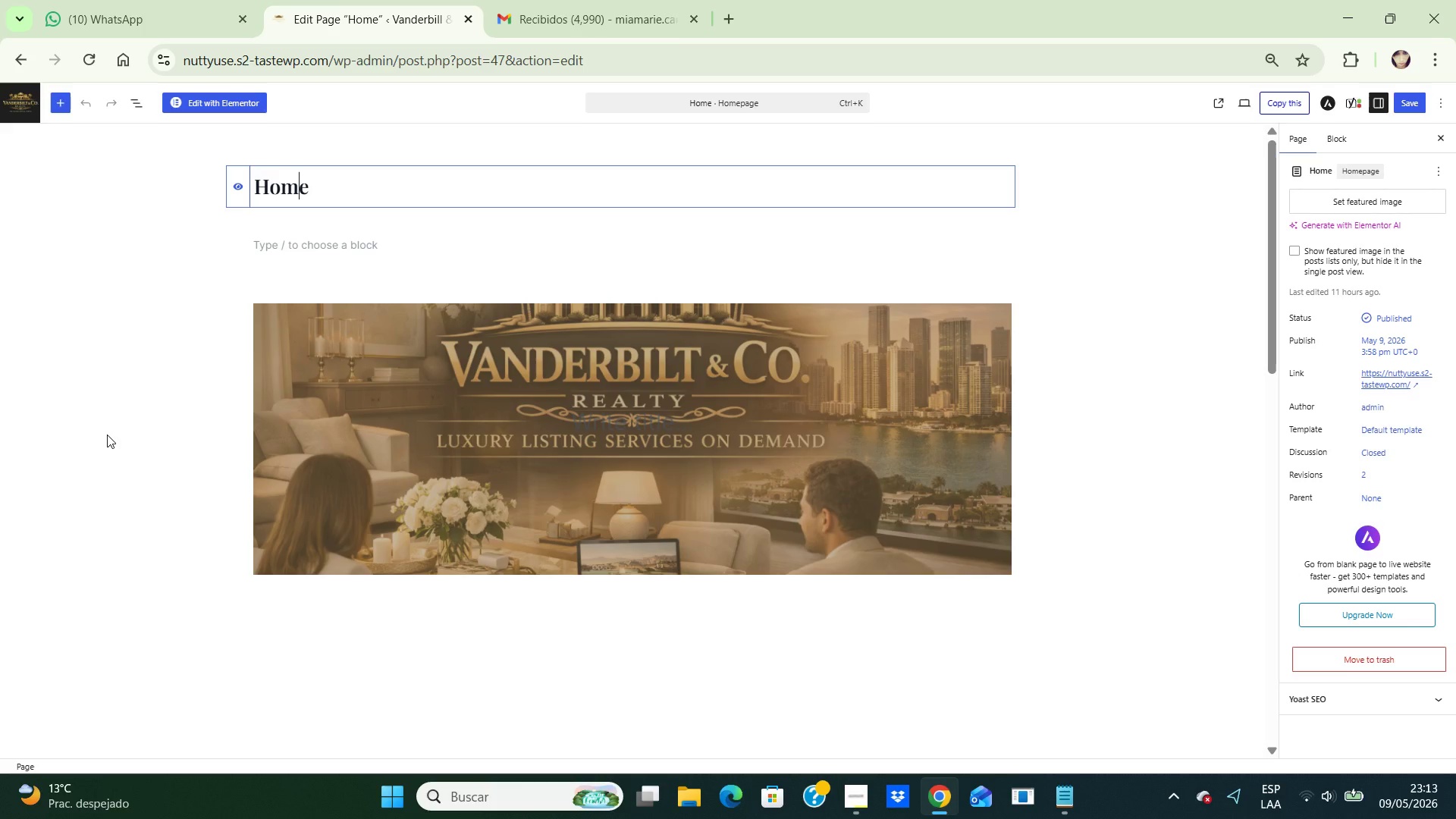 
left_click([136, 14])
 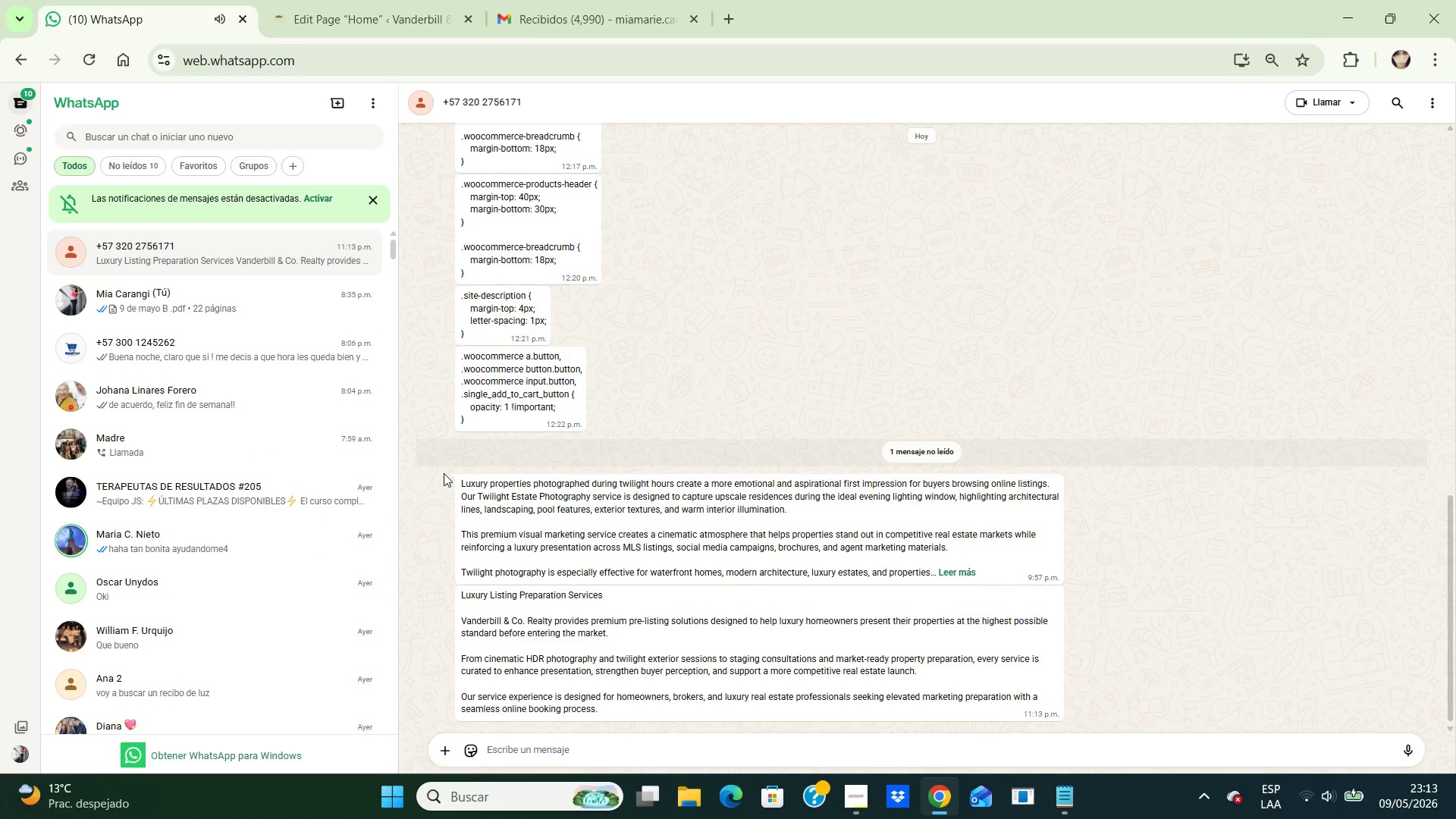 
left_click([444, 473])
 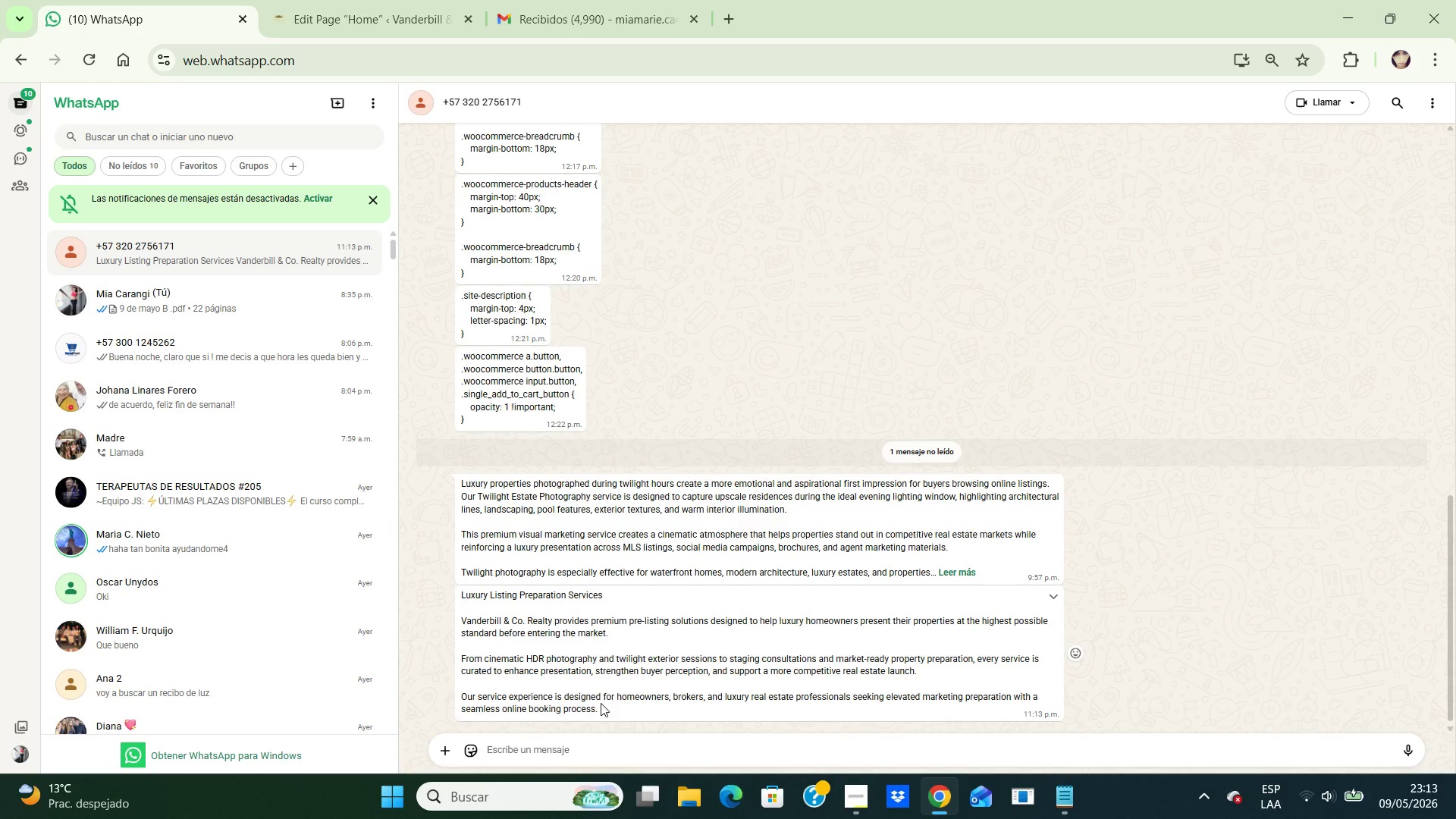 
left_click_drag(start_coordinate=[605, 704], to_coordinate=[459, 595])
 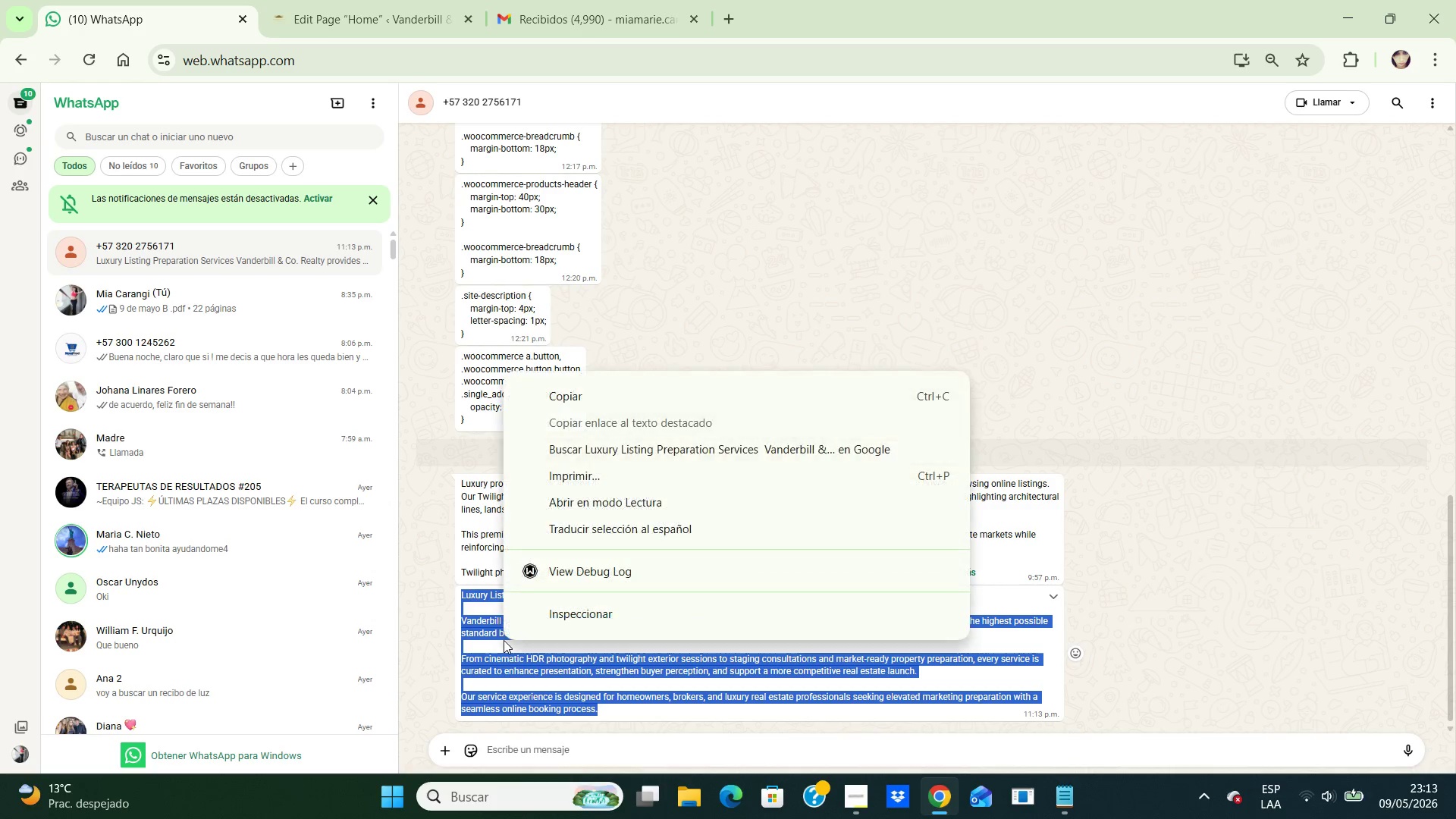 
right_click([503, 638])
 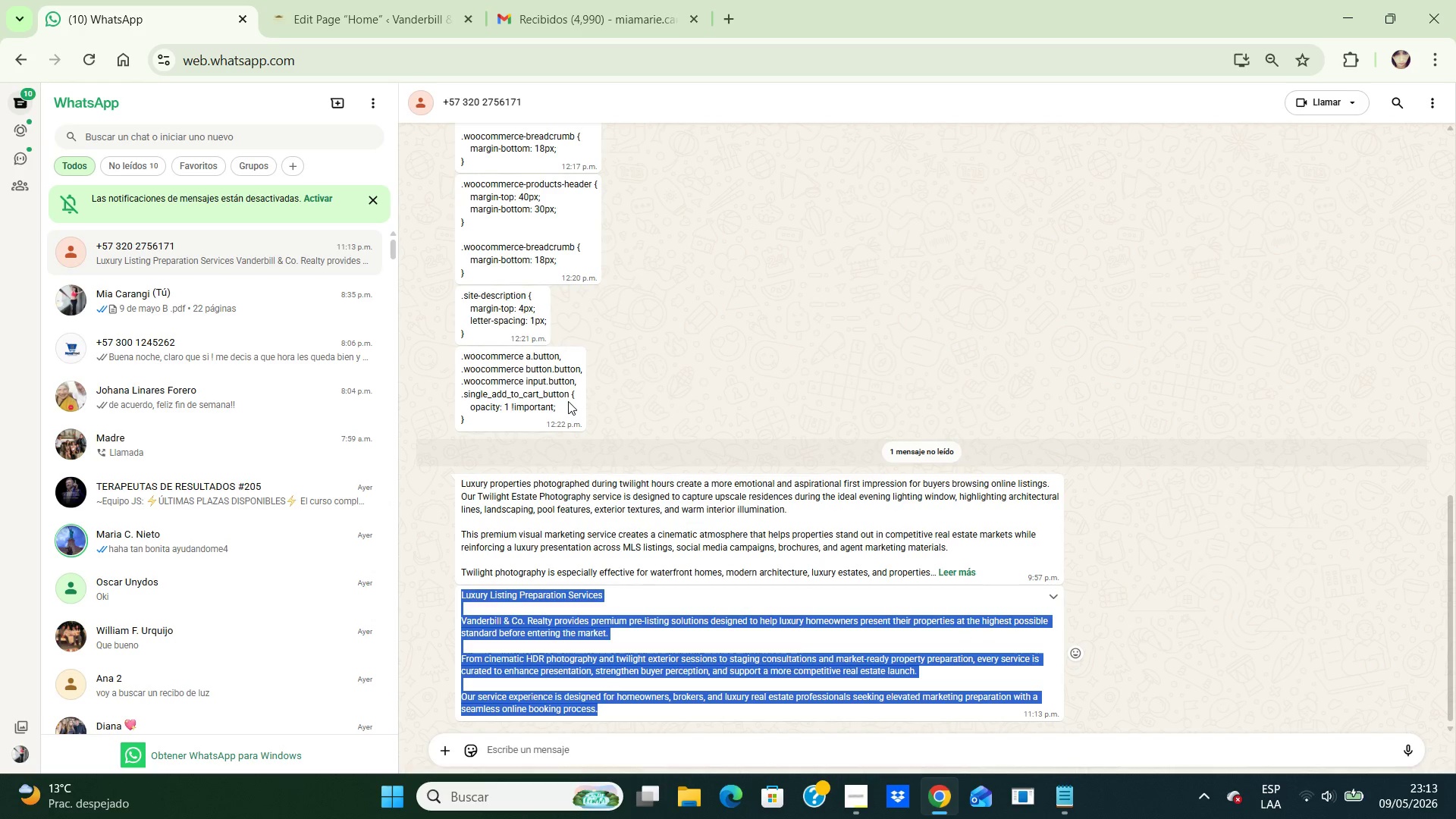 
left_click([568, 401])
 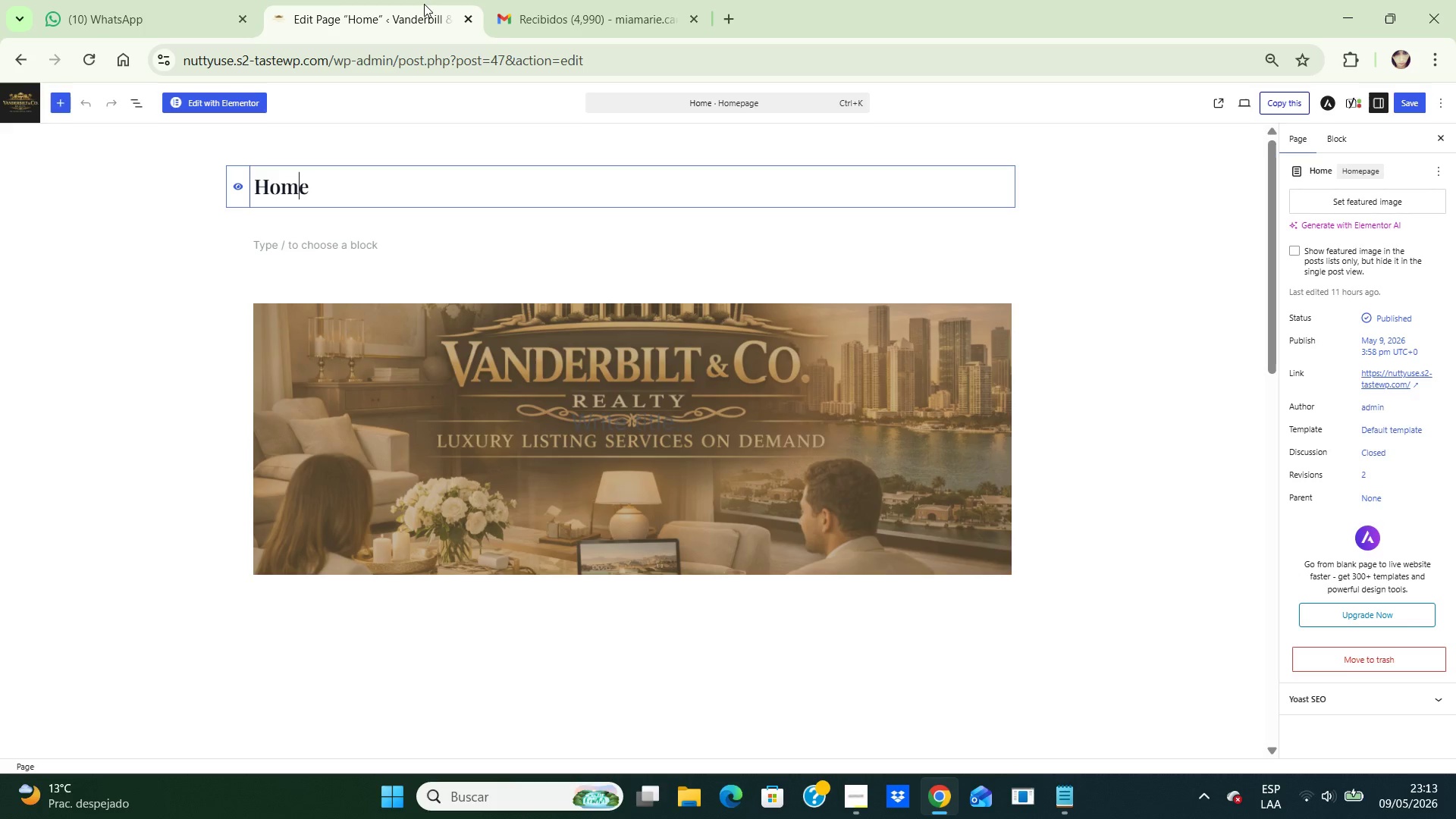 
left_click([424, 4])
 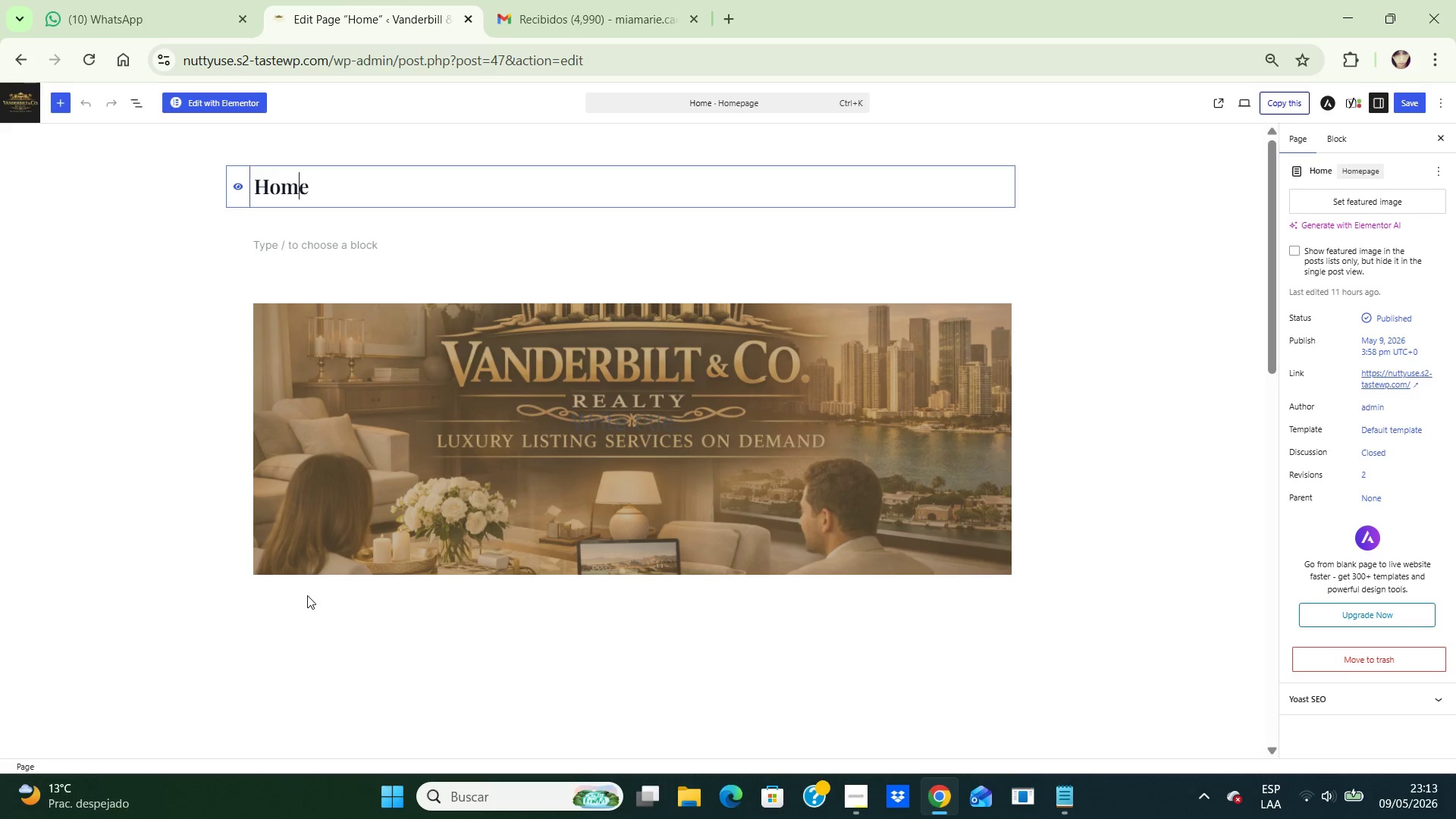 
left_click([307, 595])
 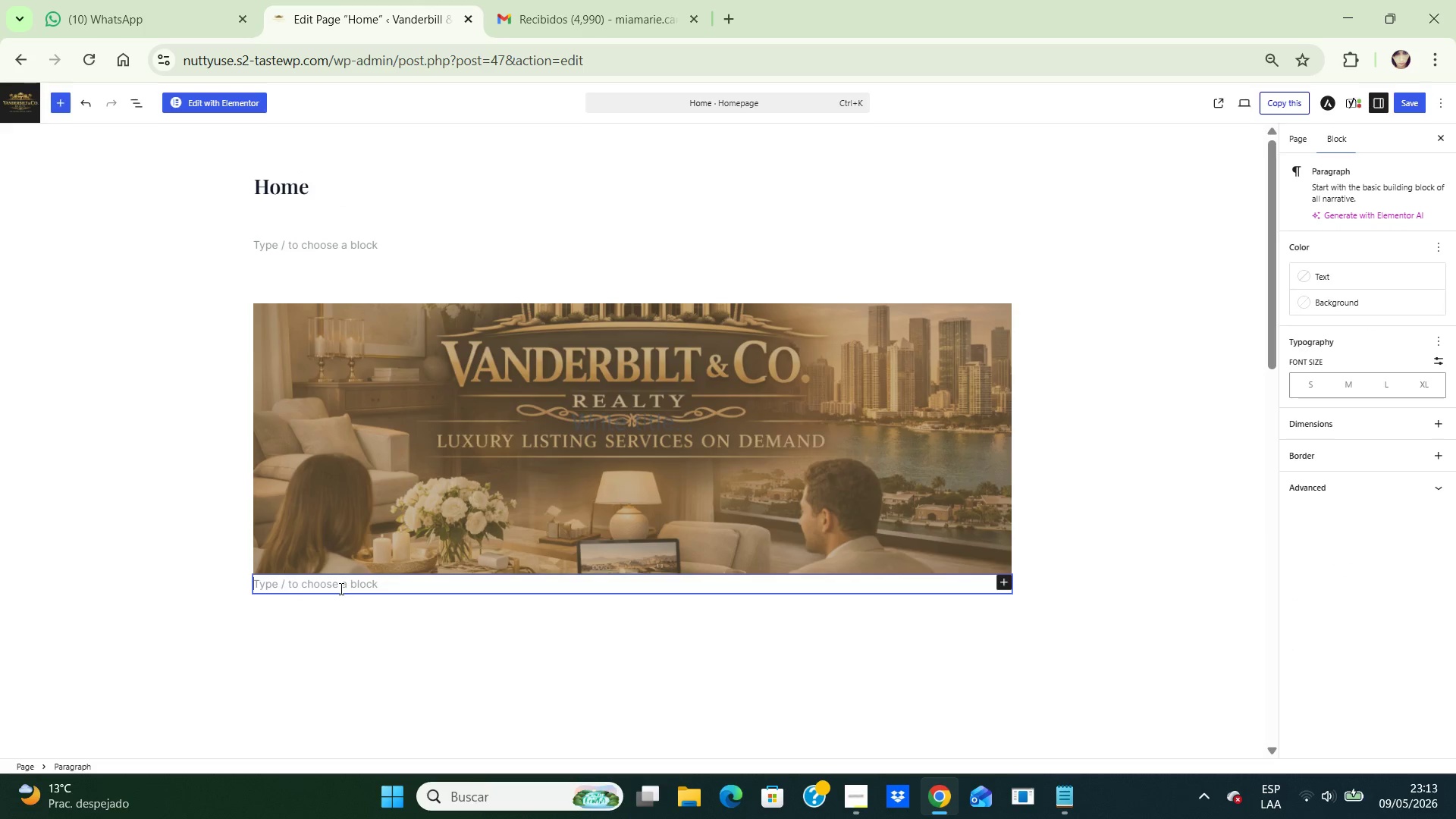 
left_click([340, 588])
 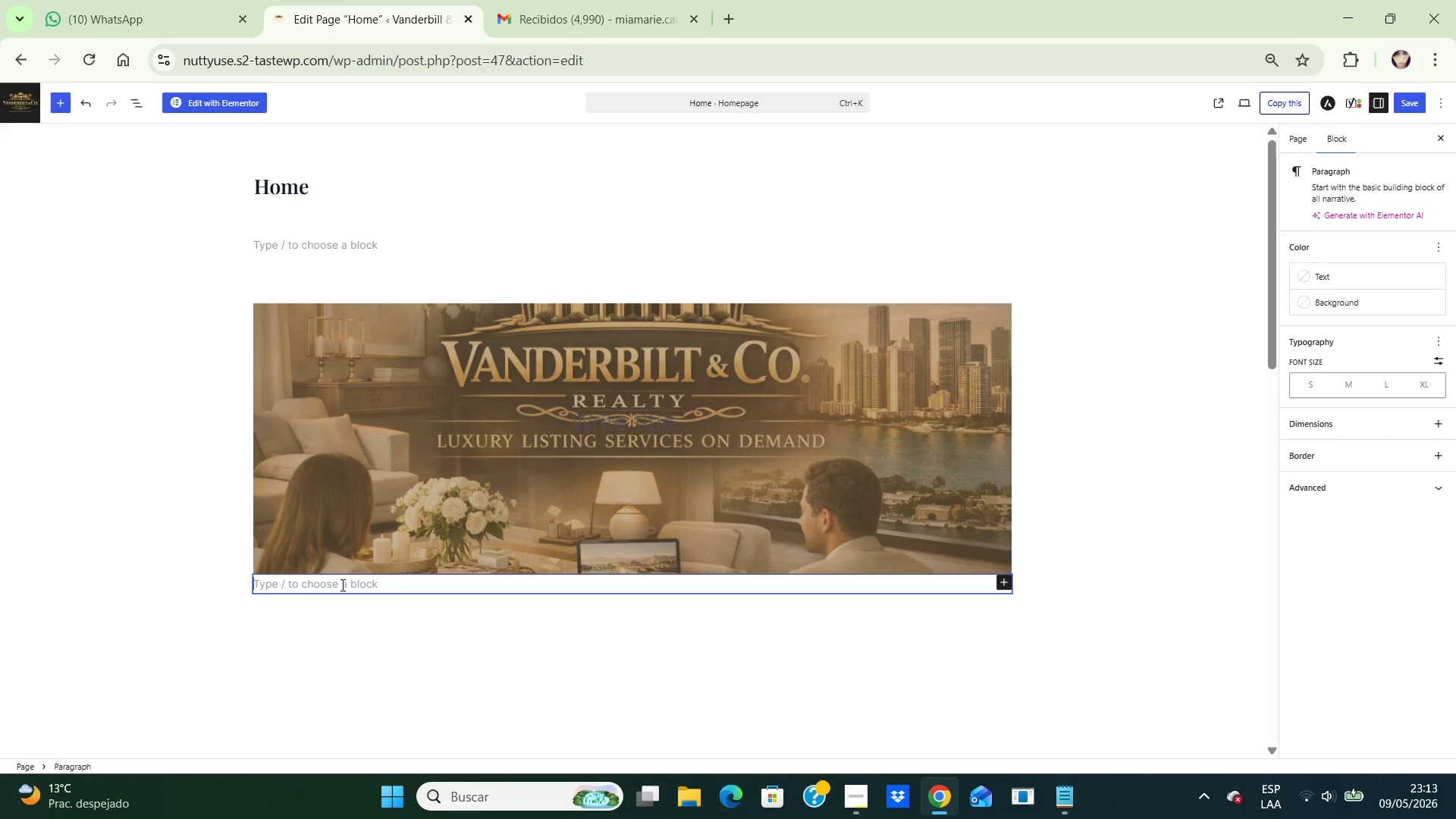 
left_click([341, 585])
 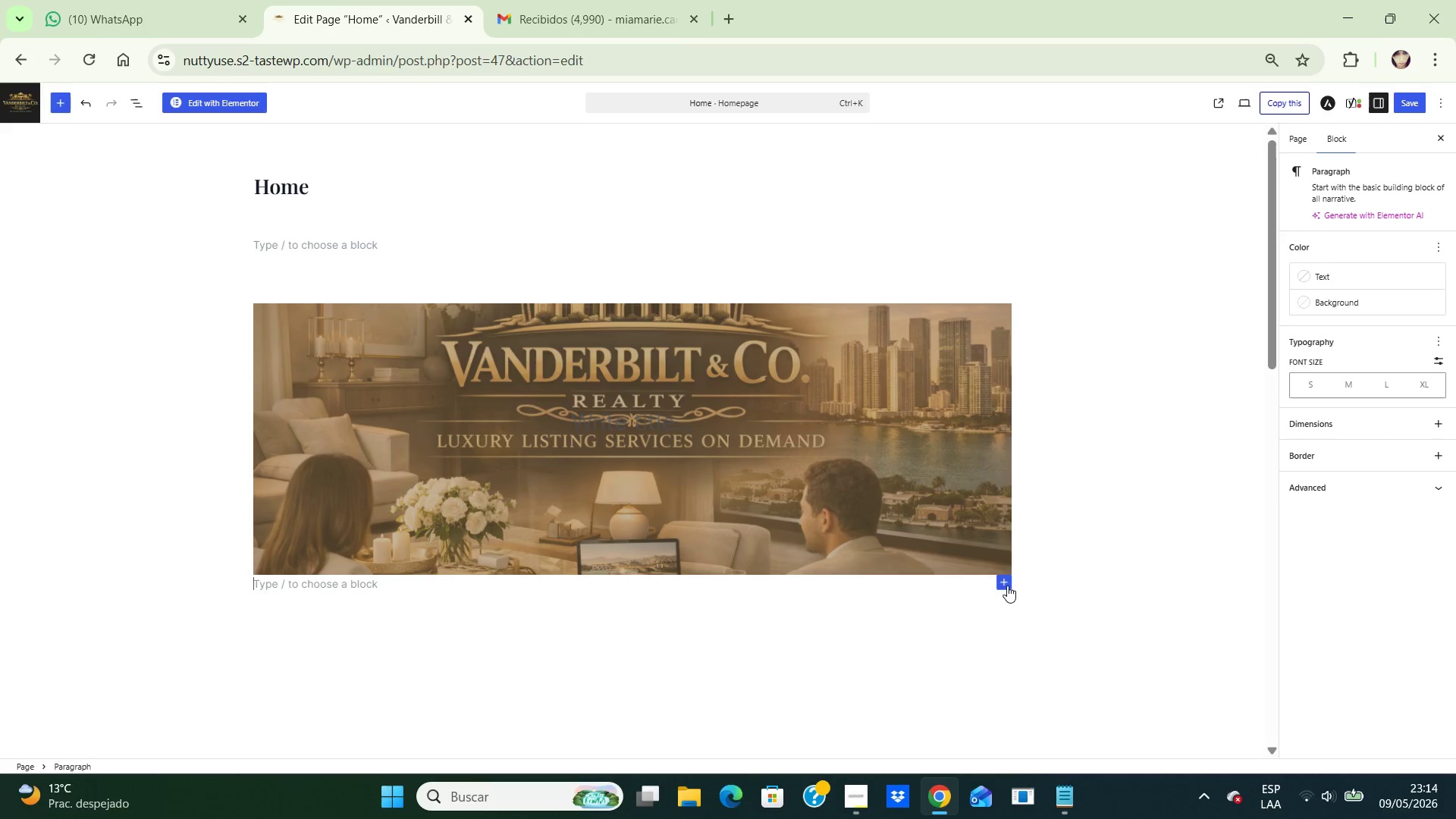 
left_click([1007, 585])
 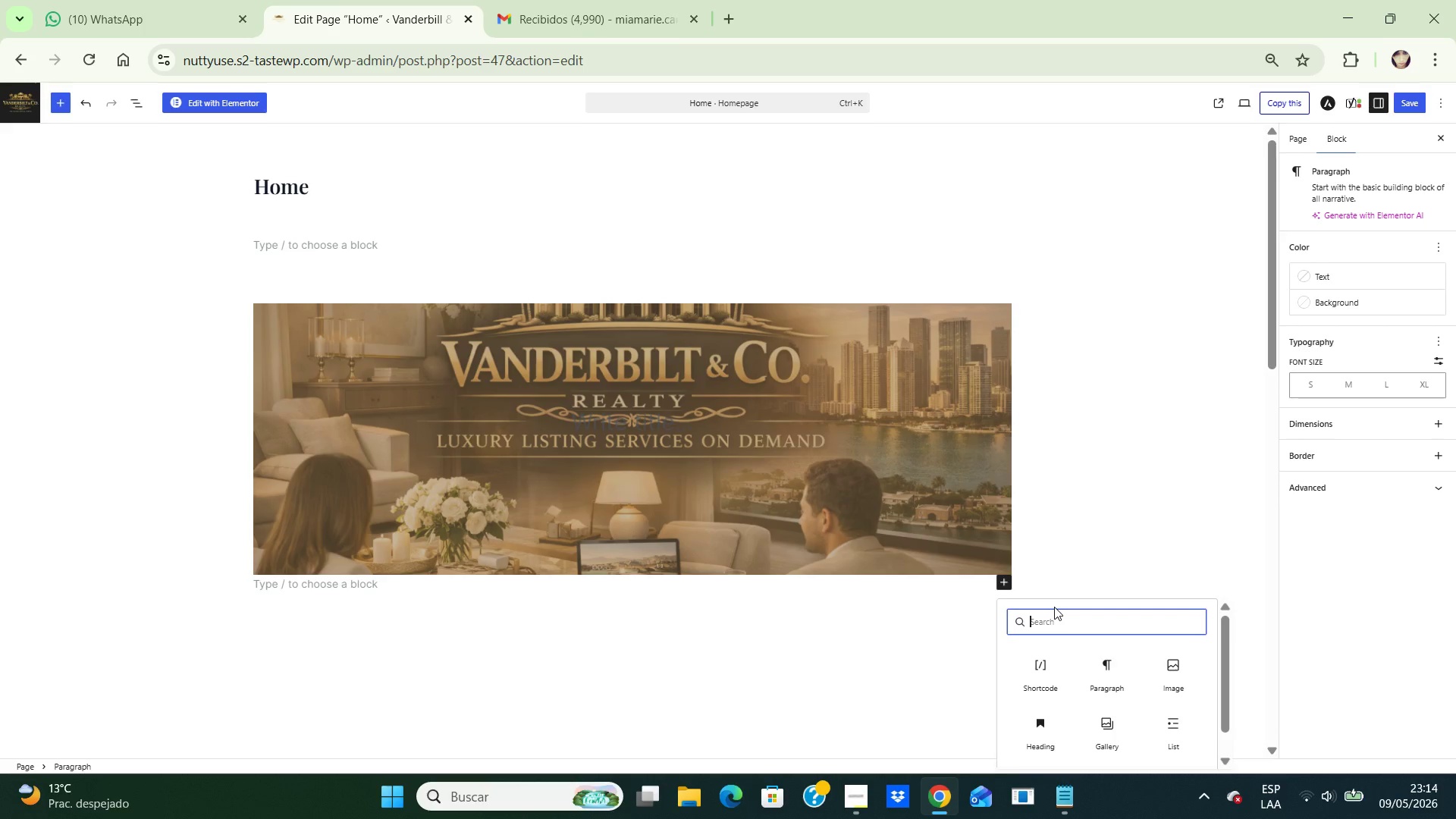 
key(S)
 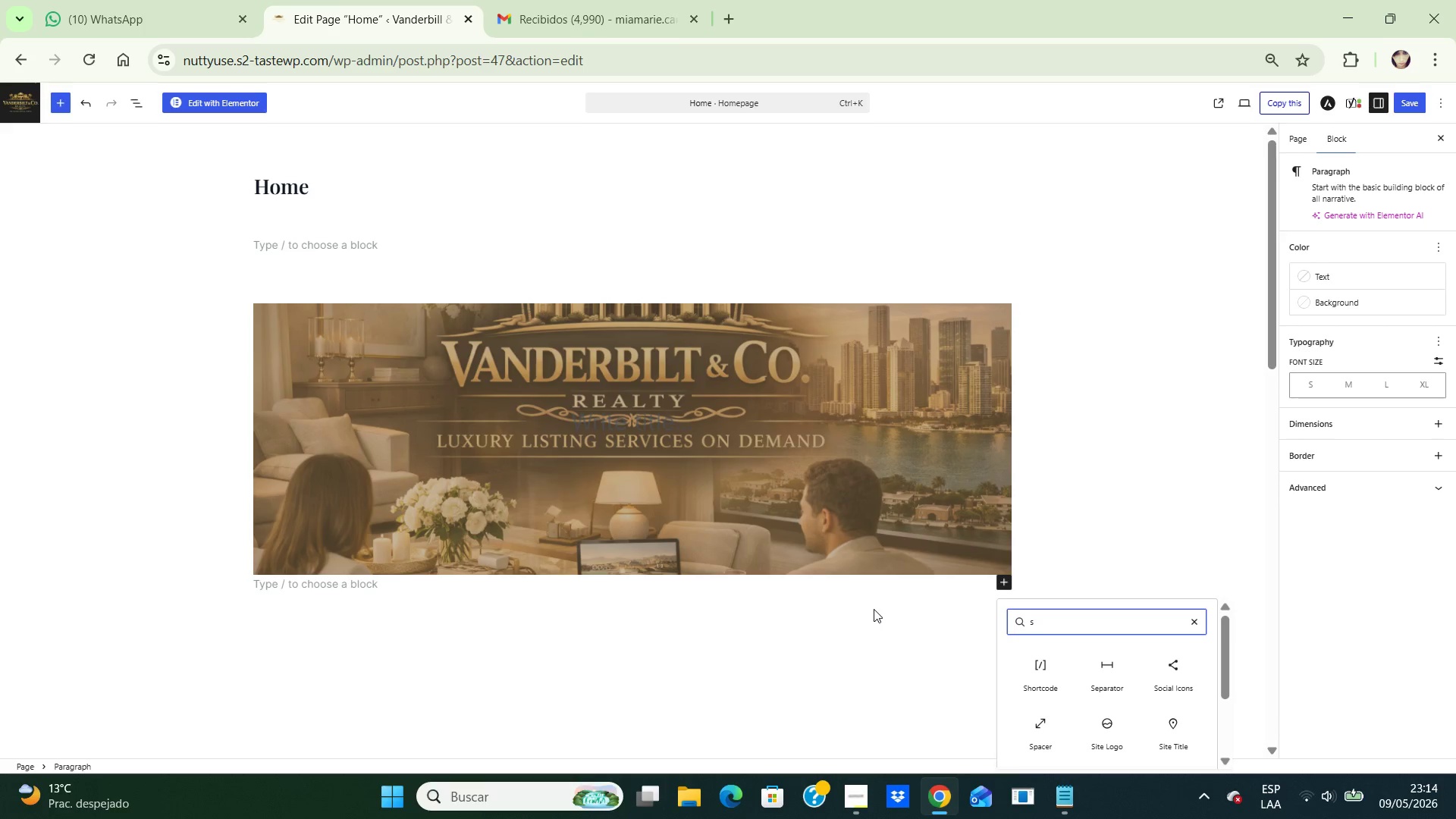 
left_click([874, 609])
 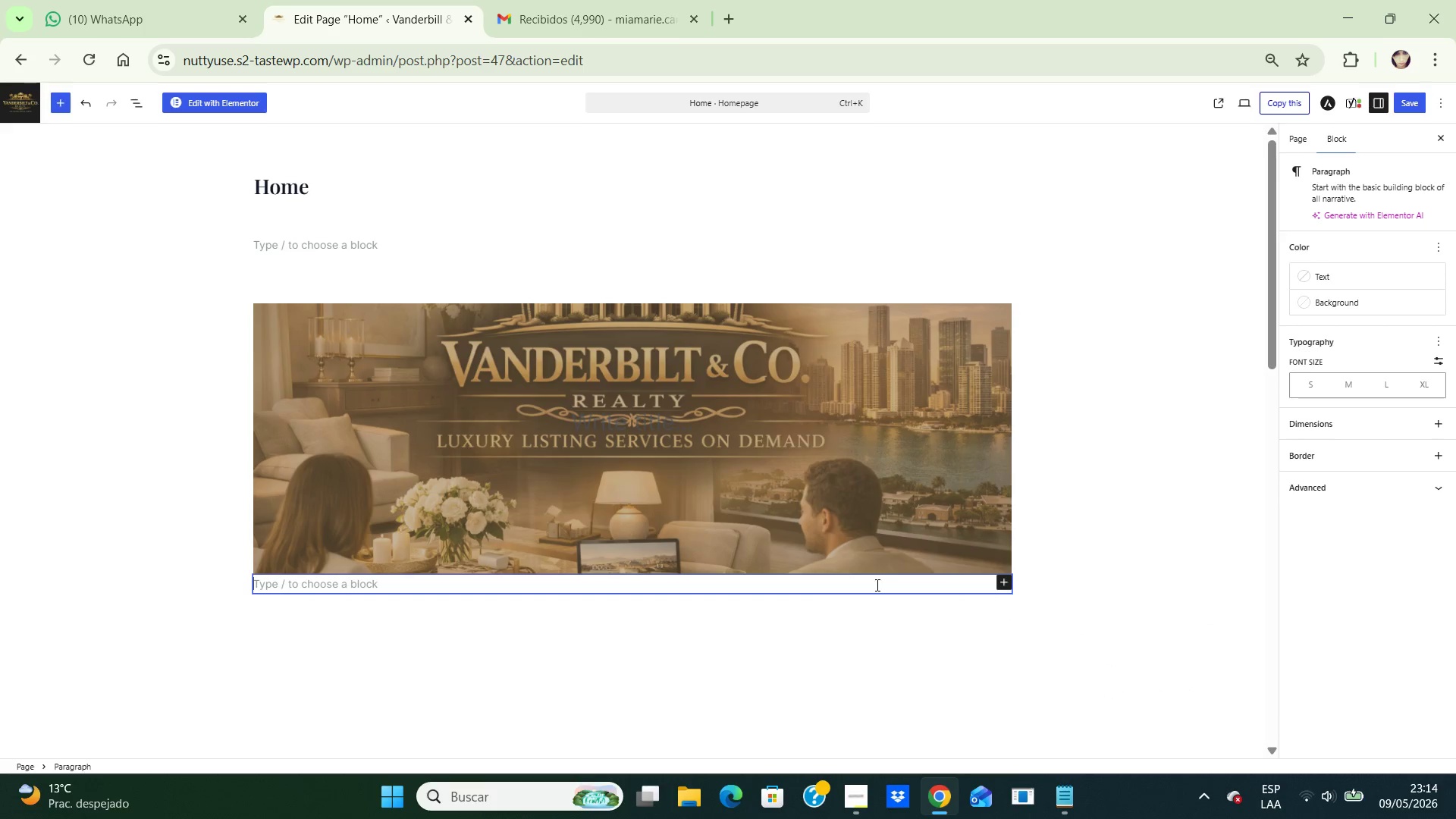 
left_click([876, 585])
 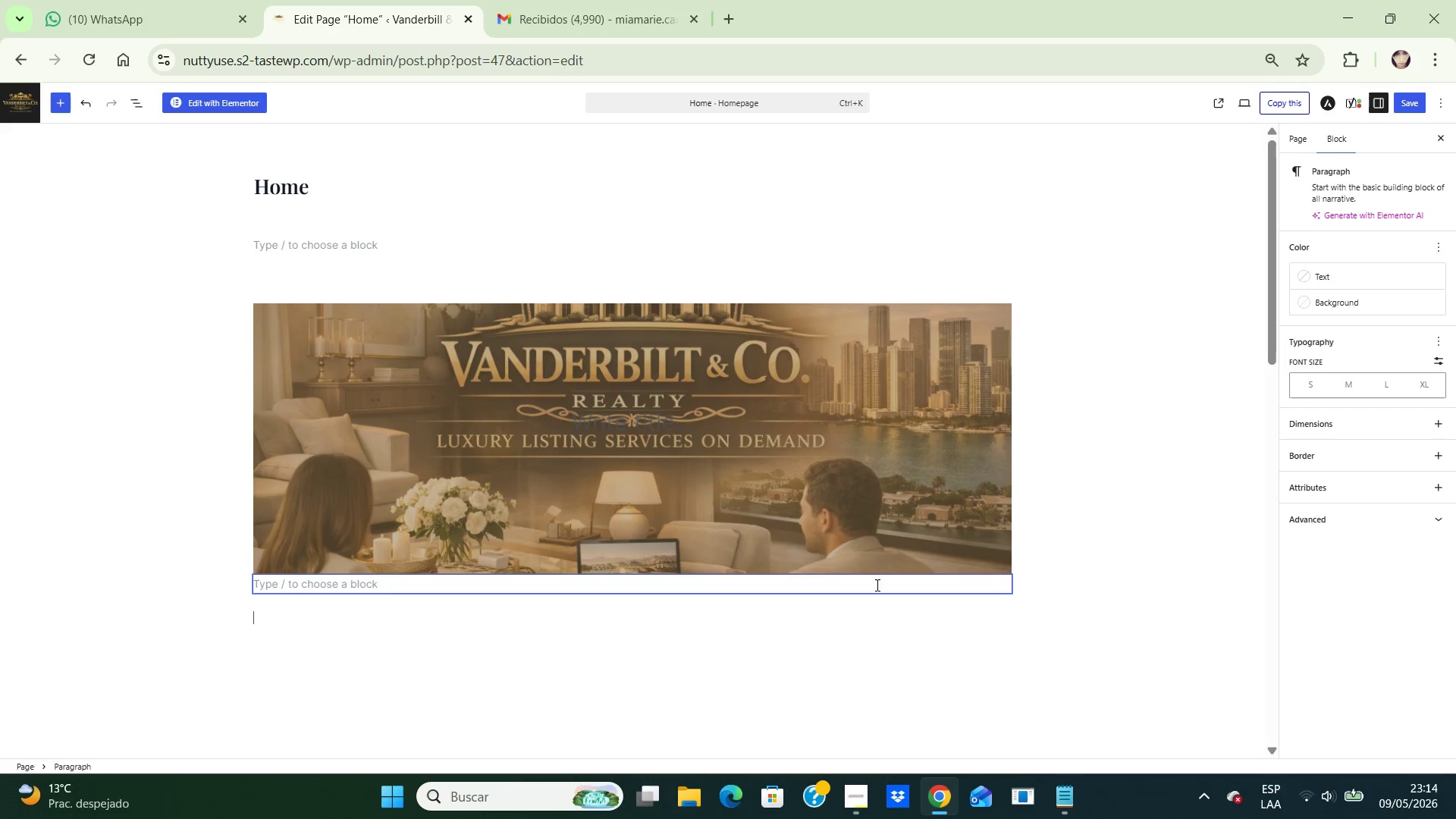 
key(Enter)
 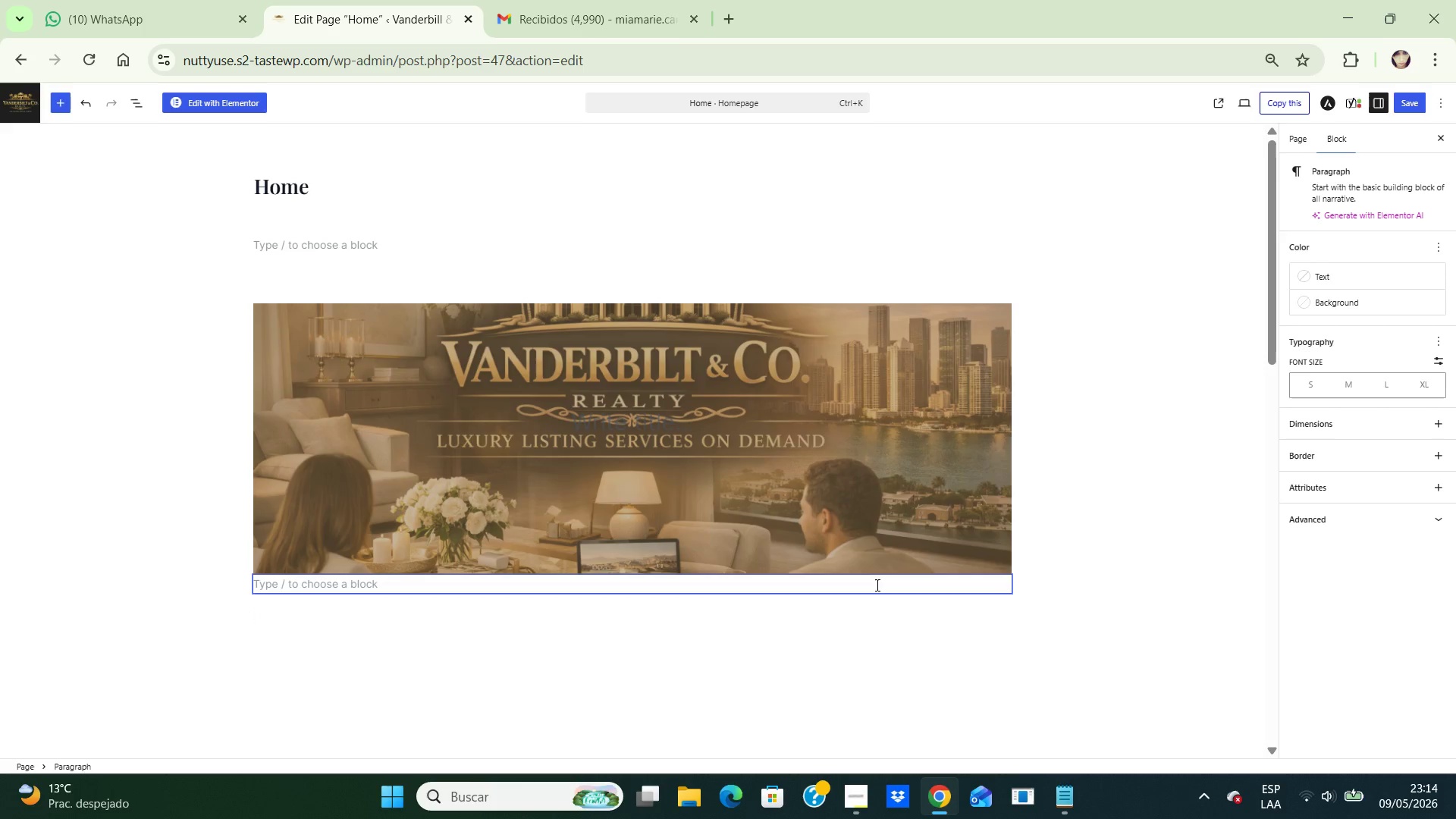 
key(Shift+V)
 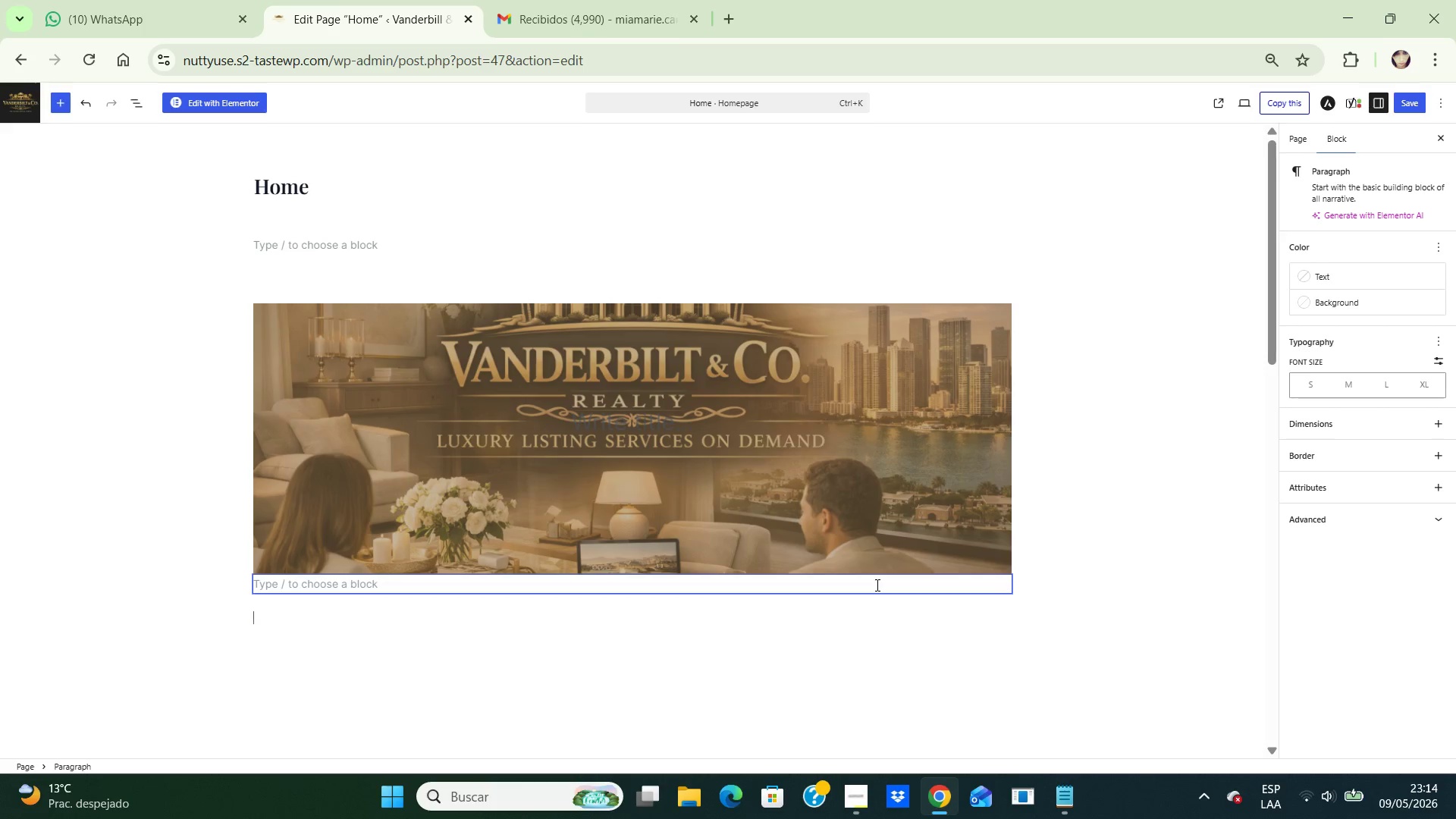 
key(Backspace)
 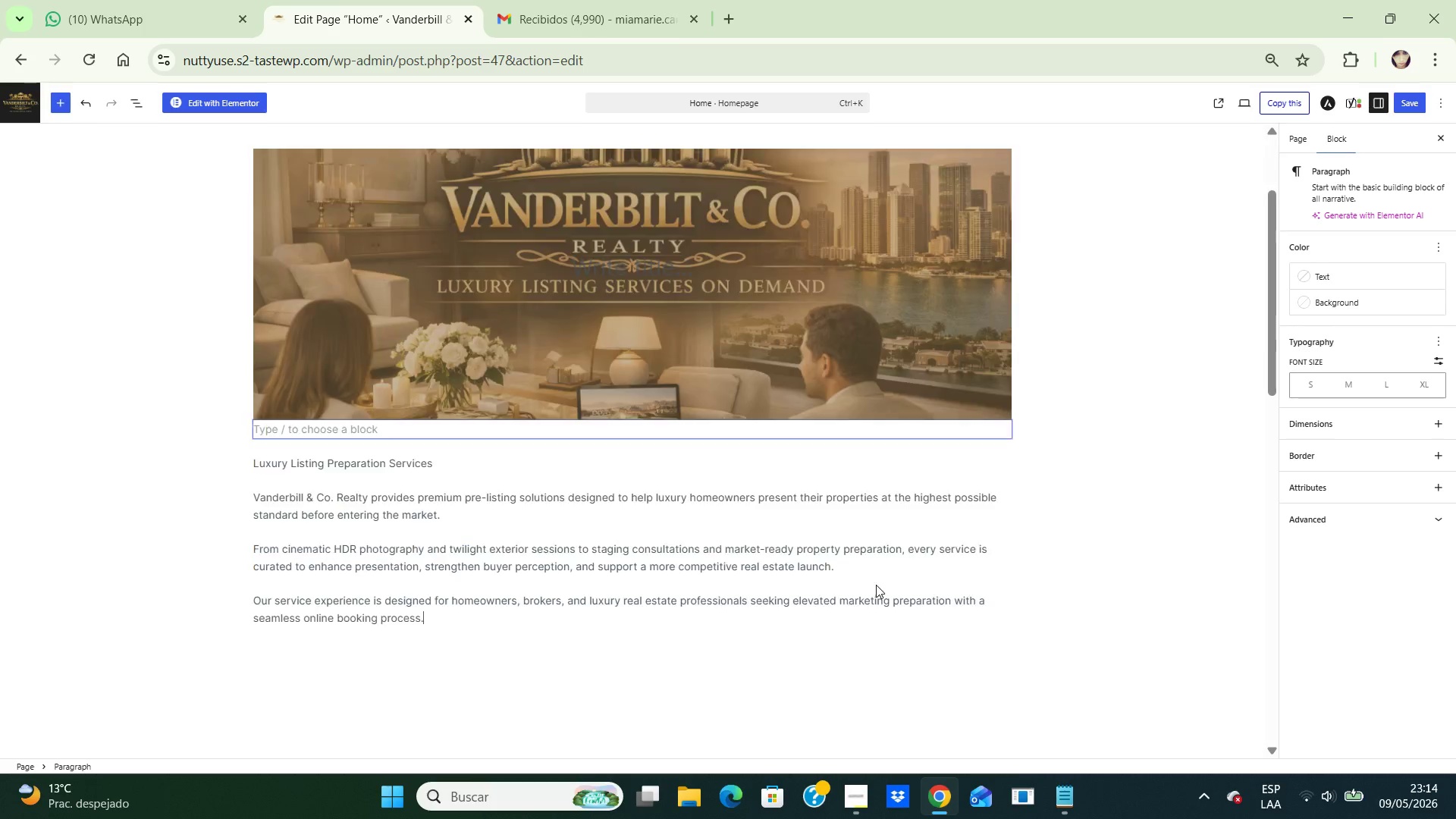 
key(Control+V)
 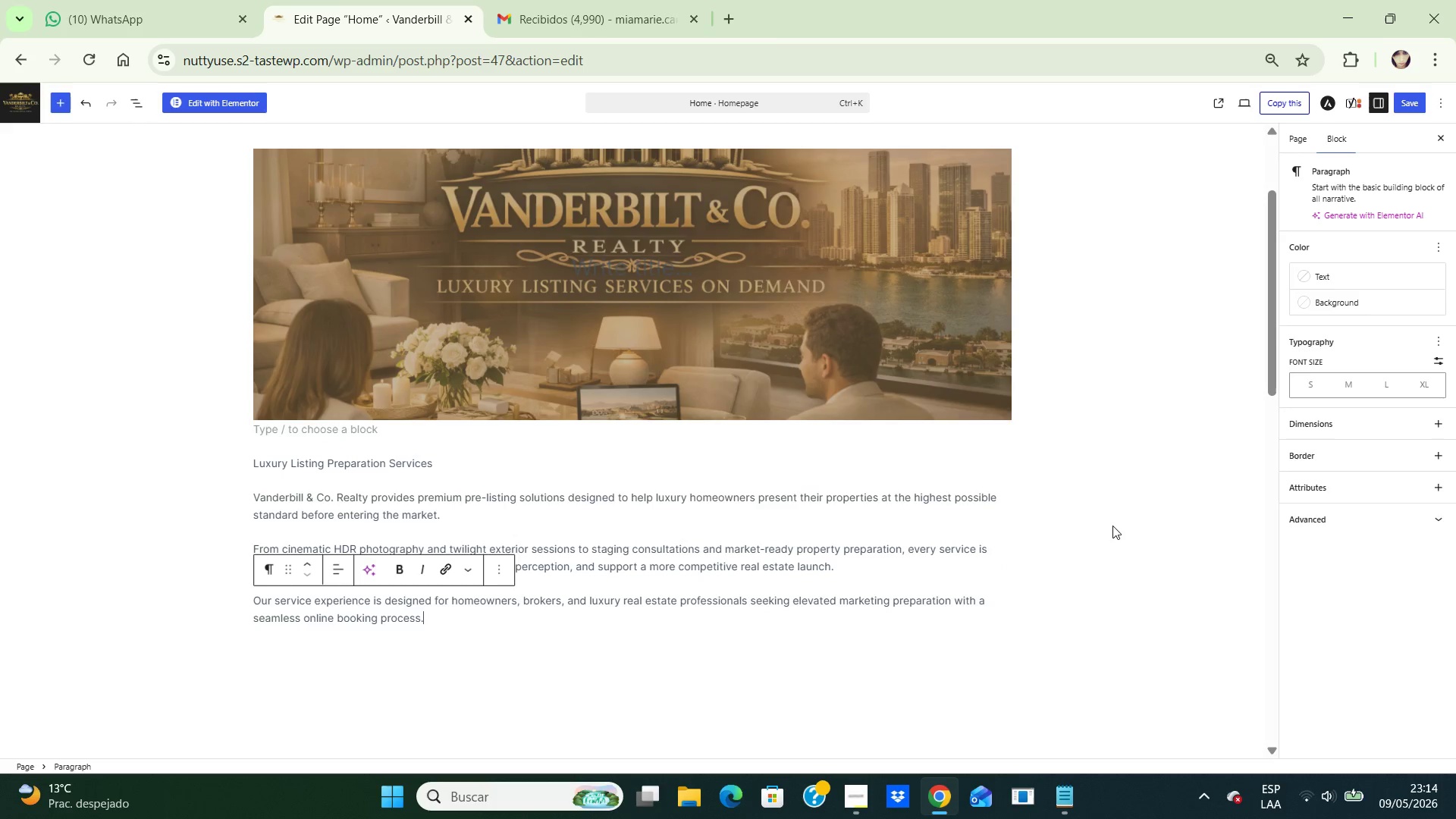 
left_click([1114, 526])
 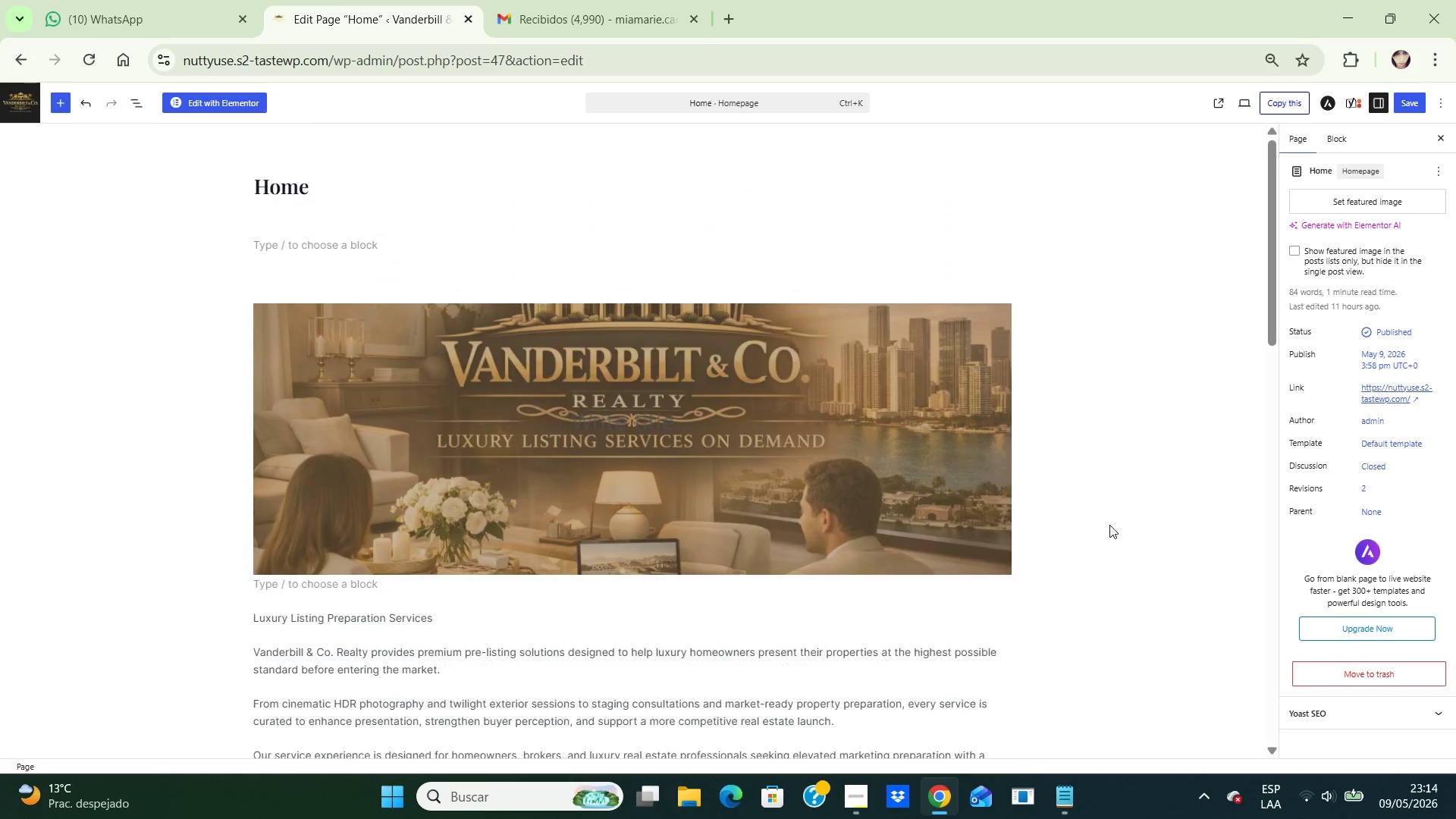 
scroll: coordinate [1109, 525], scroll_direction: up, amount: 3.0
 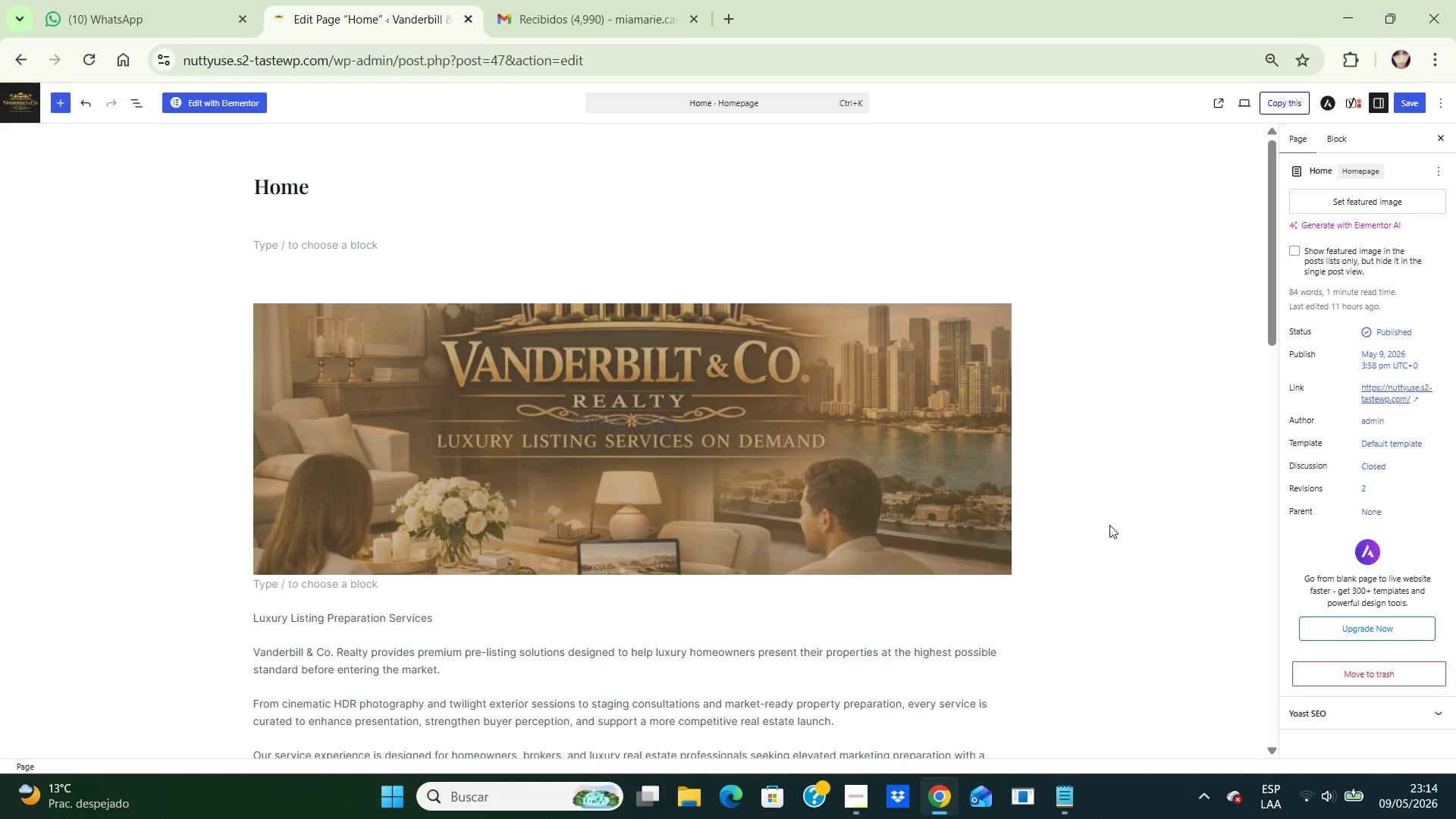 
wait(25.06)
 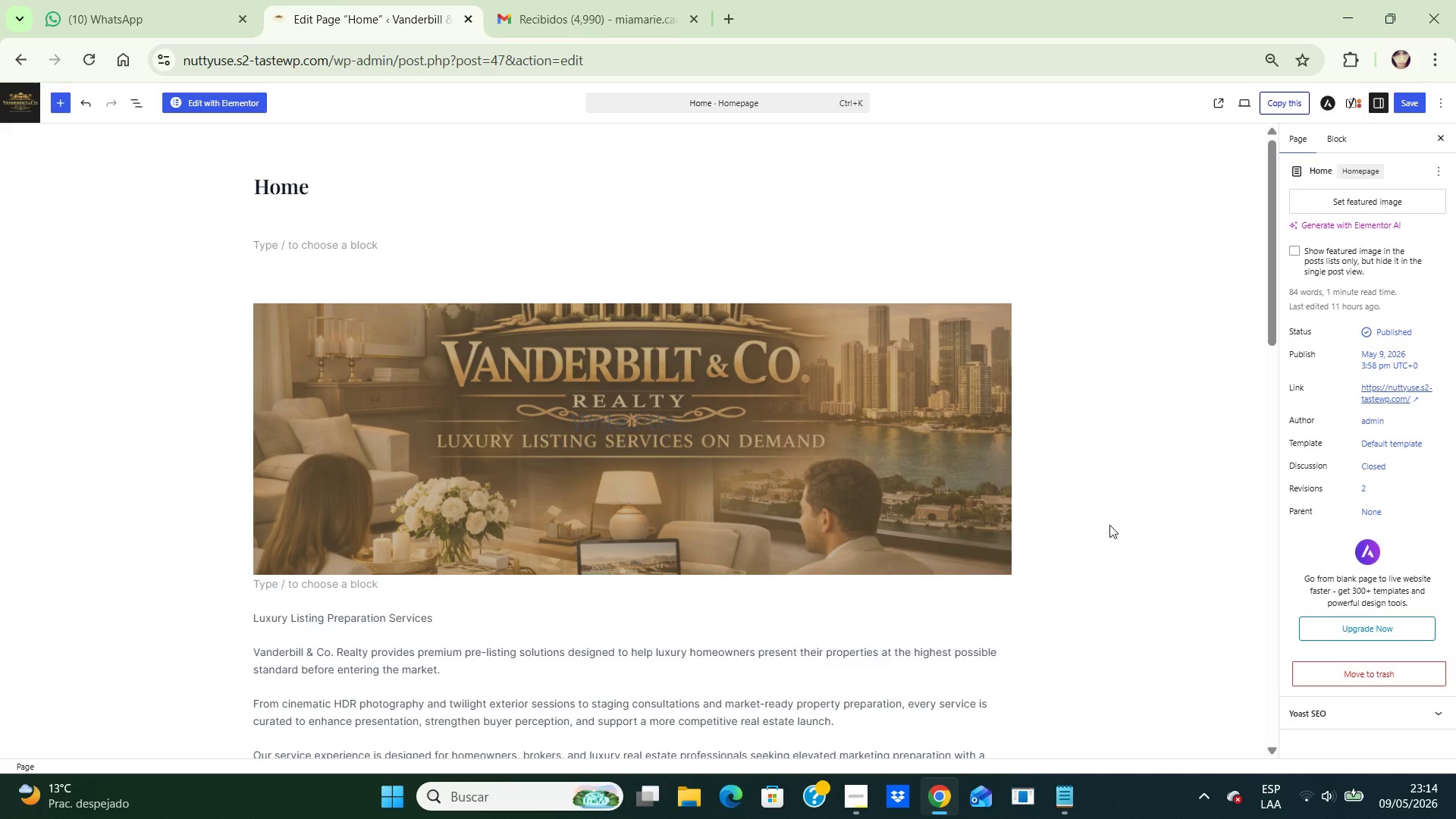 
left_click([318, 182])
 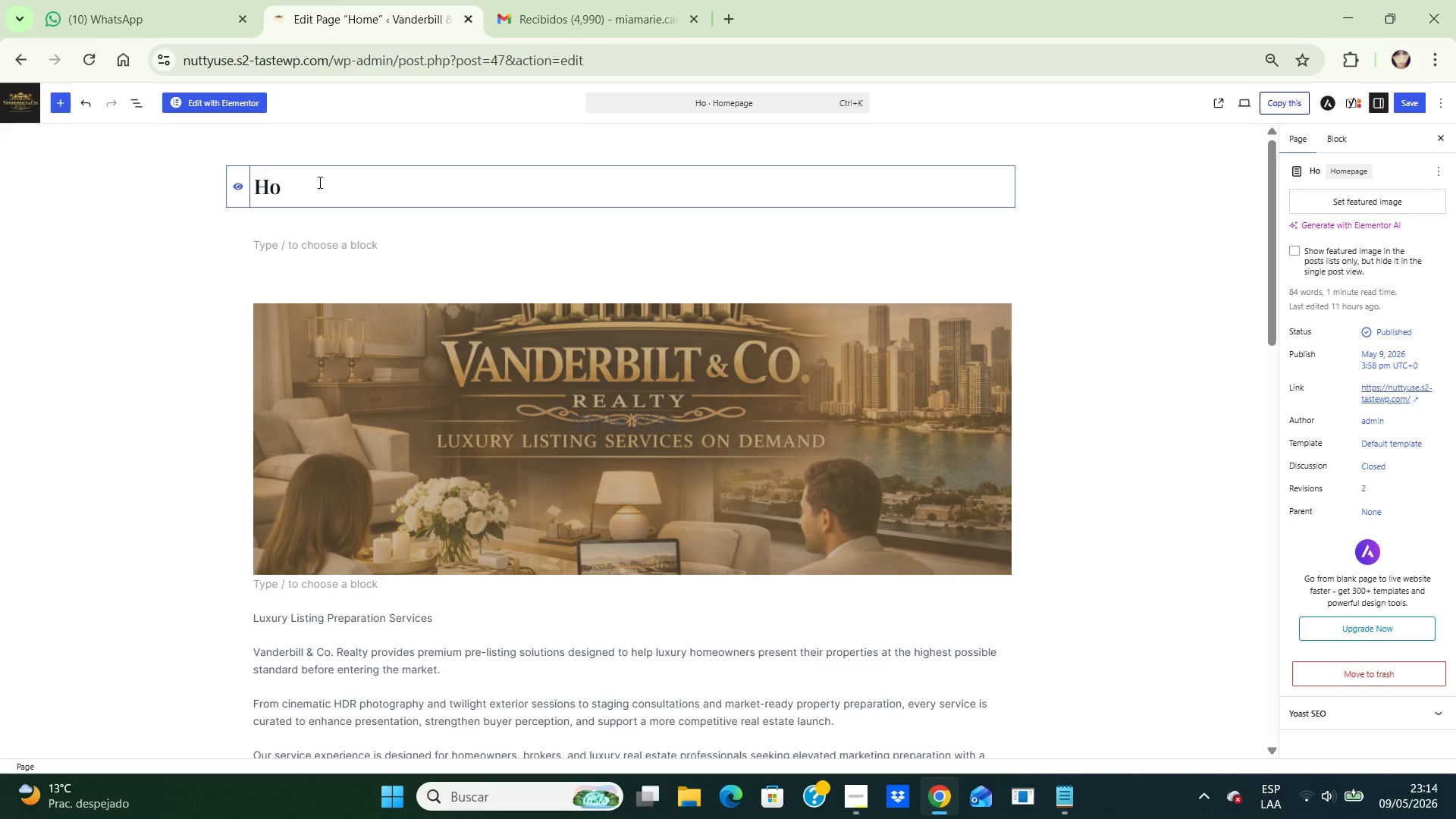 
key(Backspace)
 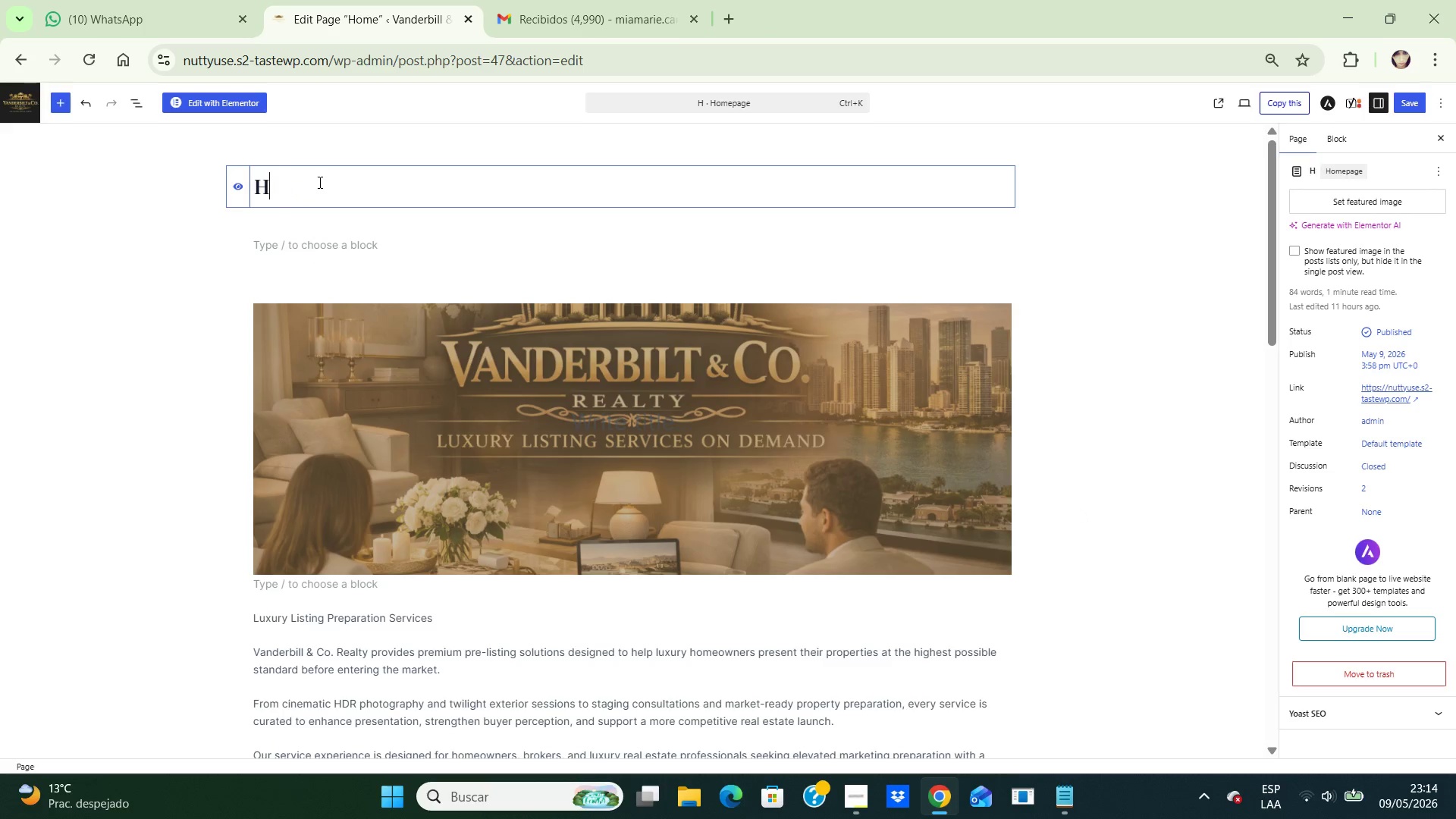 
key(Backspace)
 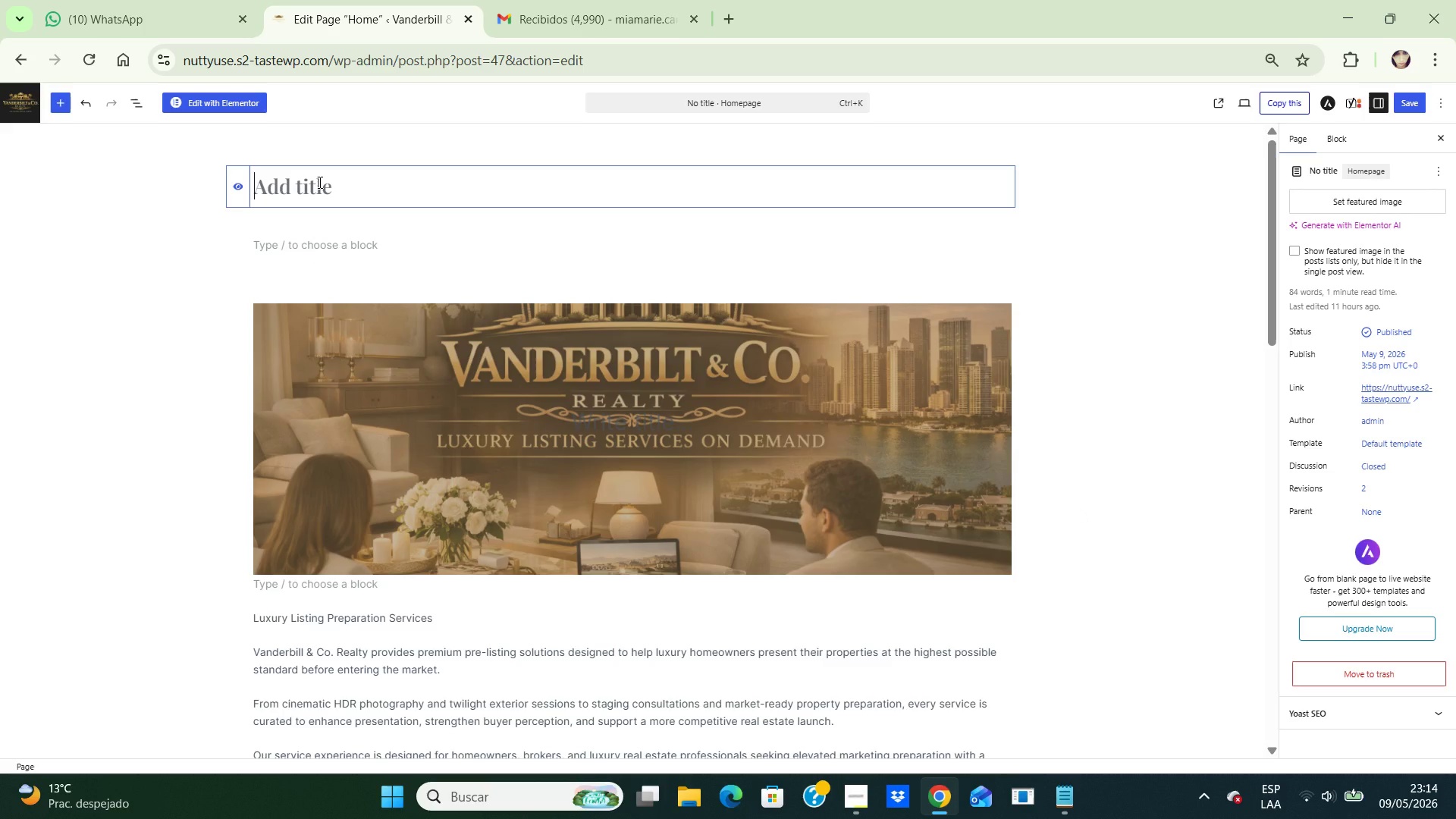 
key(Backspace)
 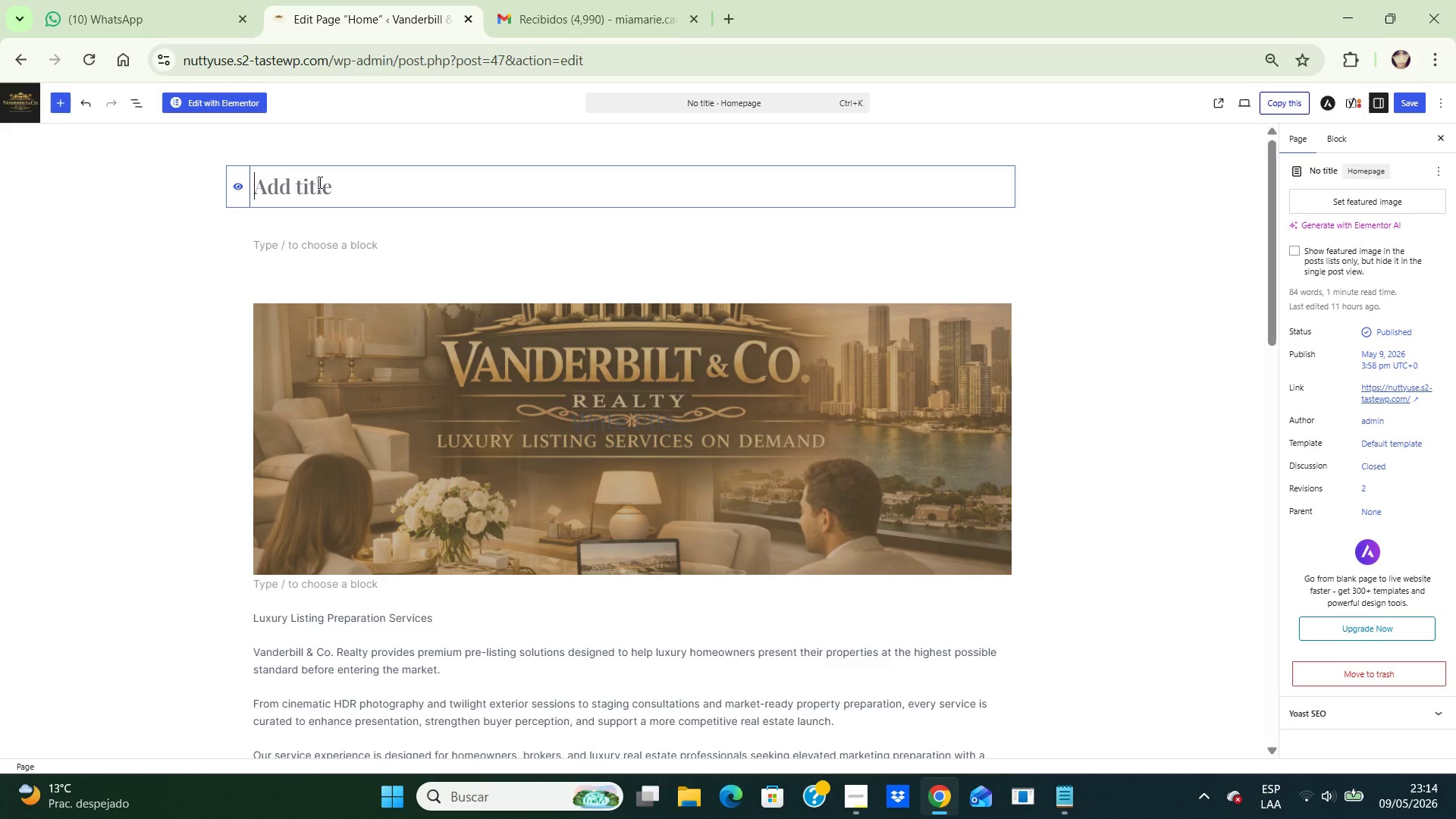 
key(Backspace)
 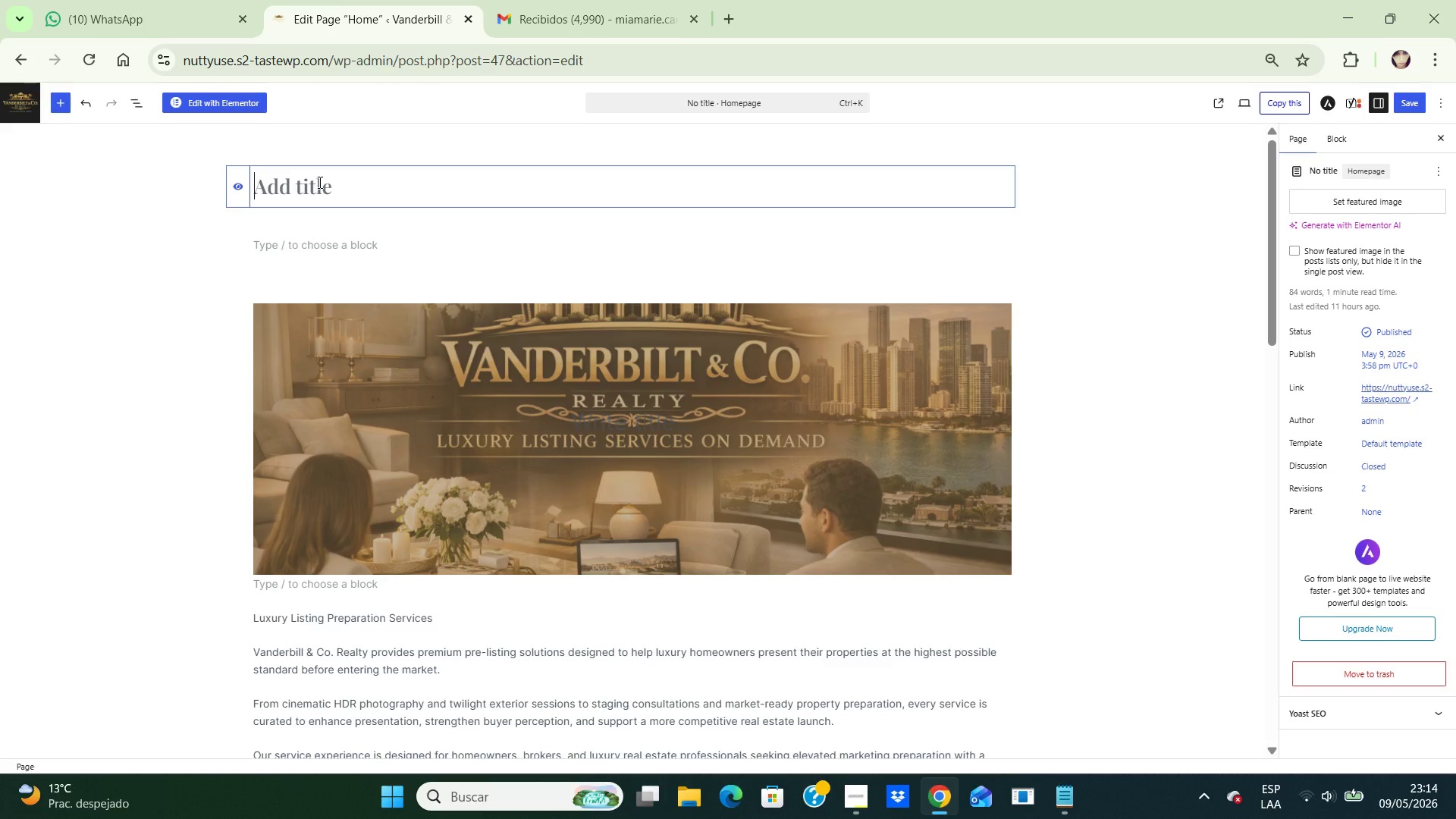 
key(Backspace)
 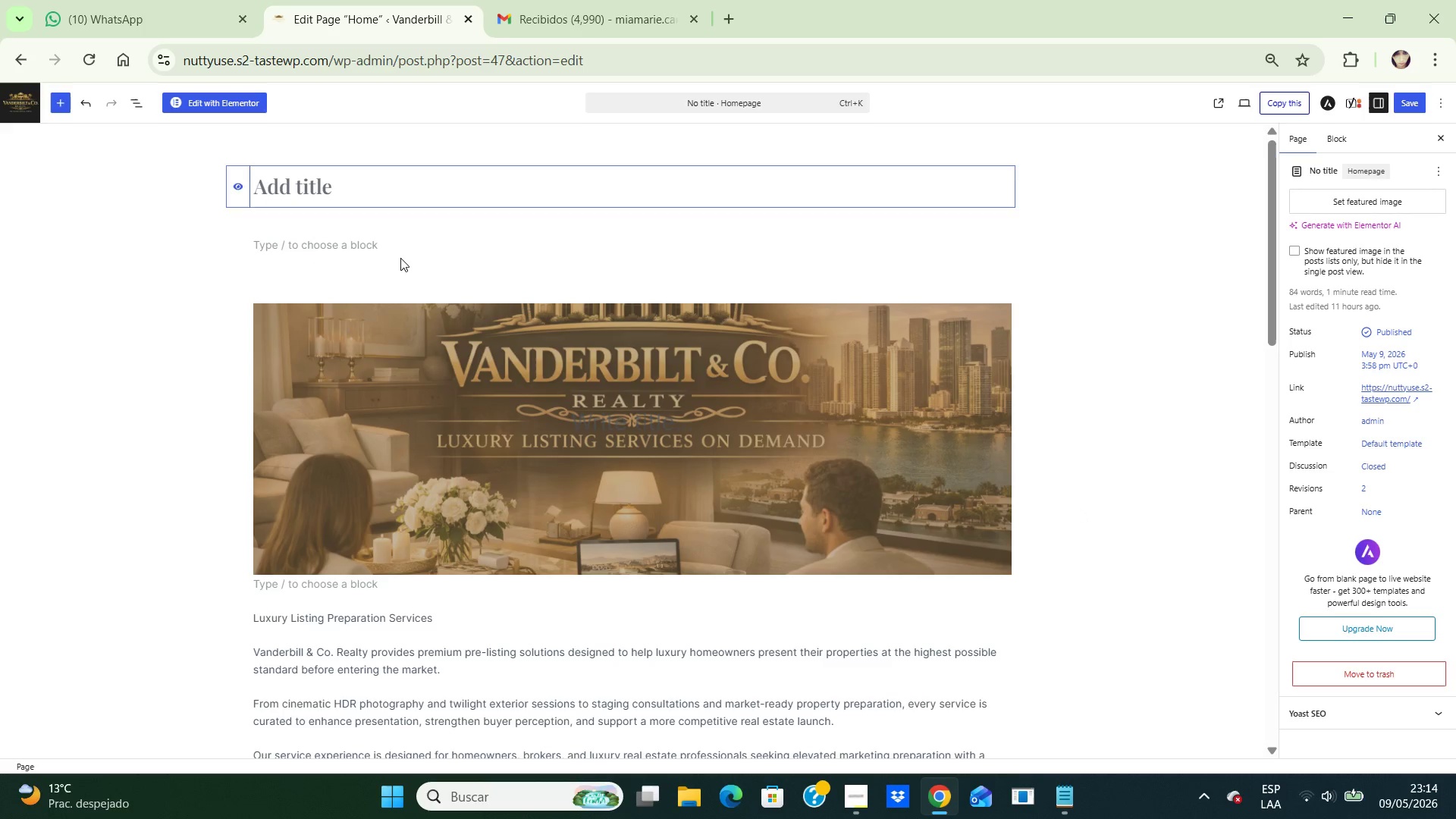 
left_click([400, 258])
 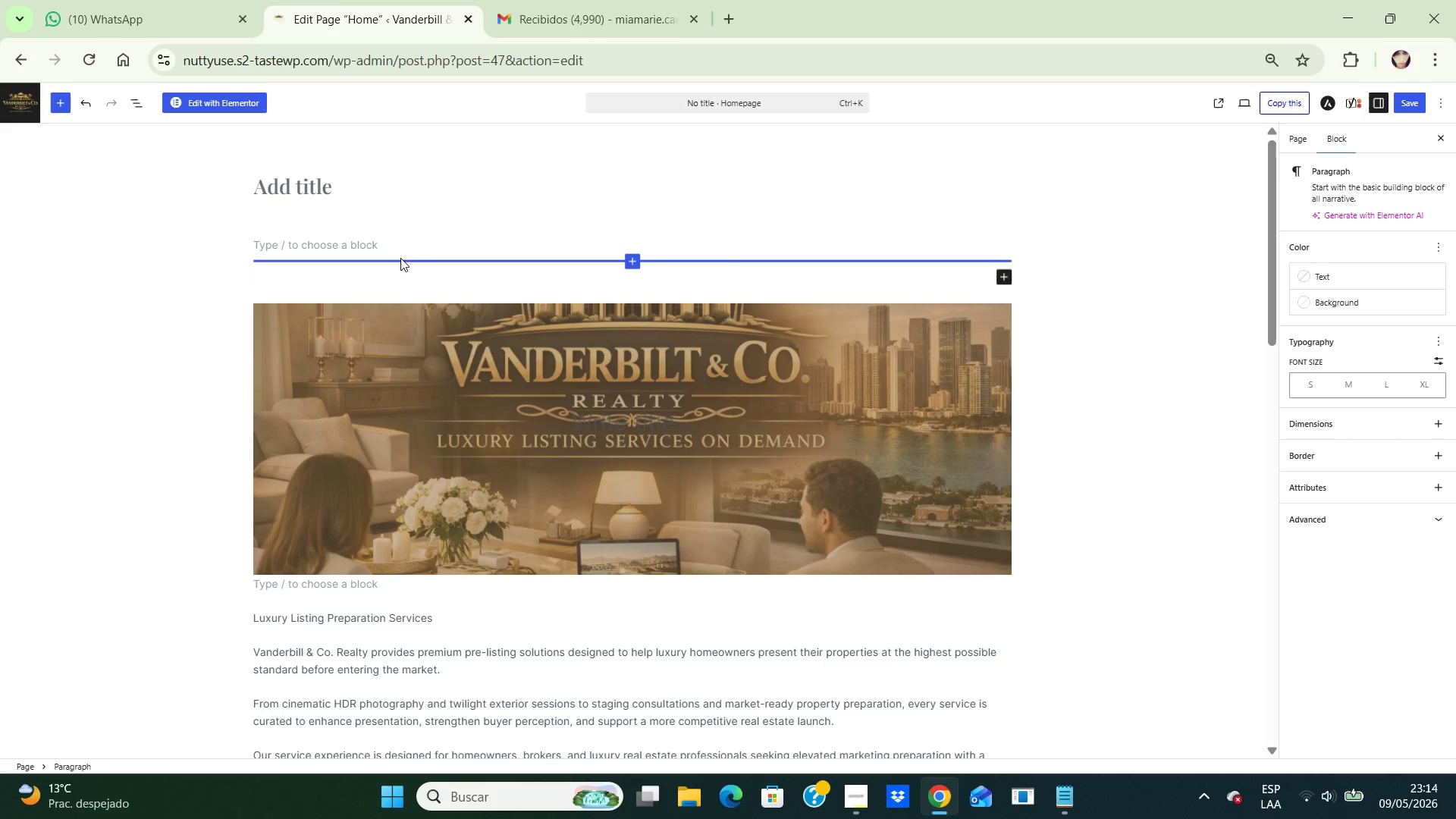 
wait(12.88)
 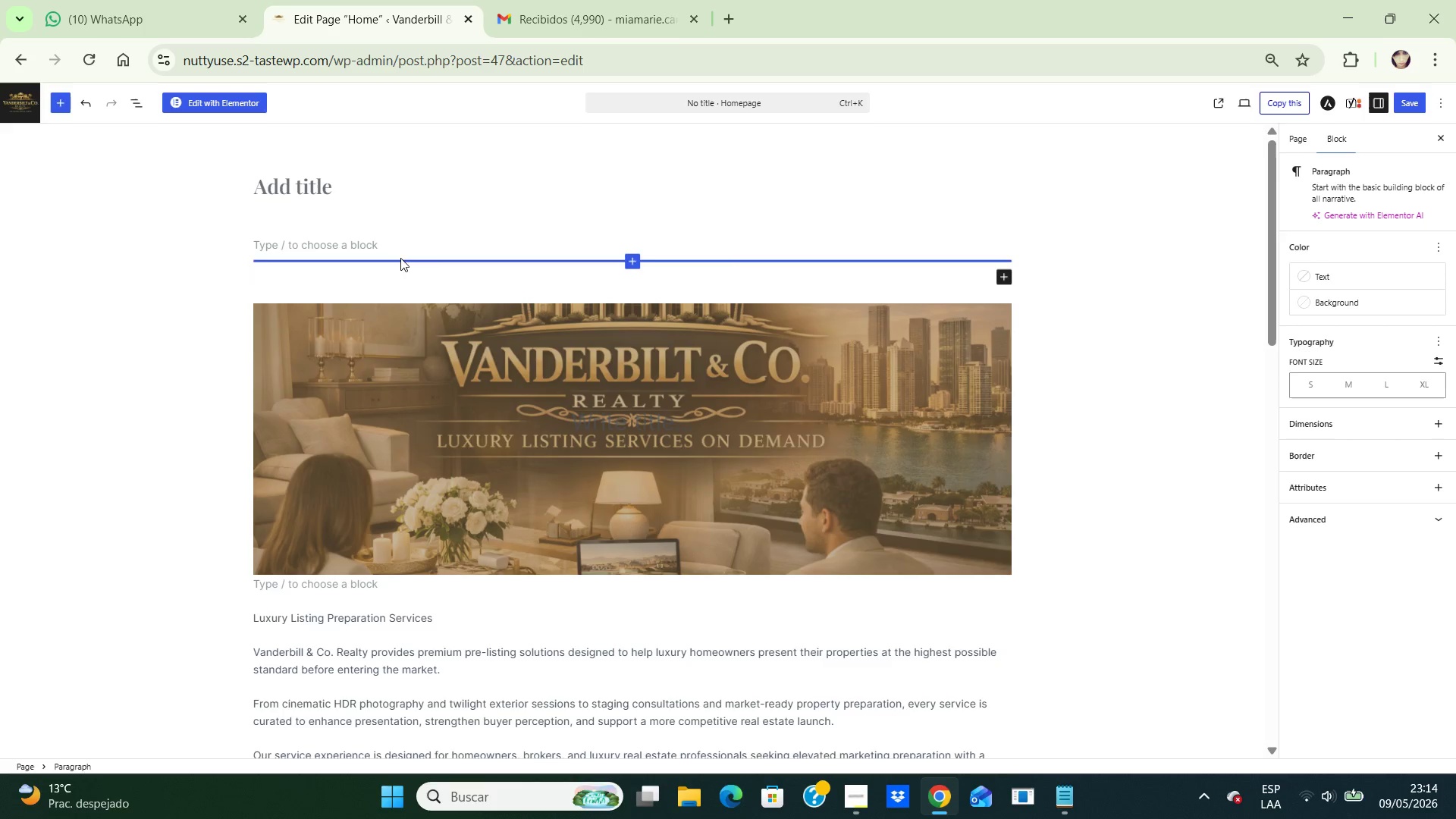 
left_click([384, 810])
 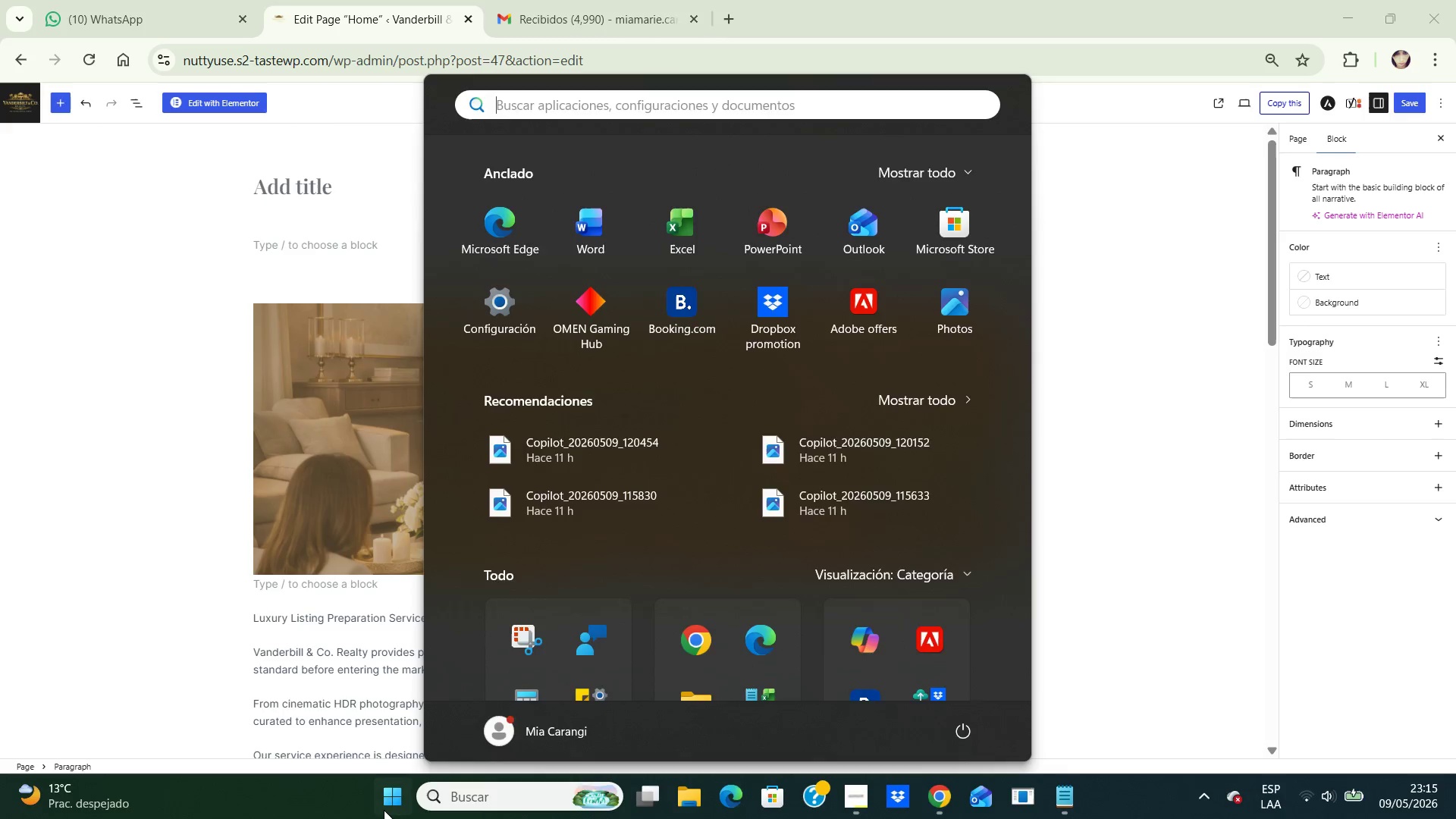 
left_click([384, 810])
 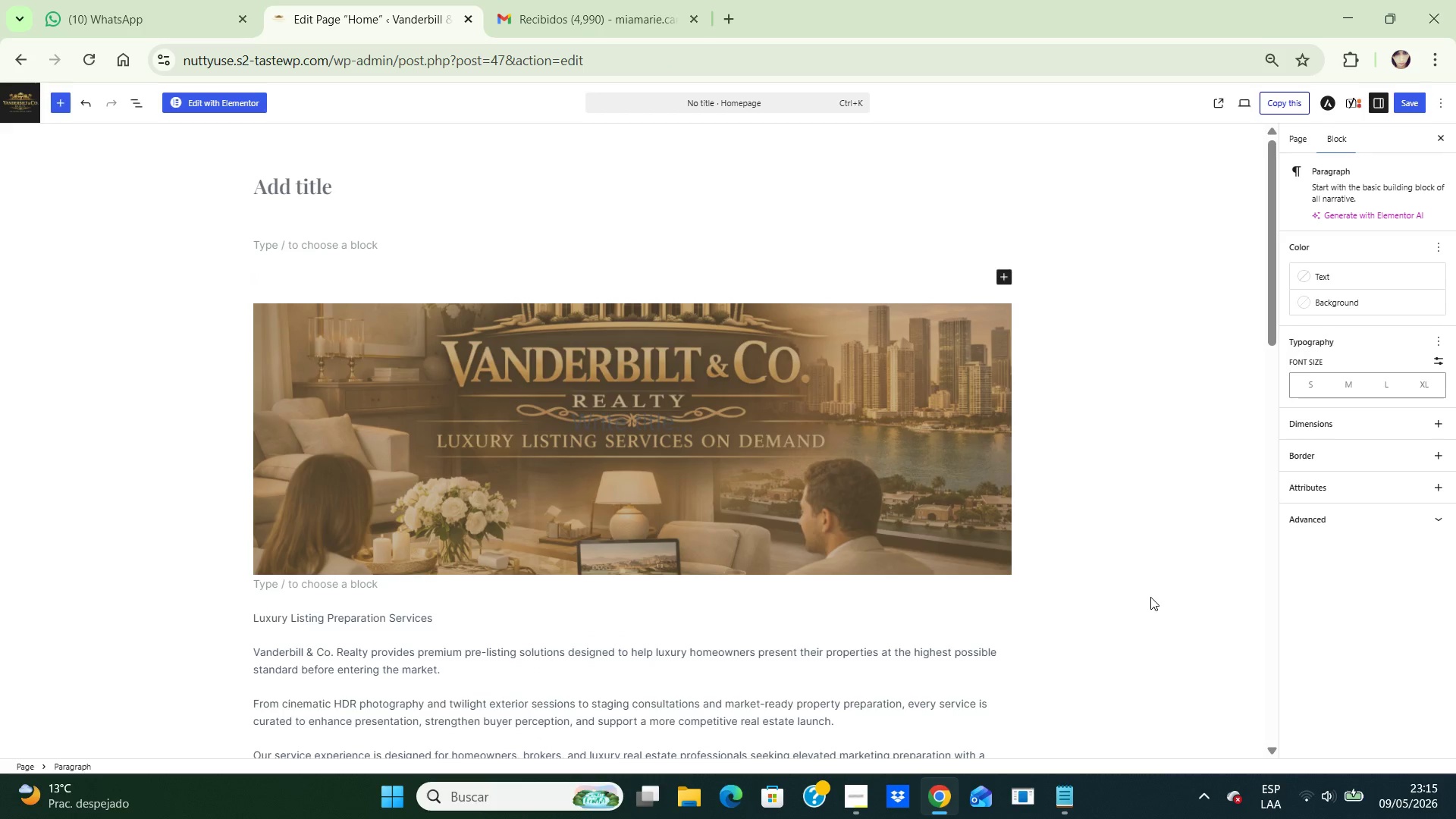 
key(PrintScreen)
 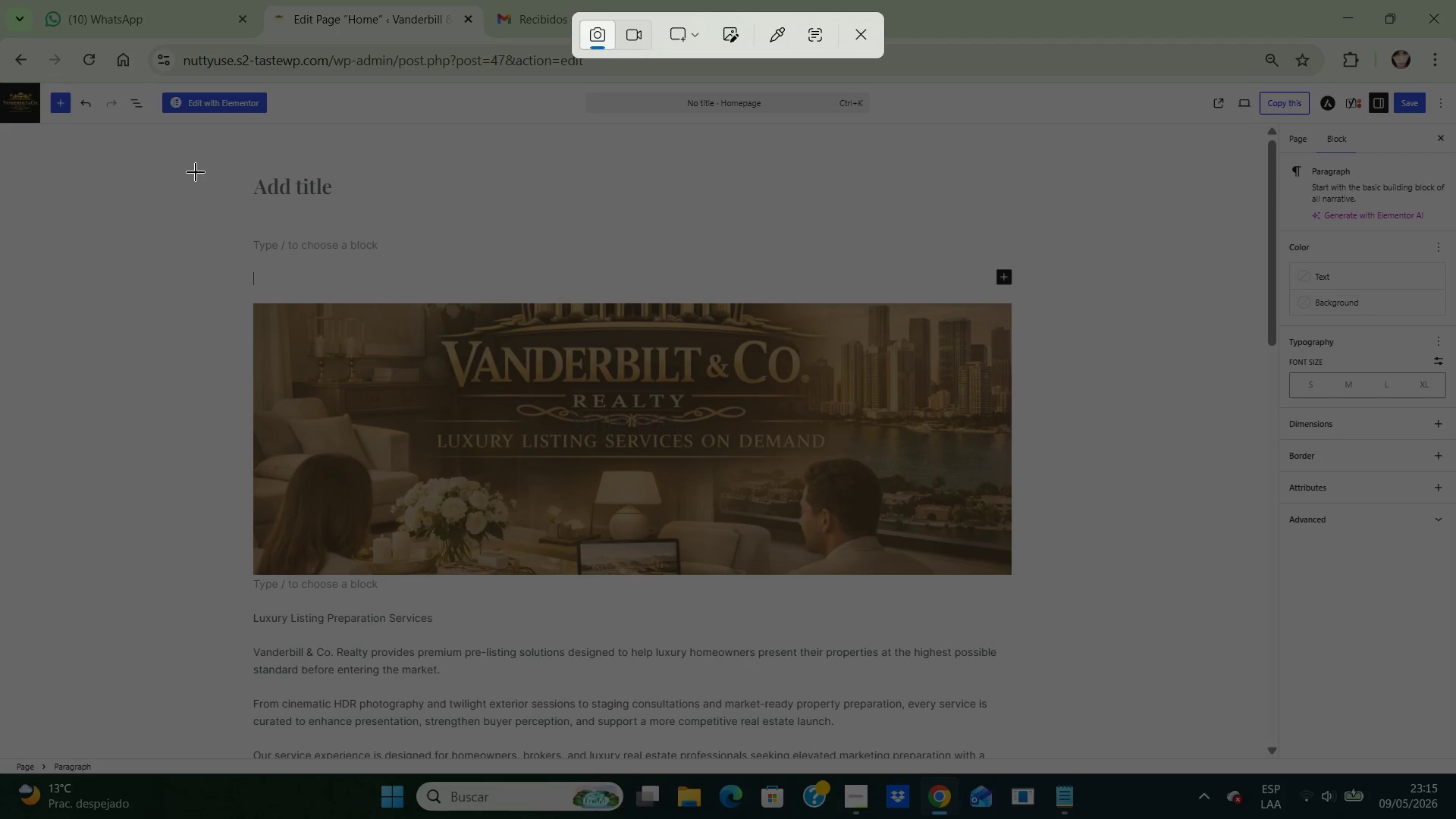 
left_click_drag(start_coordinate=[196, 173], to_coordinate=[1157, 774])
 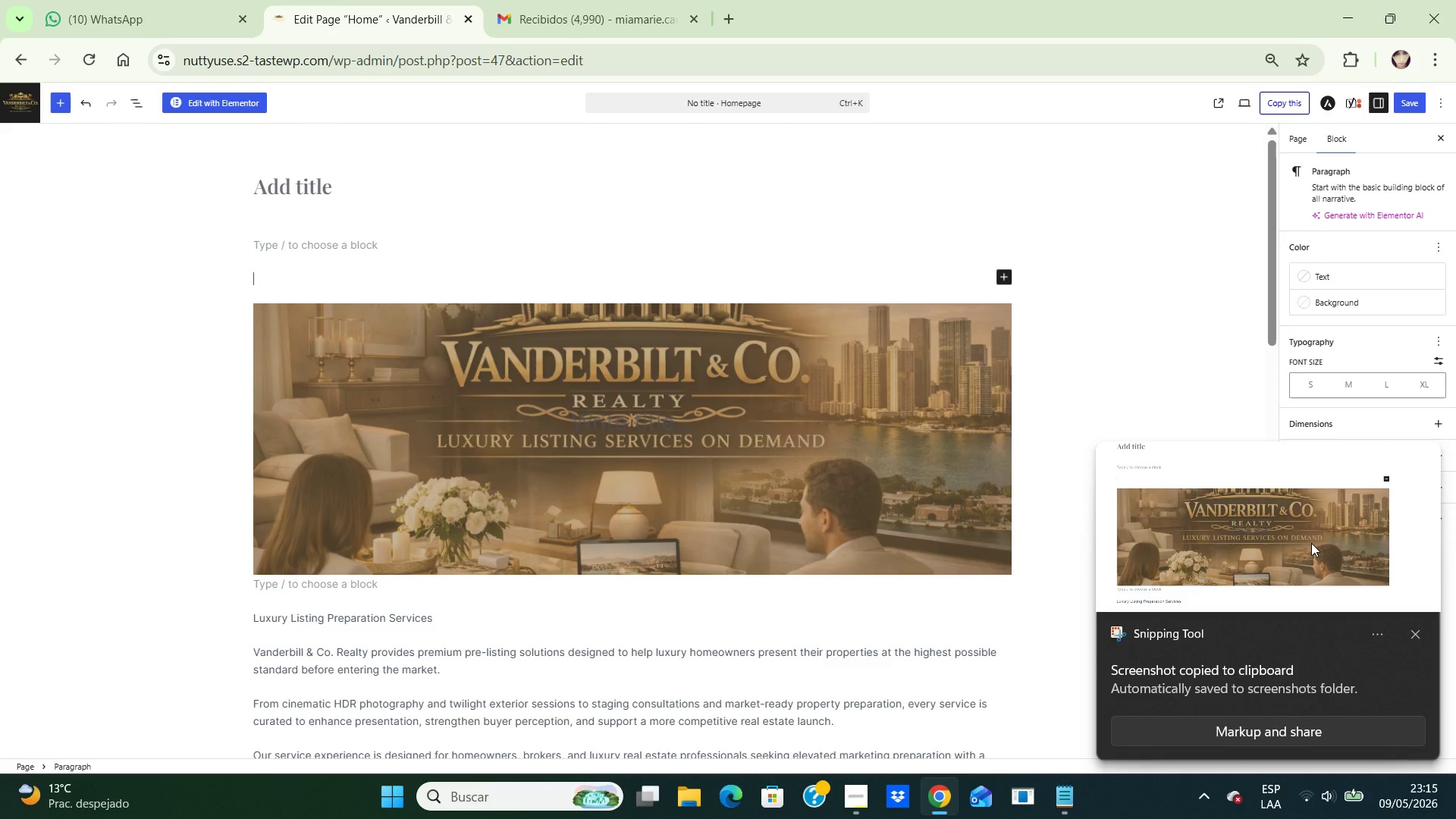 
key(Control+C)
 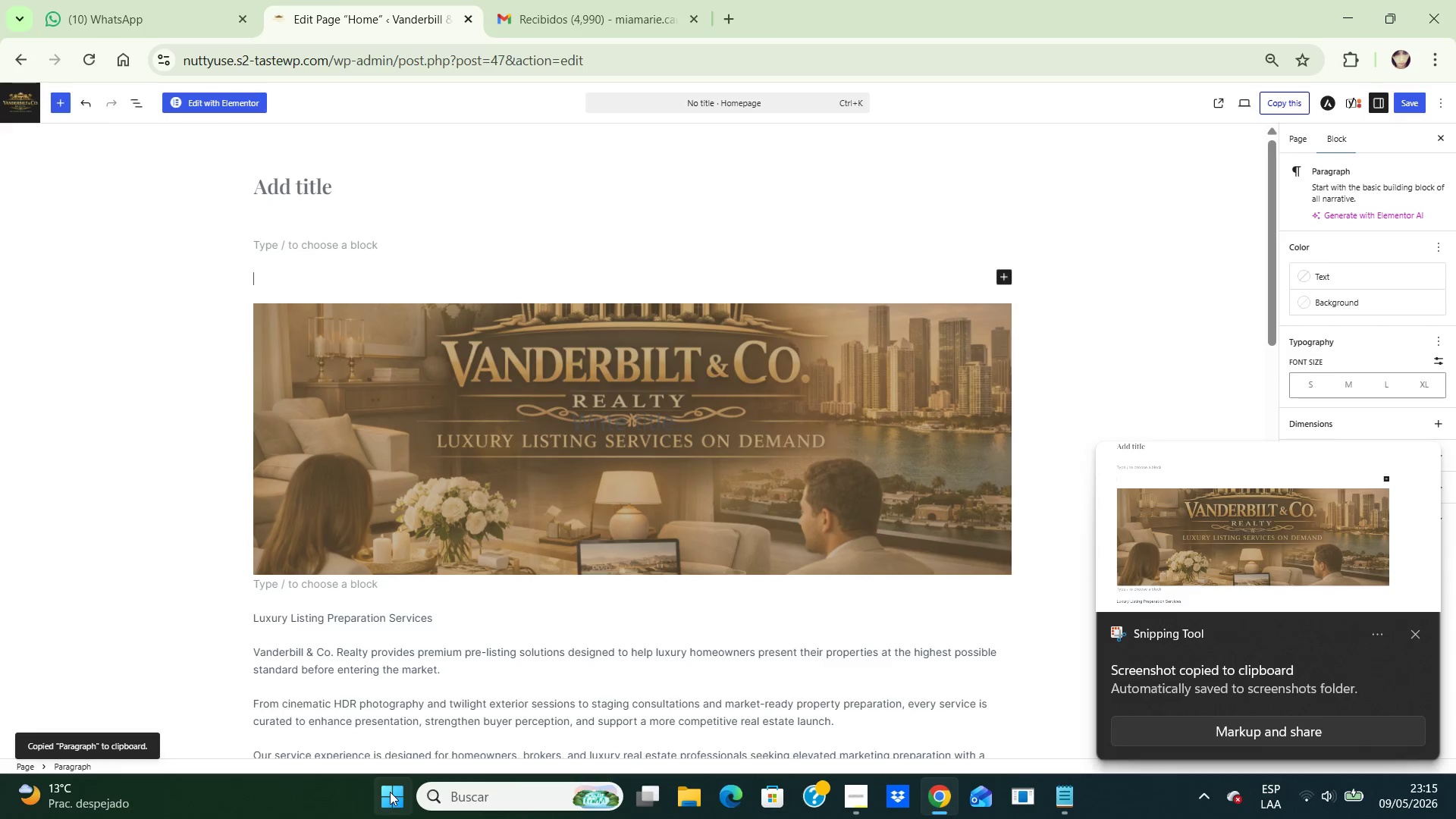 
left_click([390, 792])
 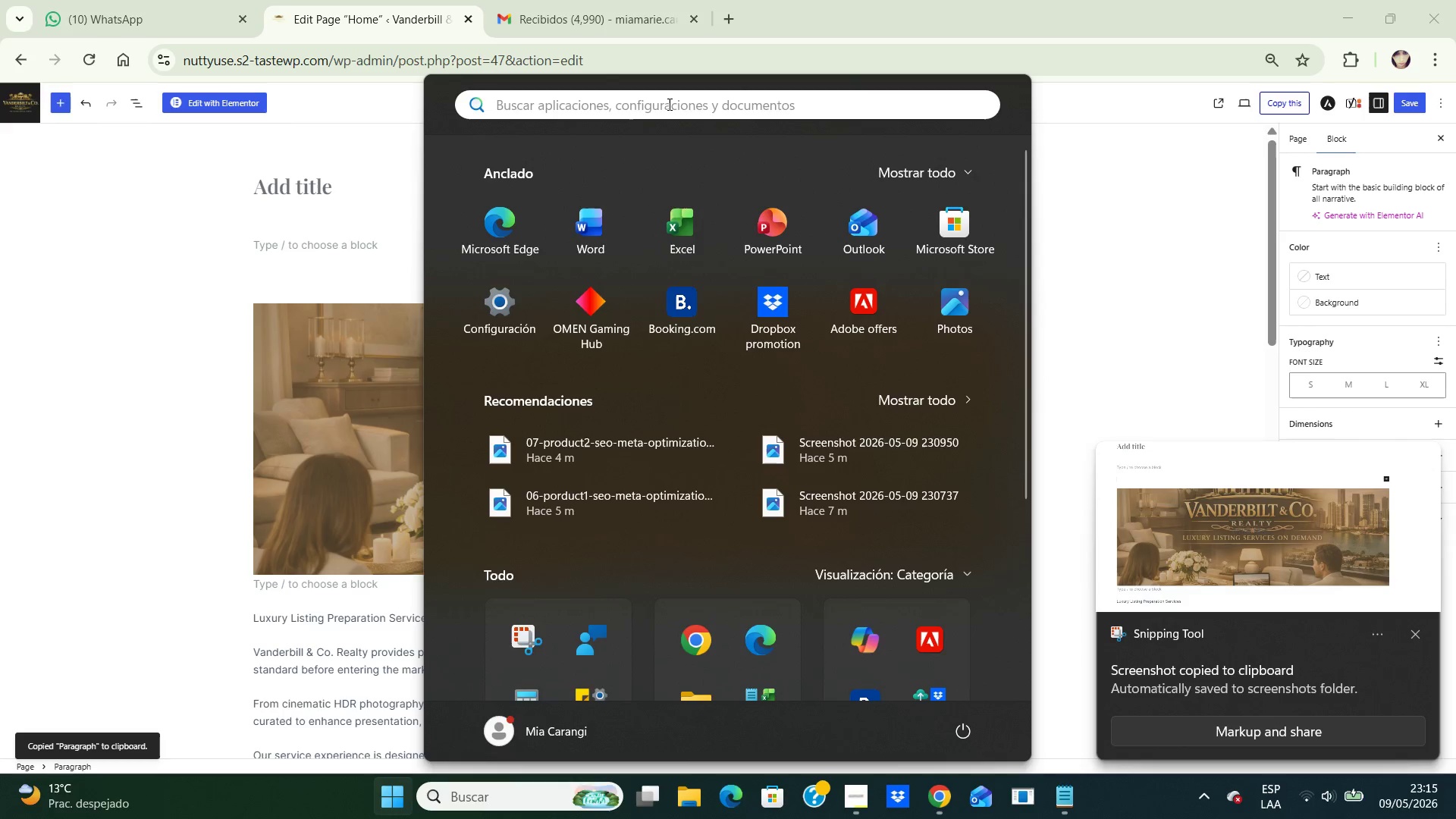 
left_click([668, 104])
 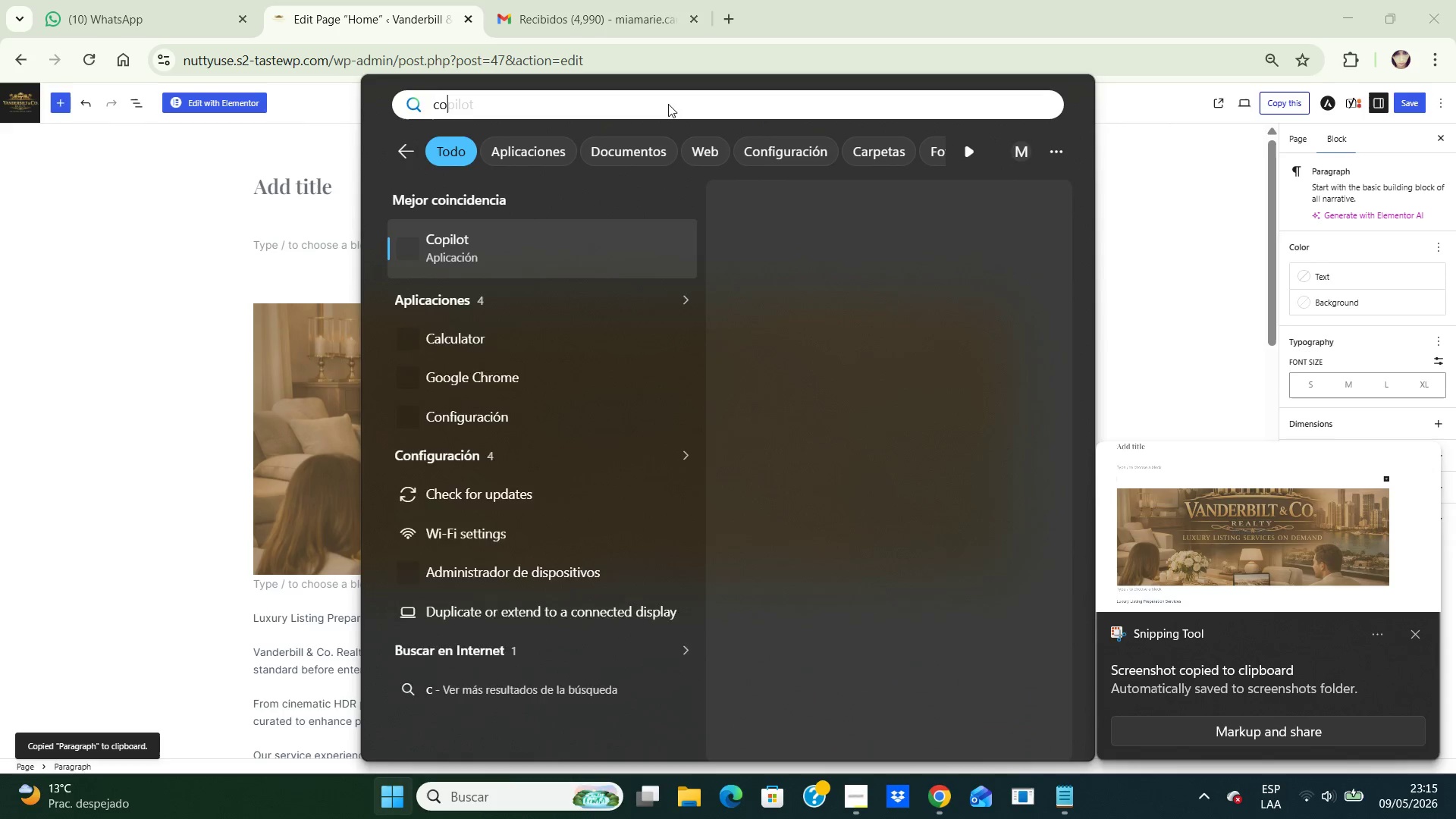 
type(copilot)
 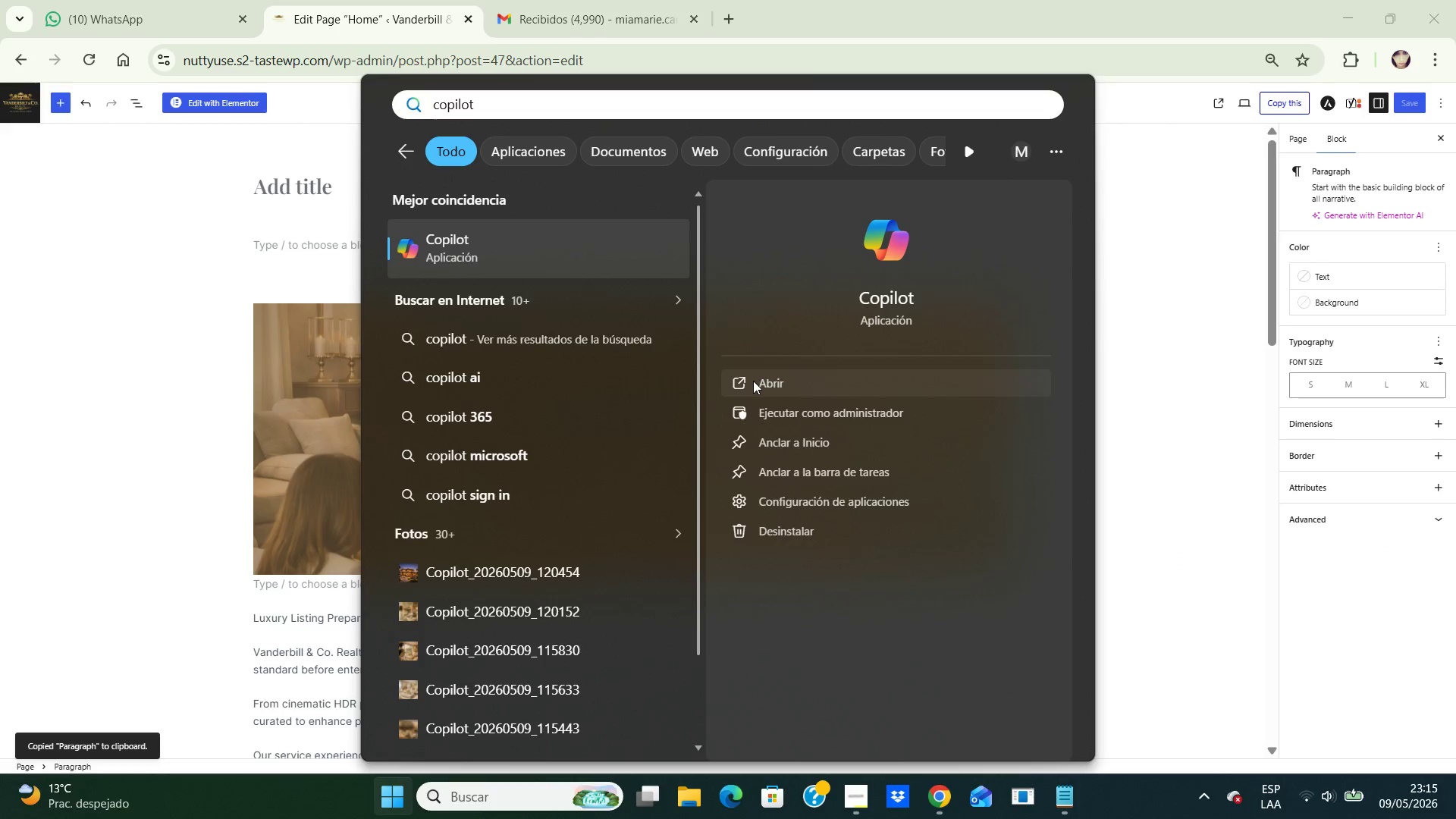 
left_click([753, 381])
 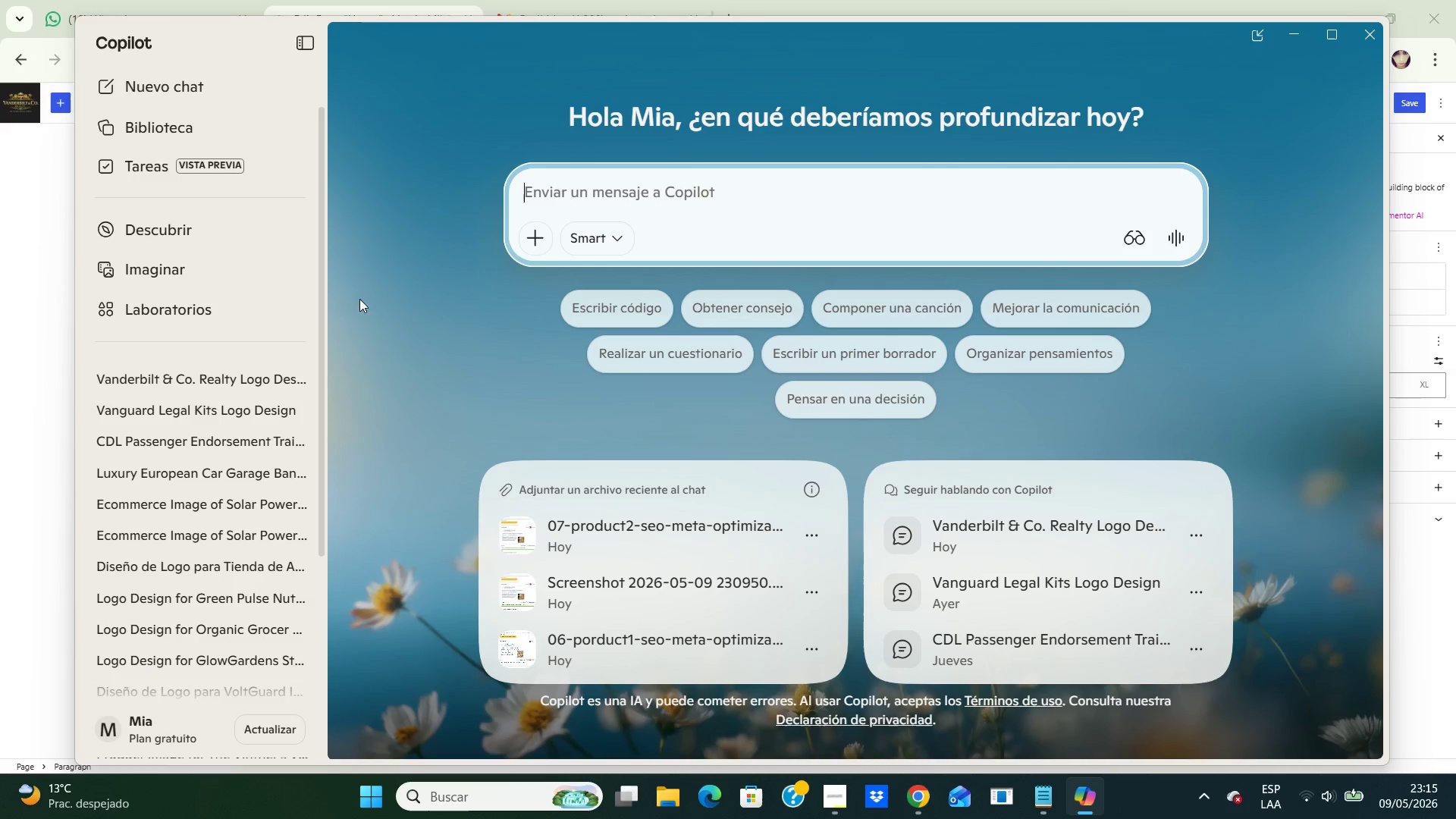 
wait(6.2)
 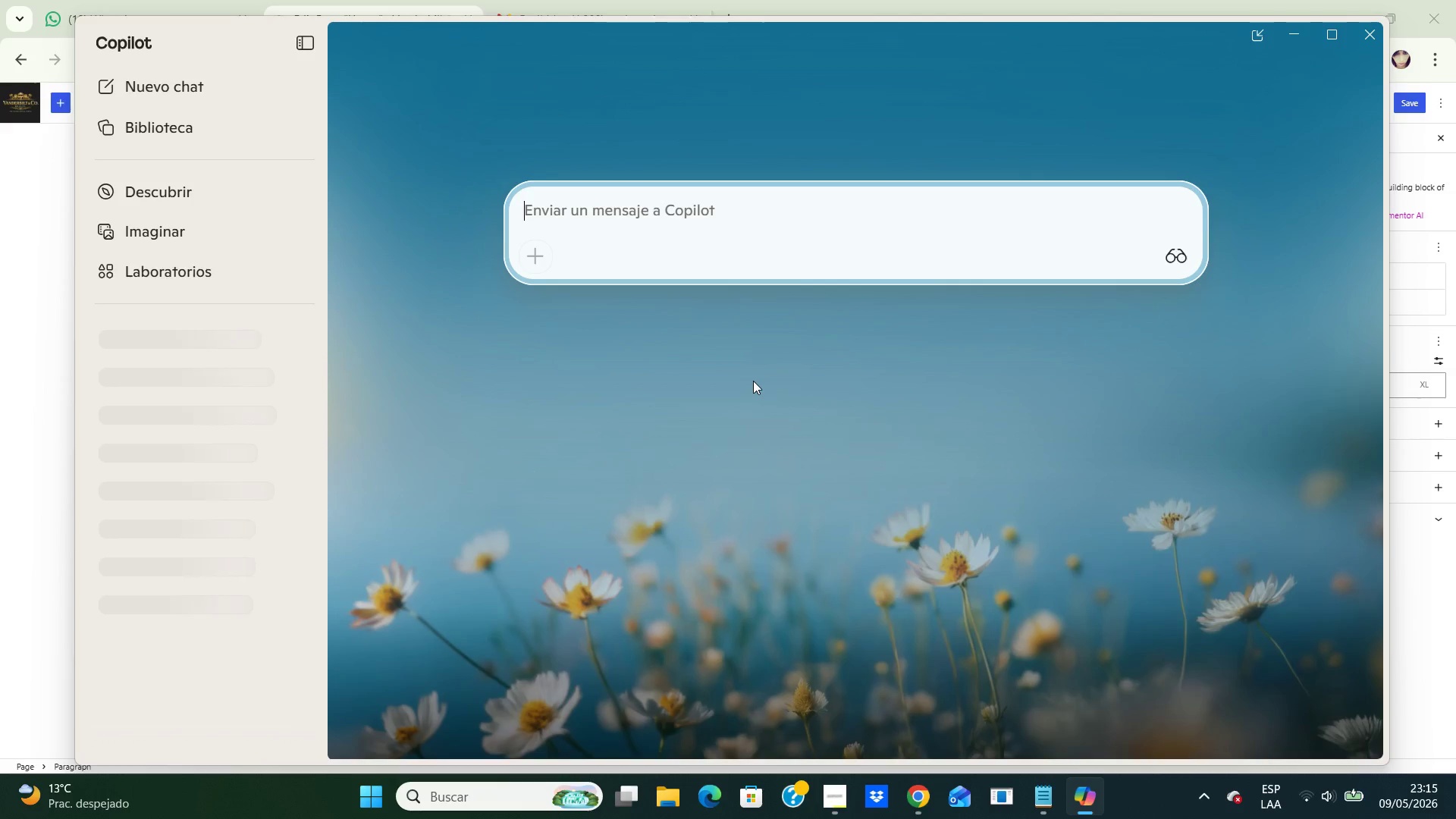 
left_click([226, 380])
 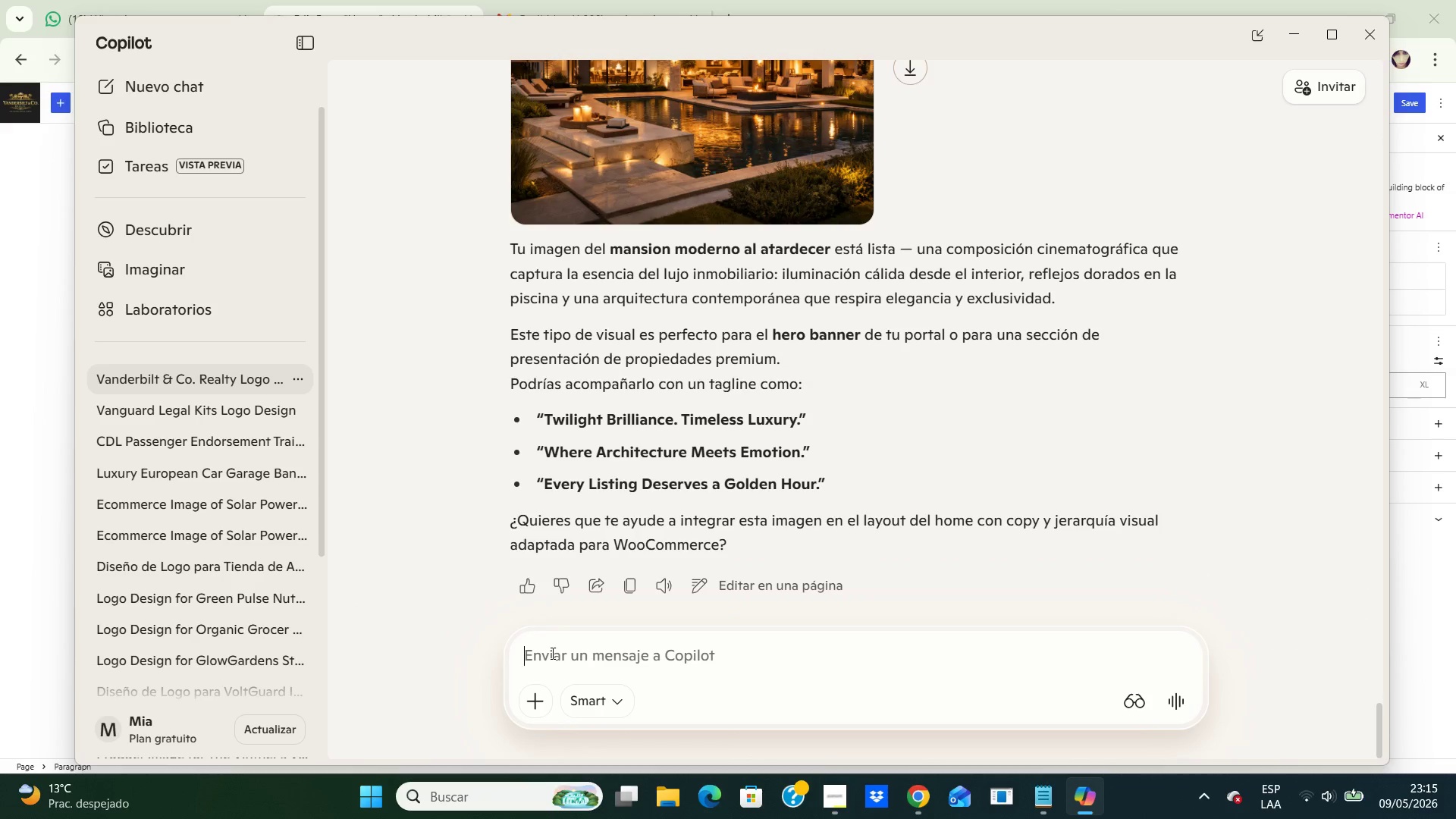 
left_click([551, 653])
 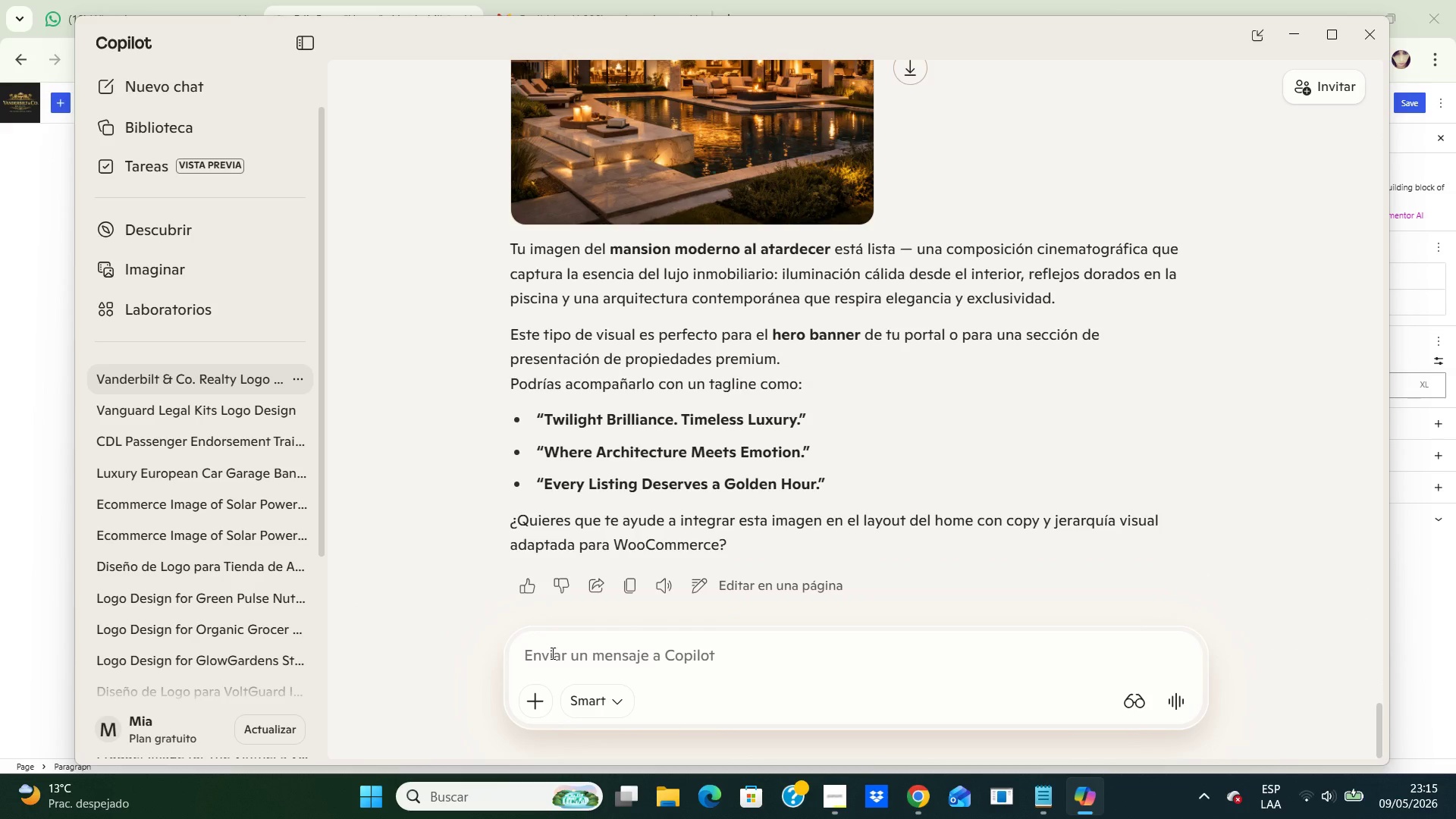 
key(Control+V)
 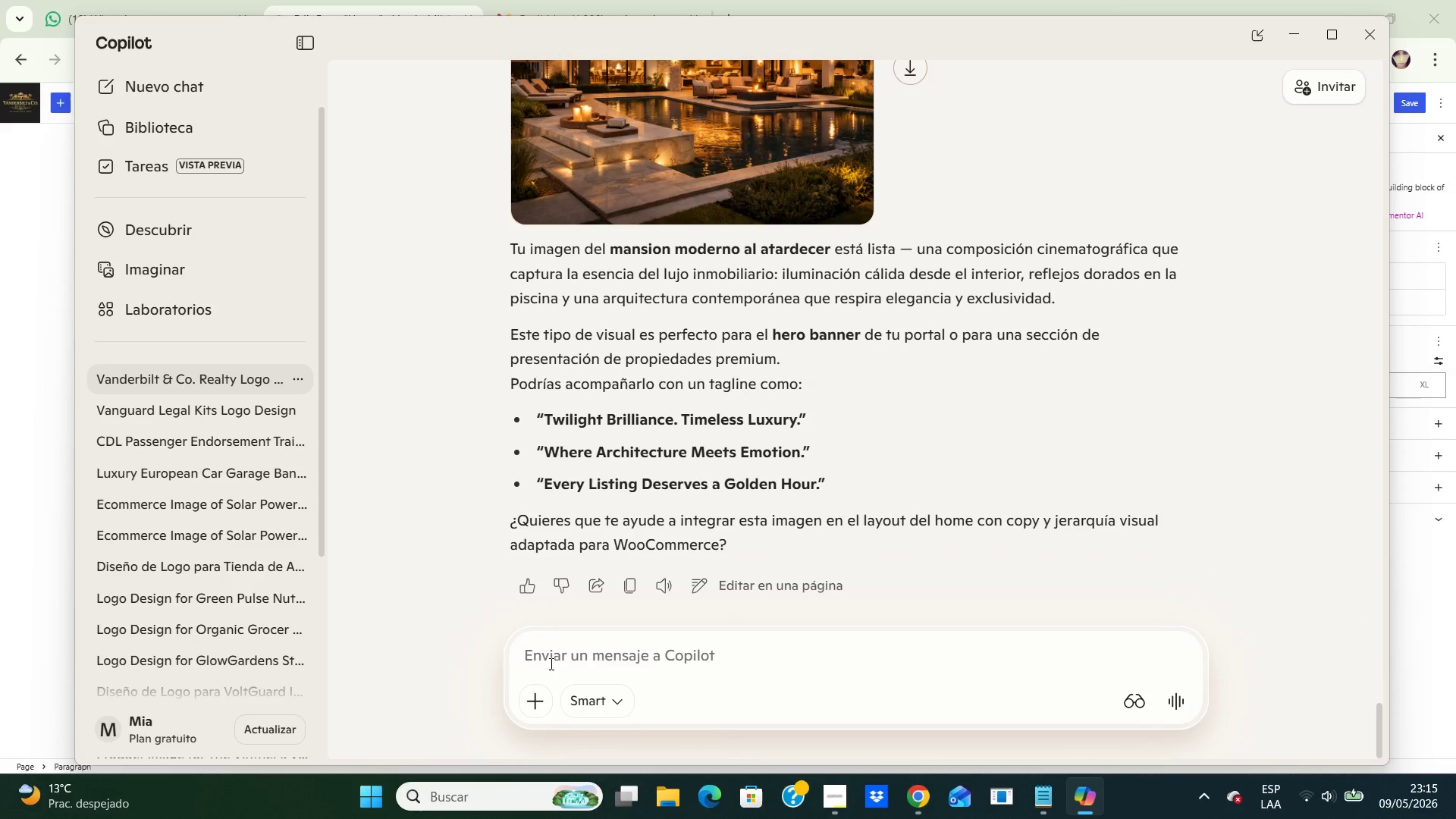 
key(Control+V)
 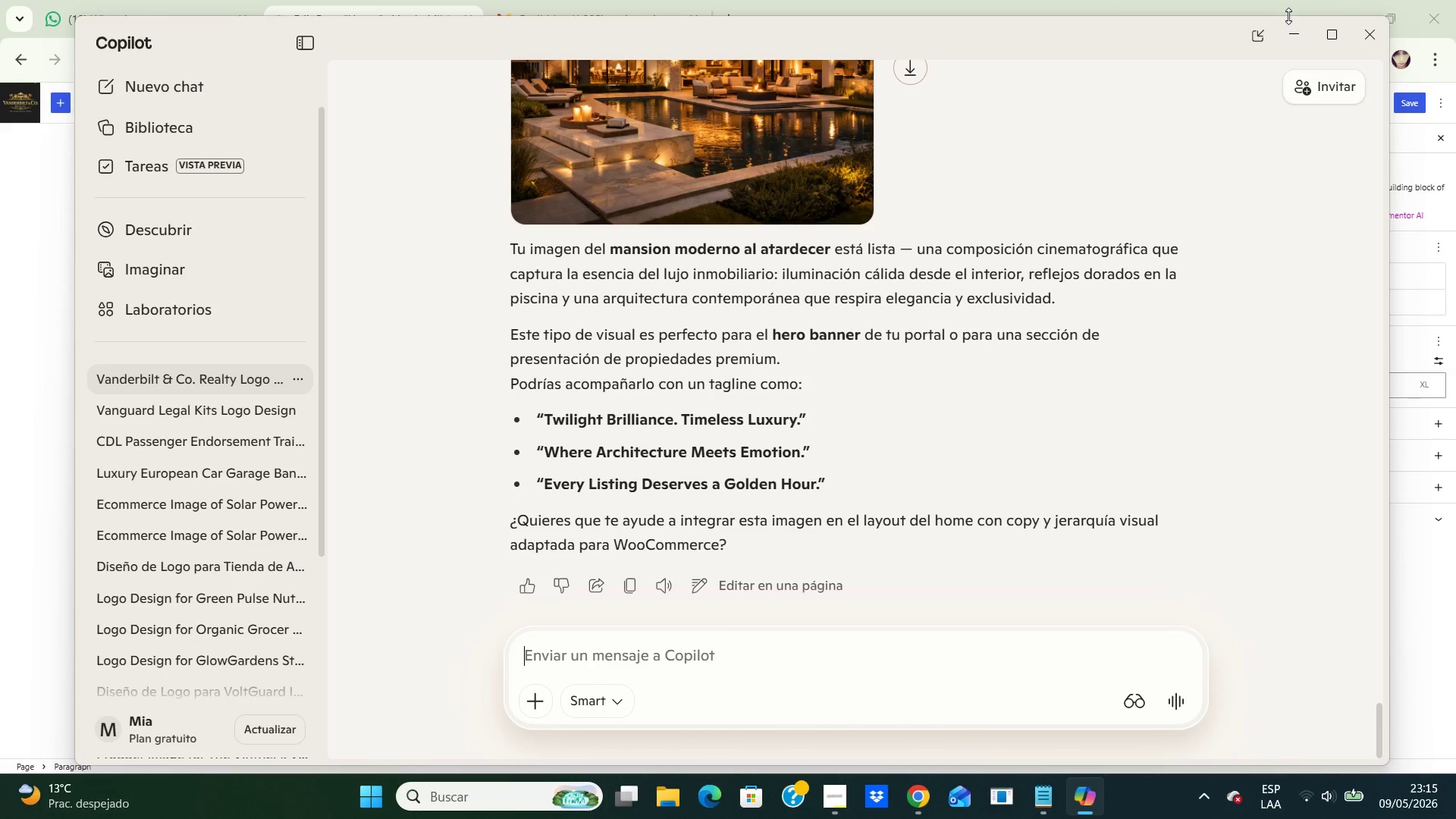 
wait(5.23)
 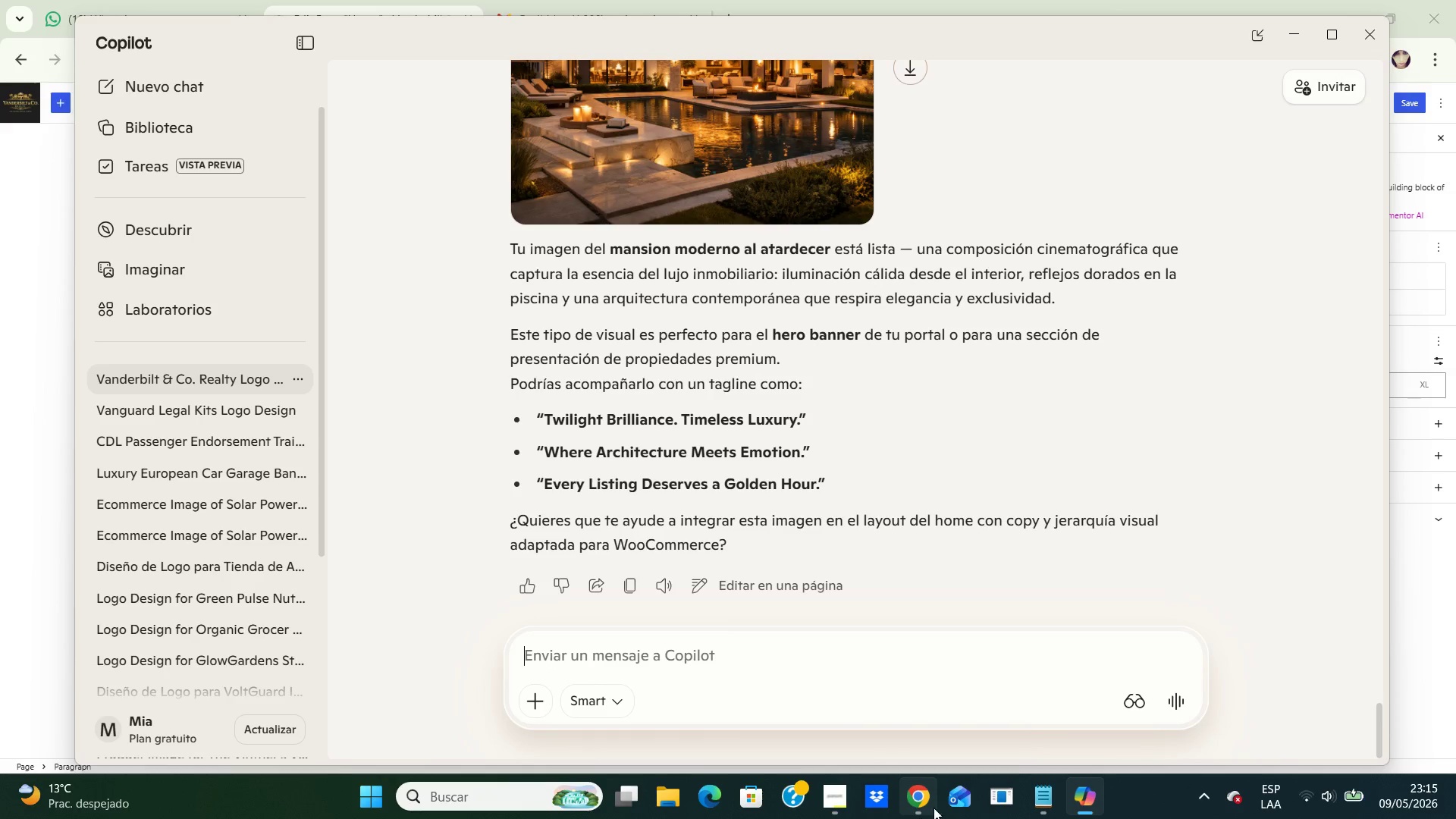 
left_click([1291, 27])
 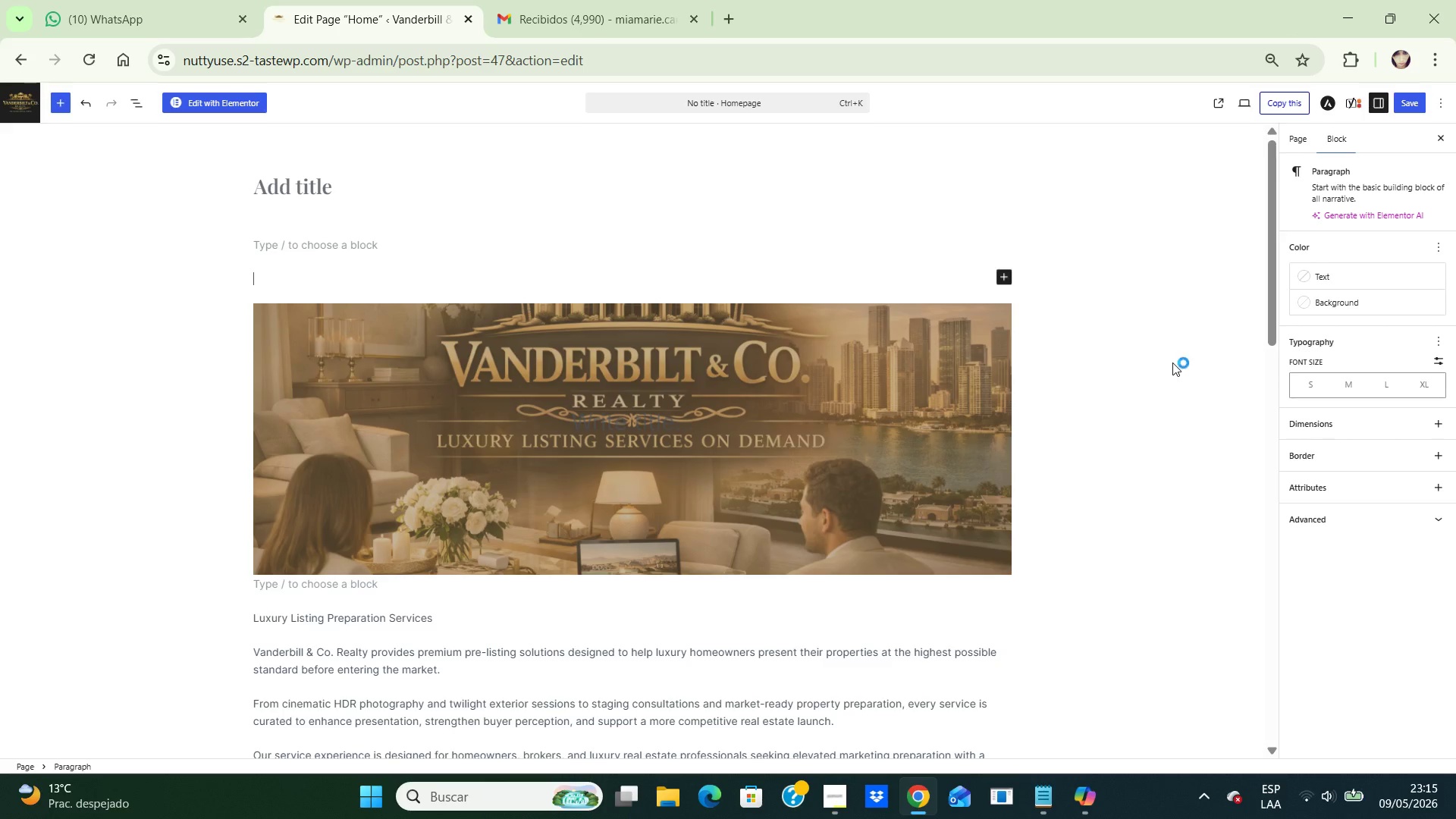 
key(PrintScreen)
 